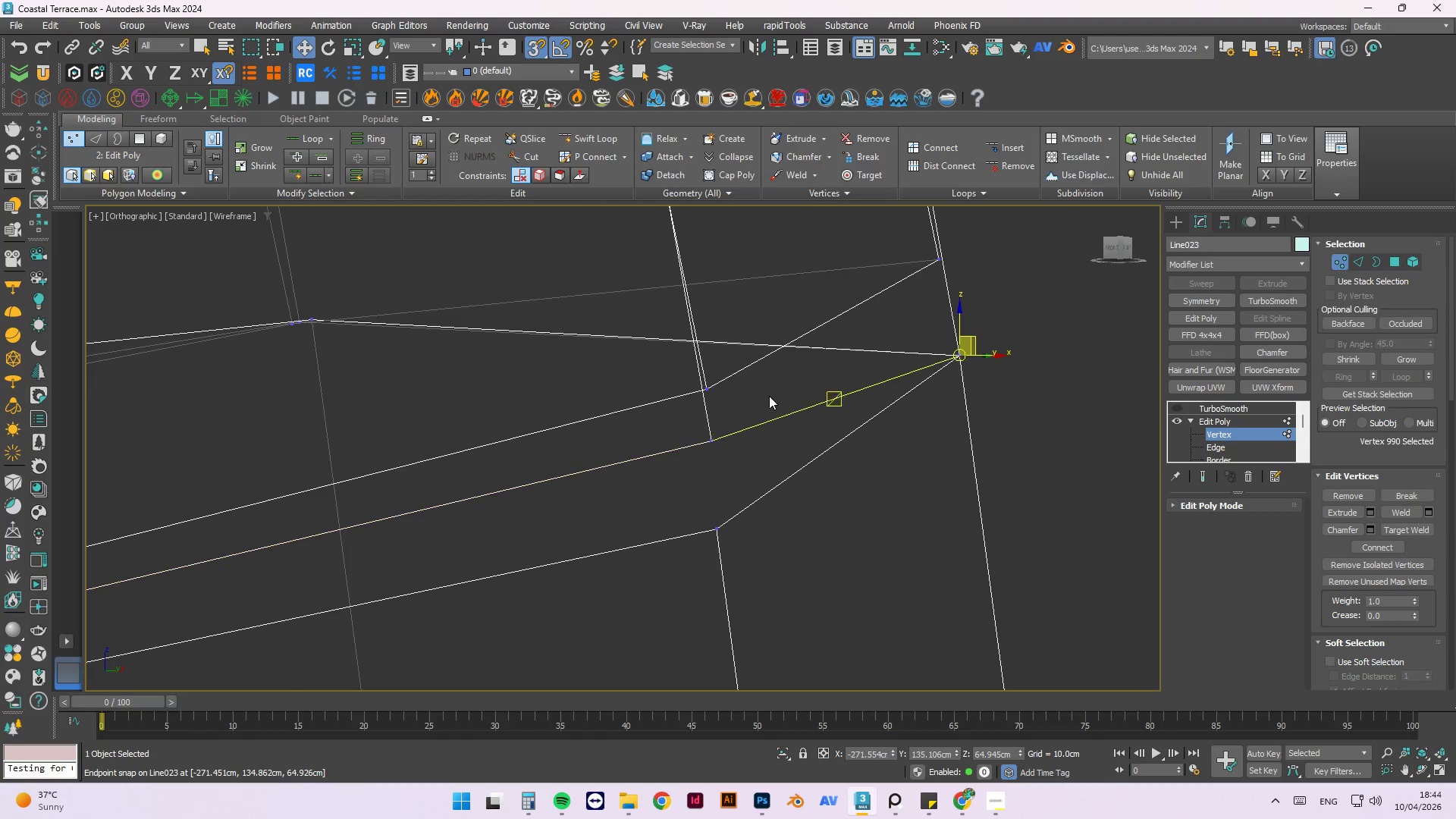 
left_click_drag(start_coordinate=[769, 397], to_coordinate=[703, 447])
 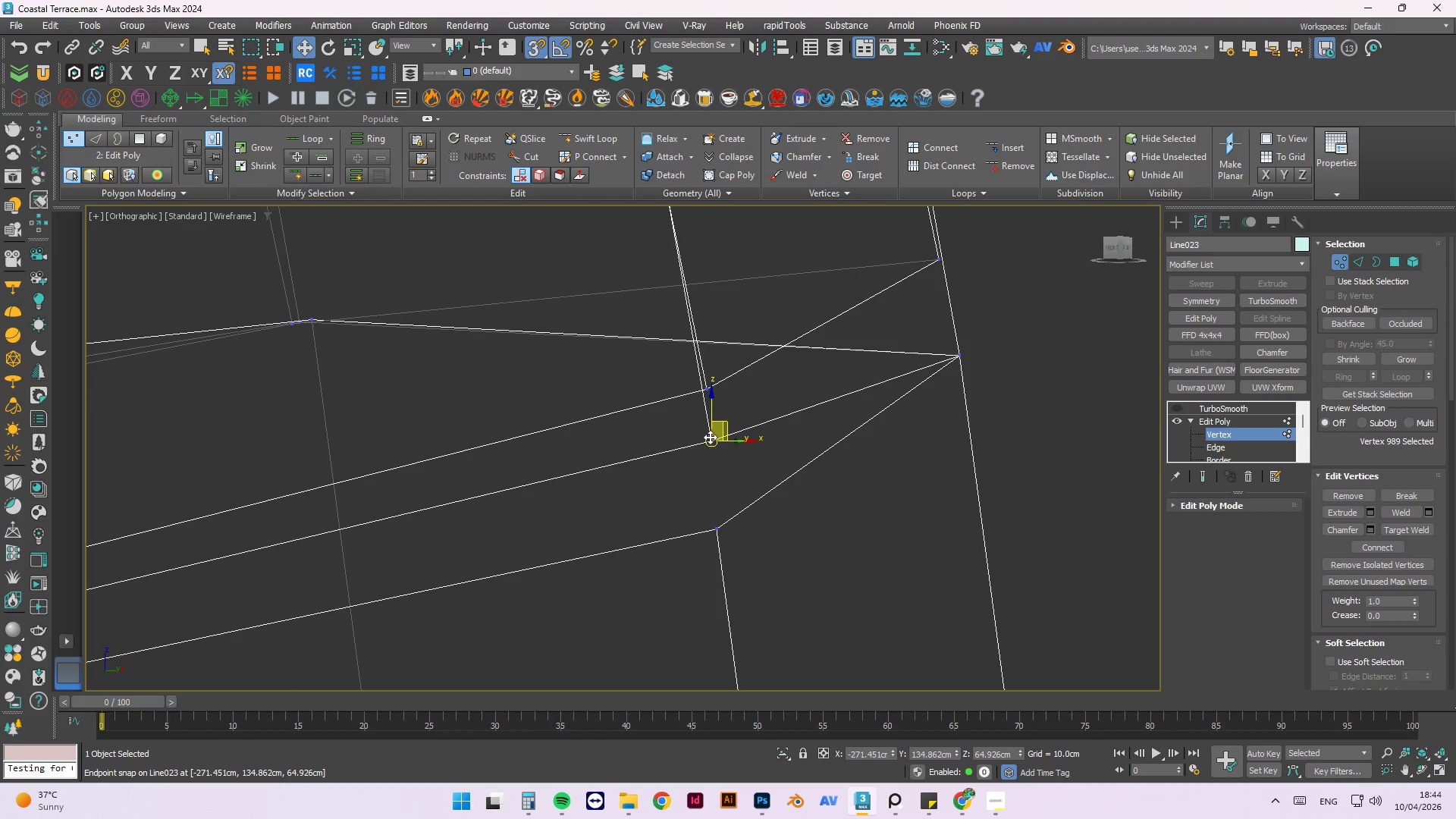 
left_click_drag(start_coordinate=[710, 441], to_coordinate=[717, 528])
 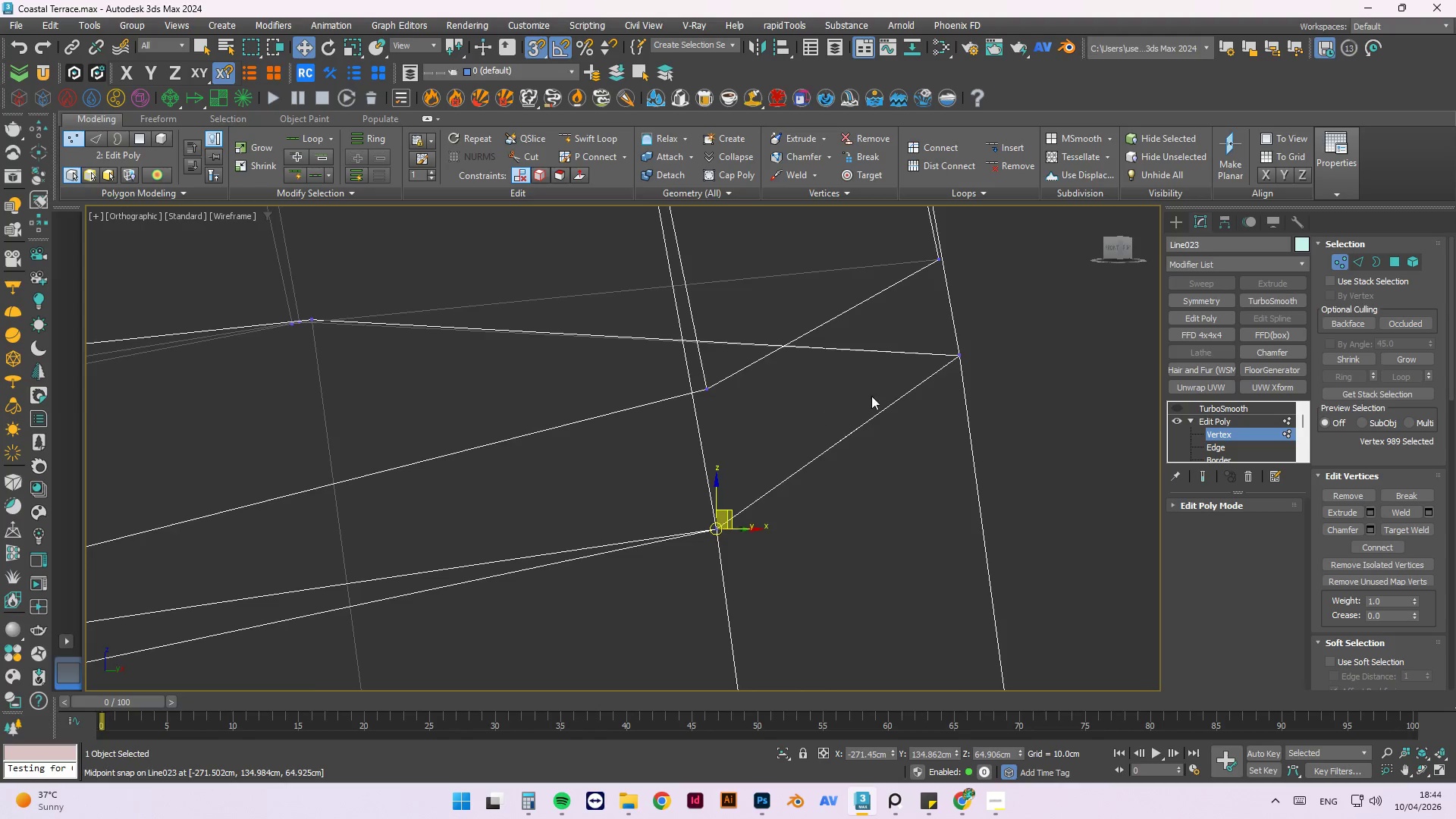 
scroll: coordinate [885, 294], scroll_direction: down, amount: 4.0
 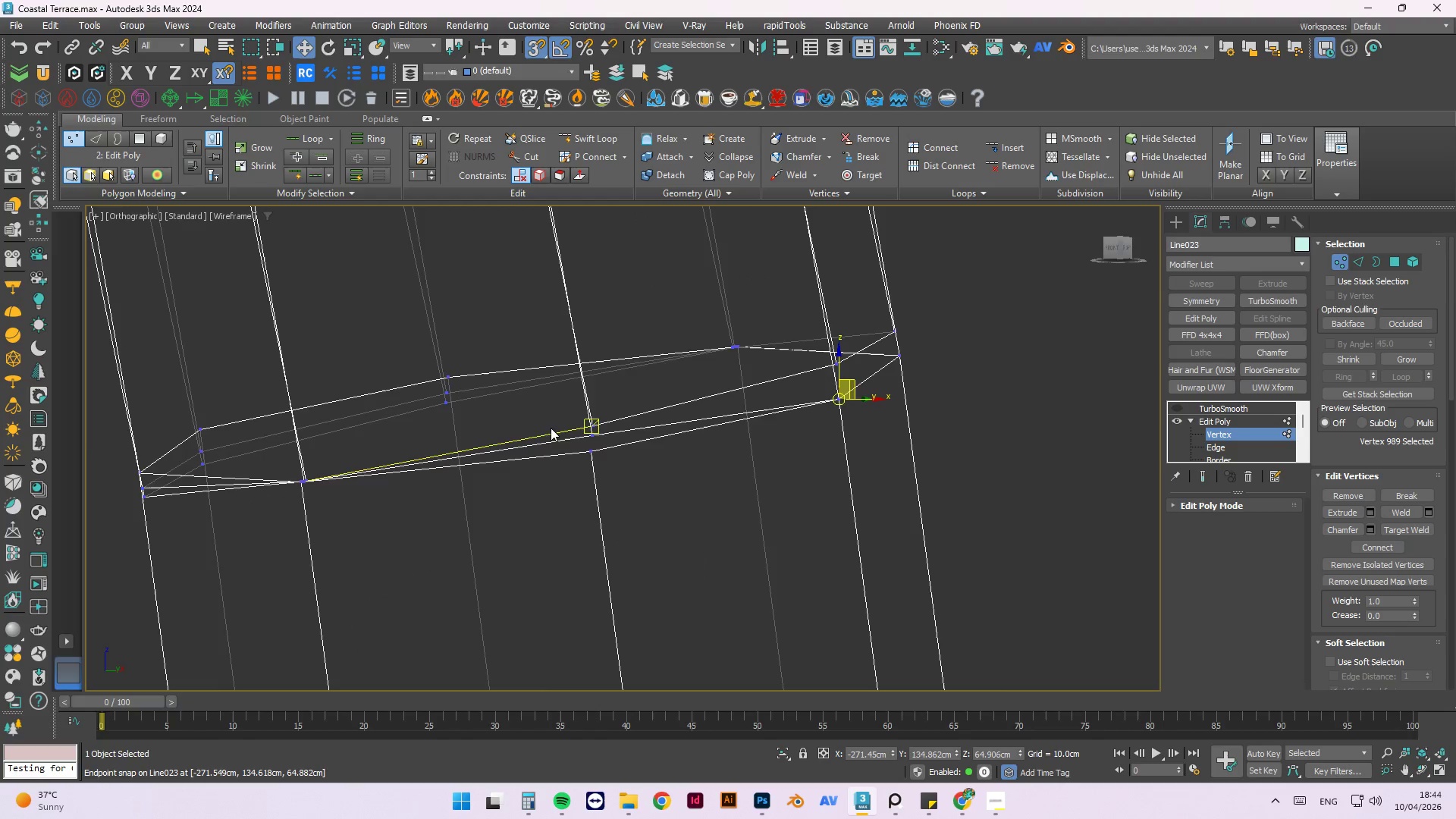 
scroll: coordinate [645, 420], scroll_direction: up, amount: 5.0
 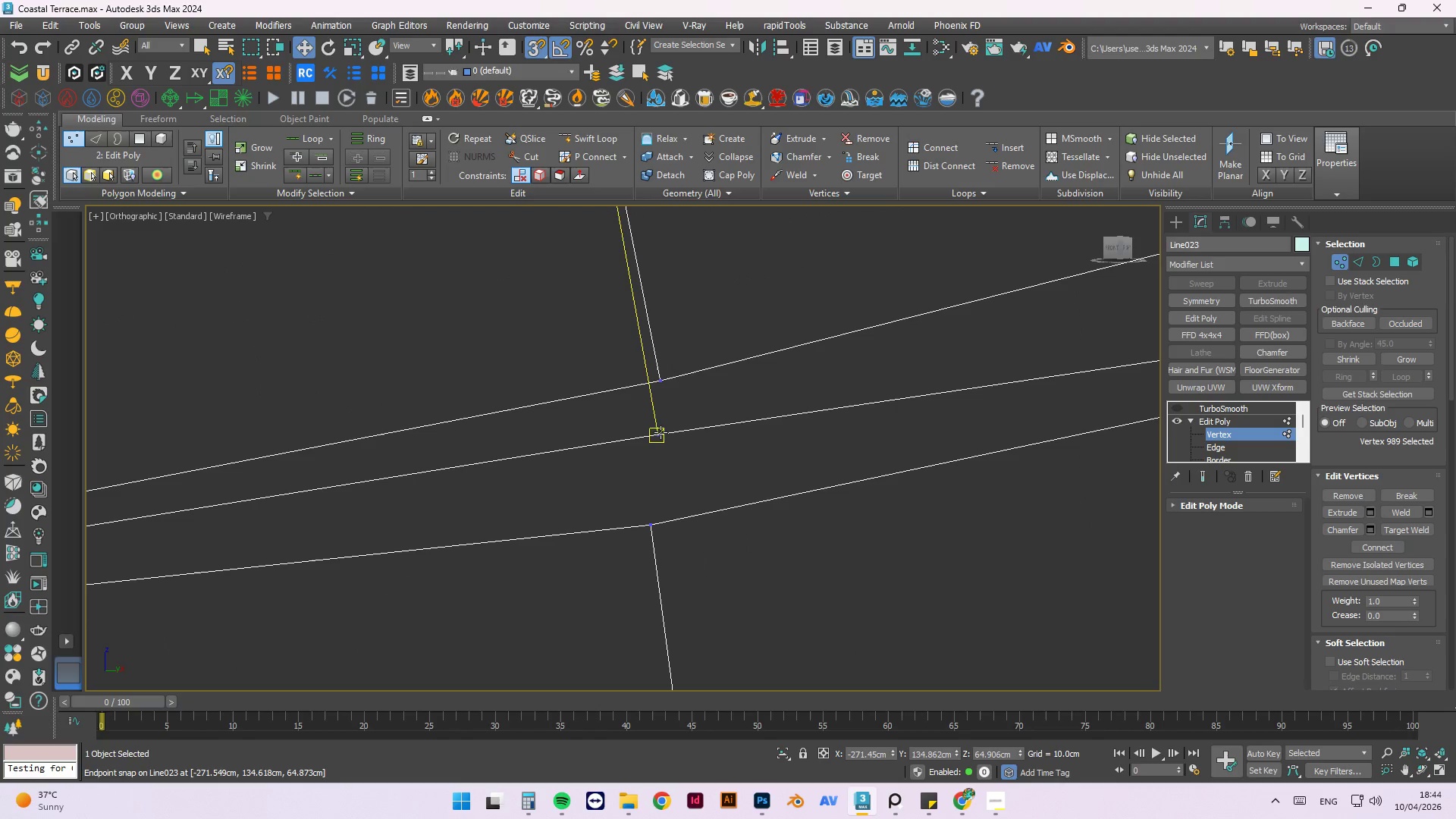 
left_click_drag(start_coordinate=[661, 432], to_coordinate=[650, 522])
 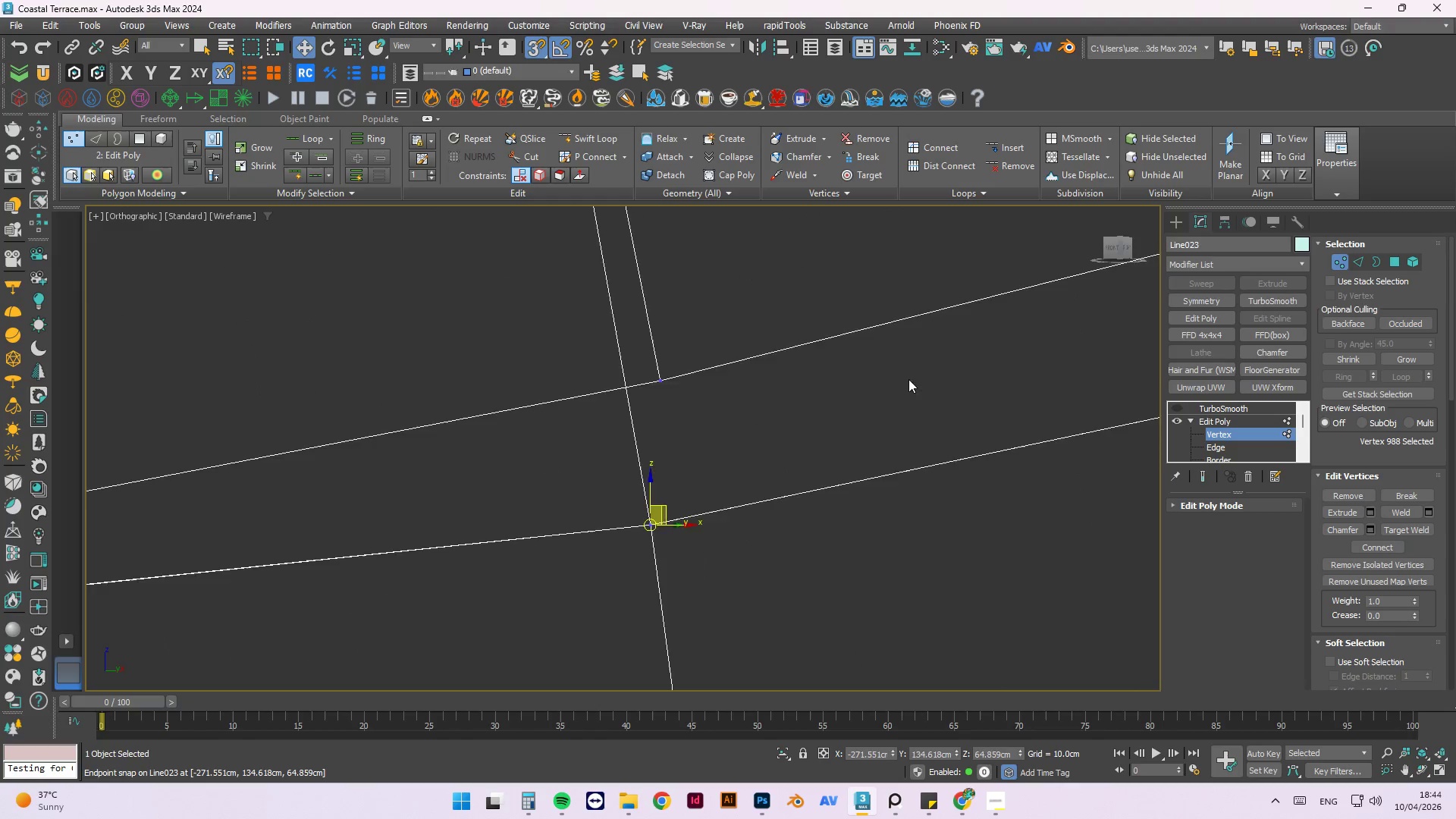 
scroll: coordinate [694, 319], scroll_direction: down, amount: 6.0
 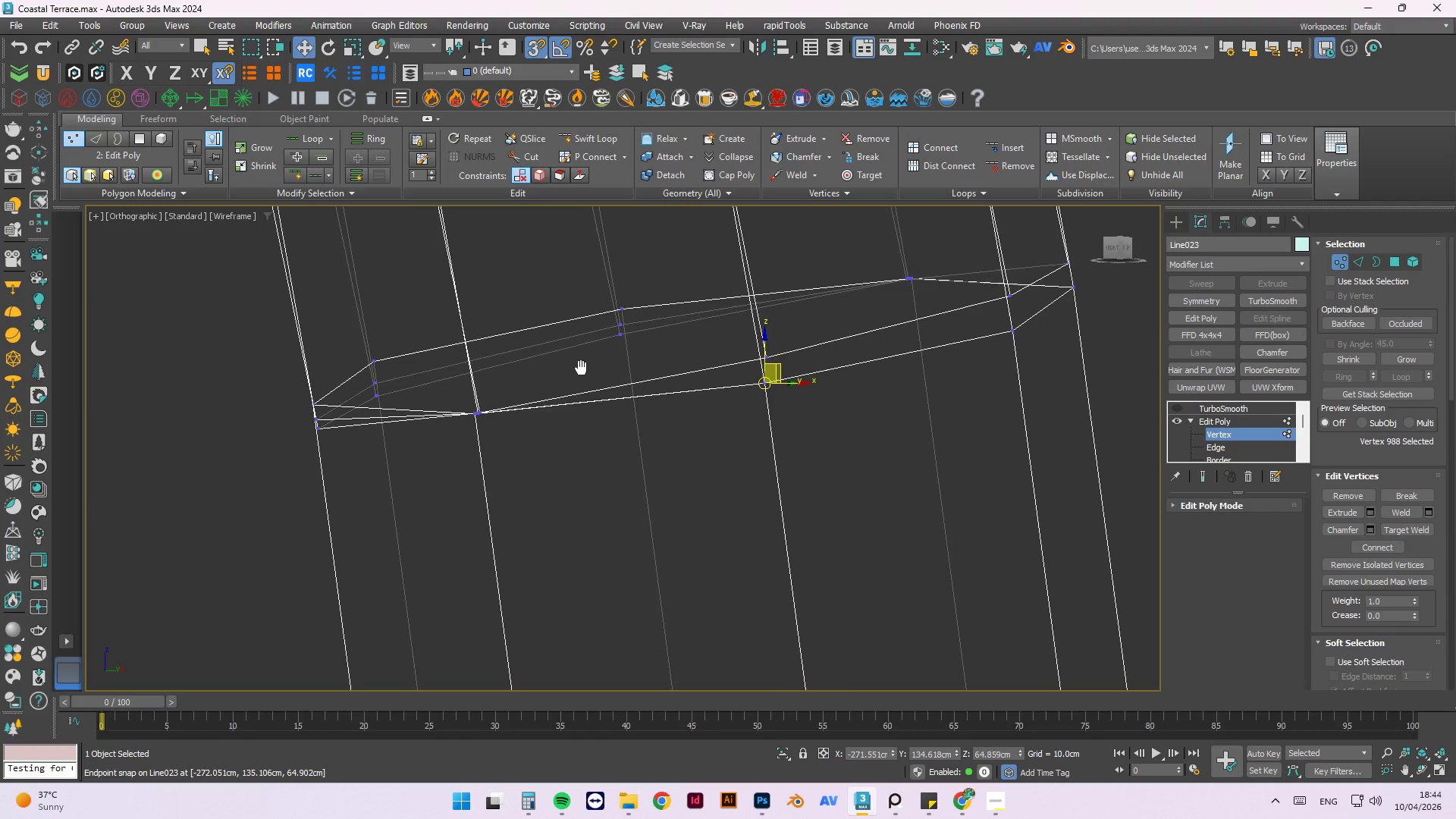 
hold_key(key=AltLeft, duration=1.53)
 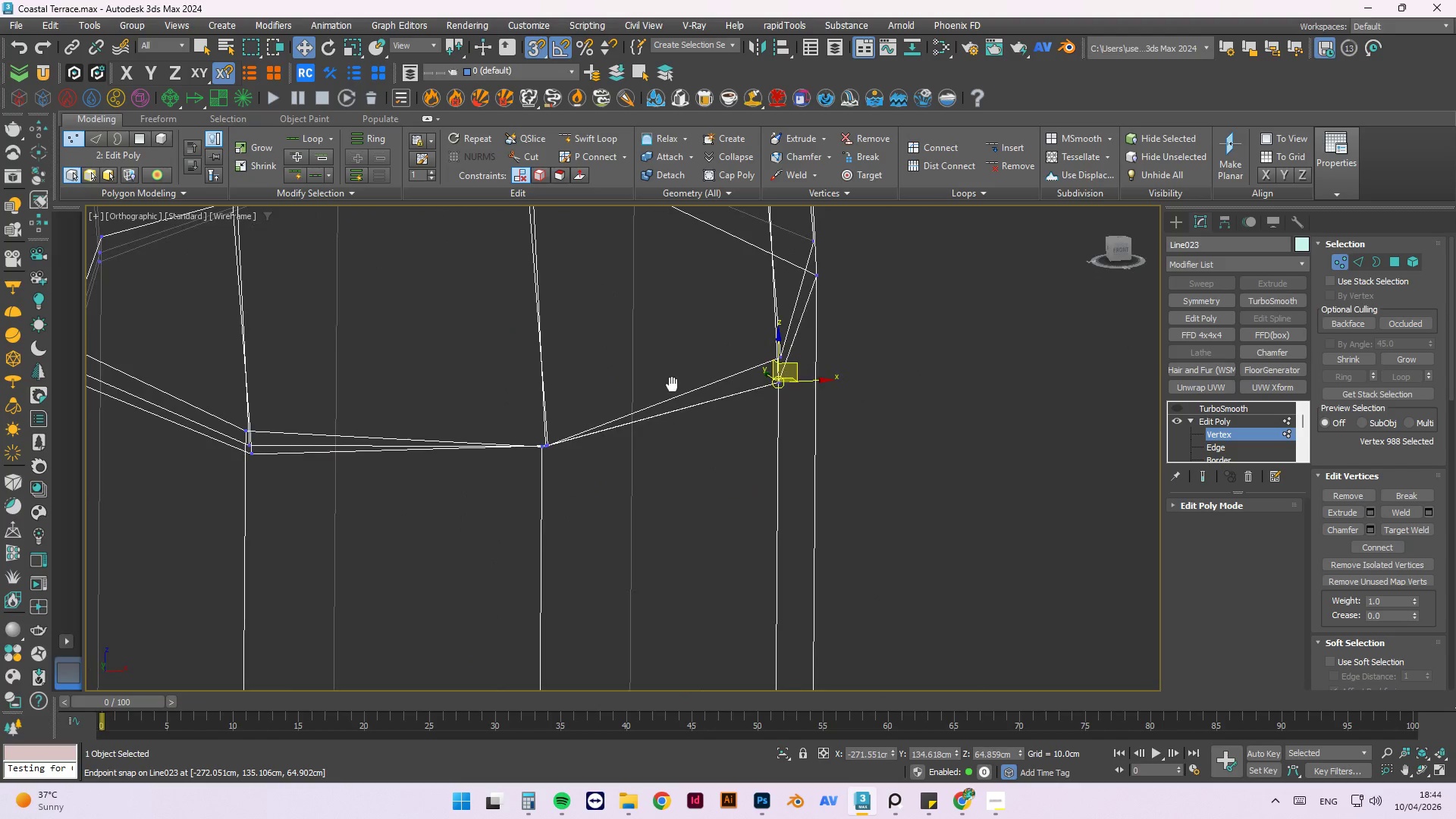 
hold_key(key=AltLeft, duration=1.52)
 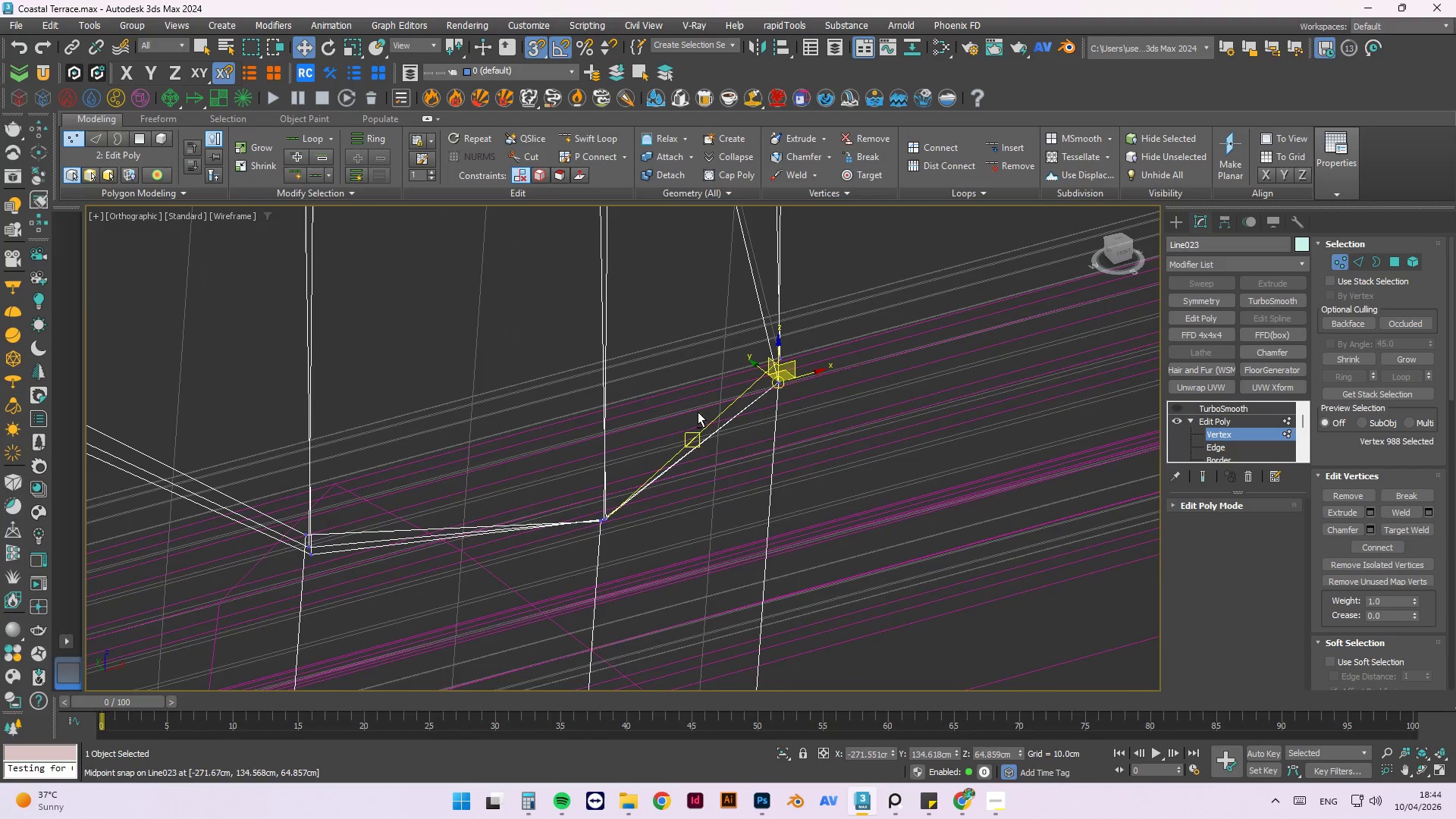 
key(Alt+AltLeft)
 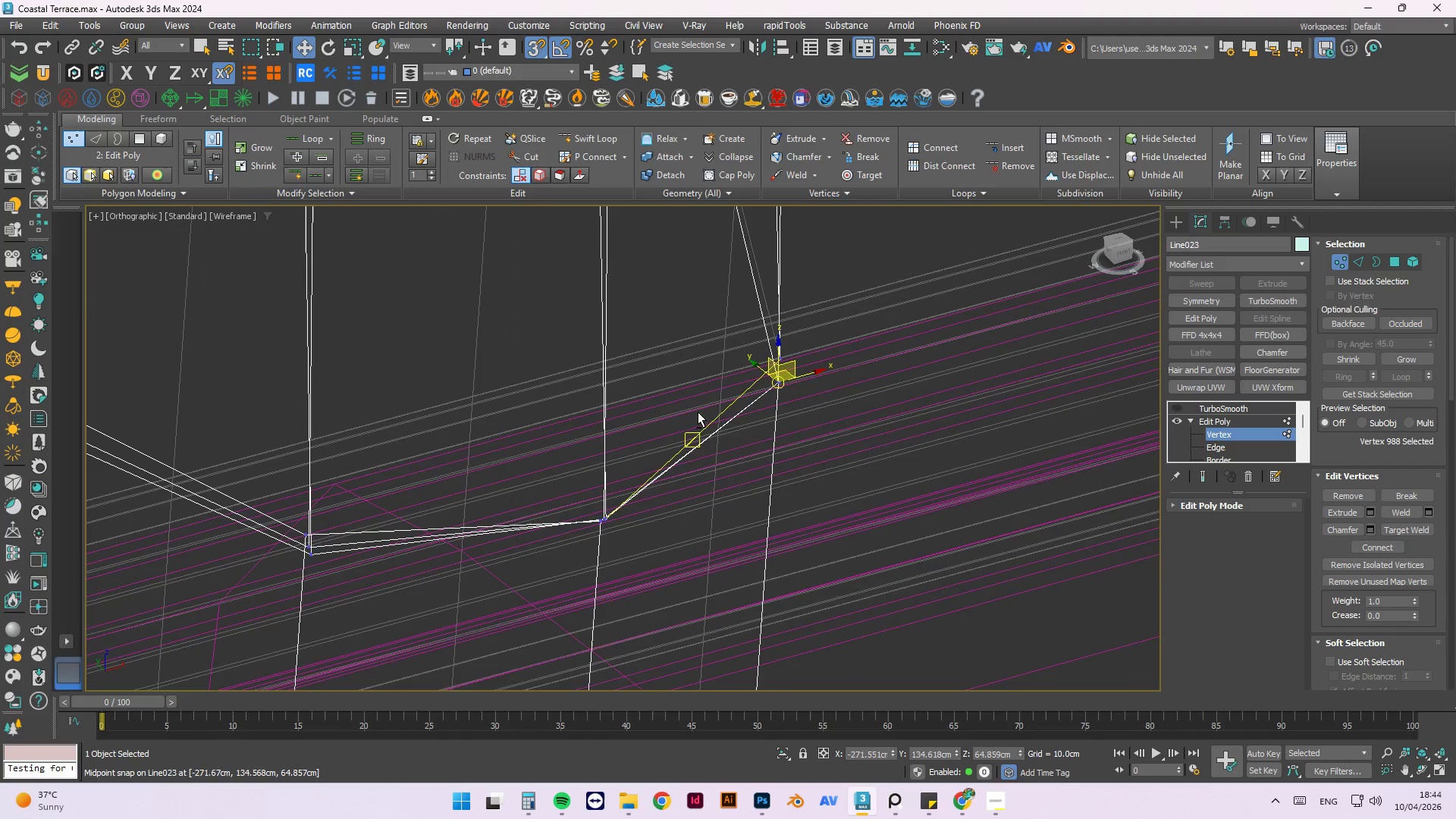 
key(Alt+AltLeft)
 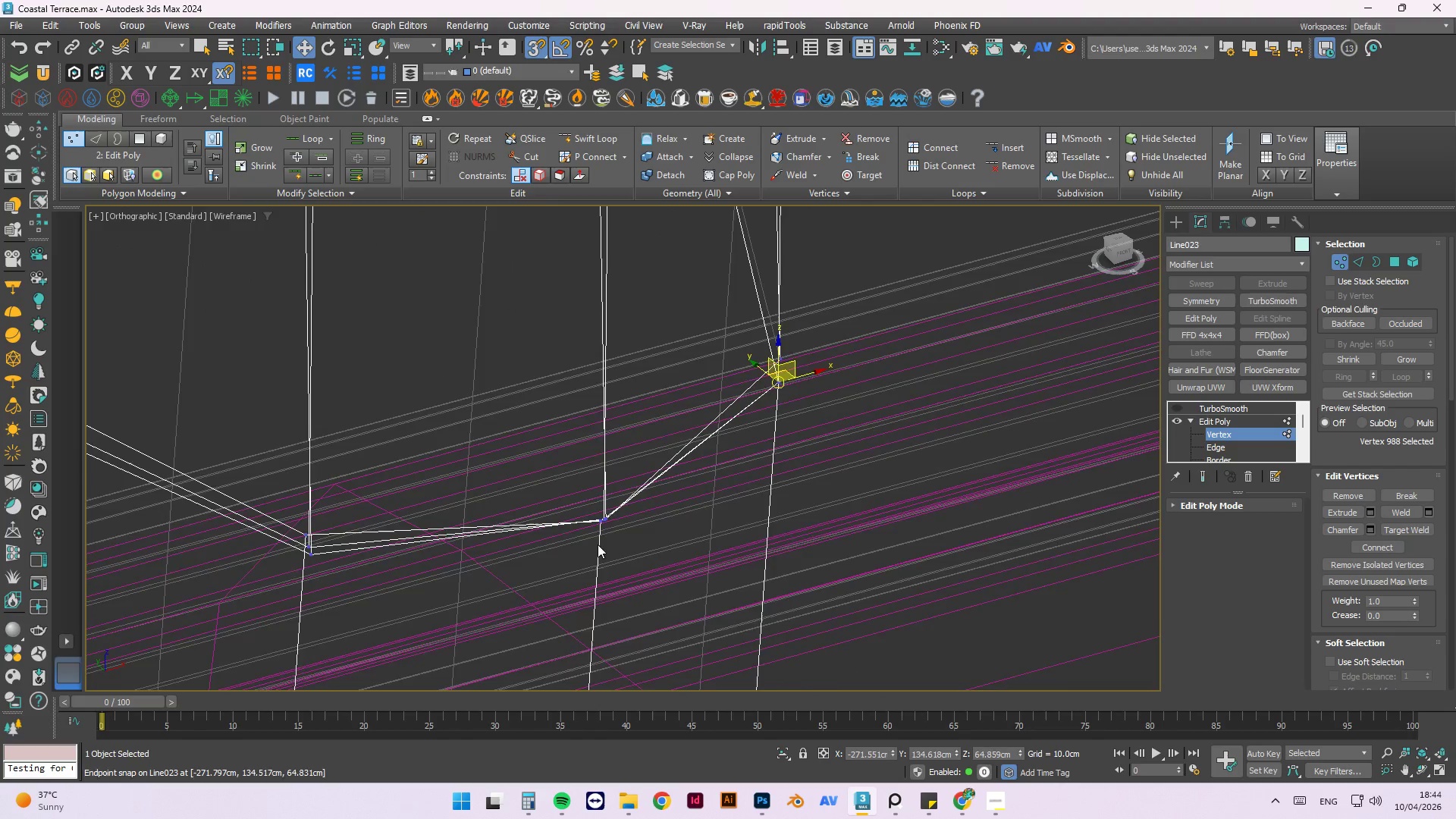 
scroll: coordinate [632, 531], scroll_direction: up, amount: 7.0
 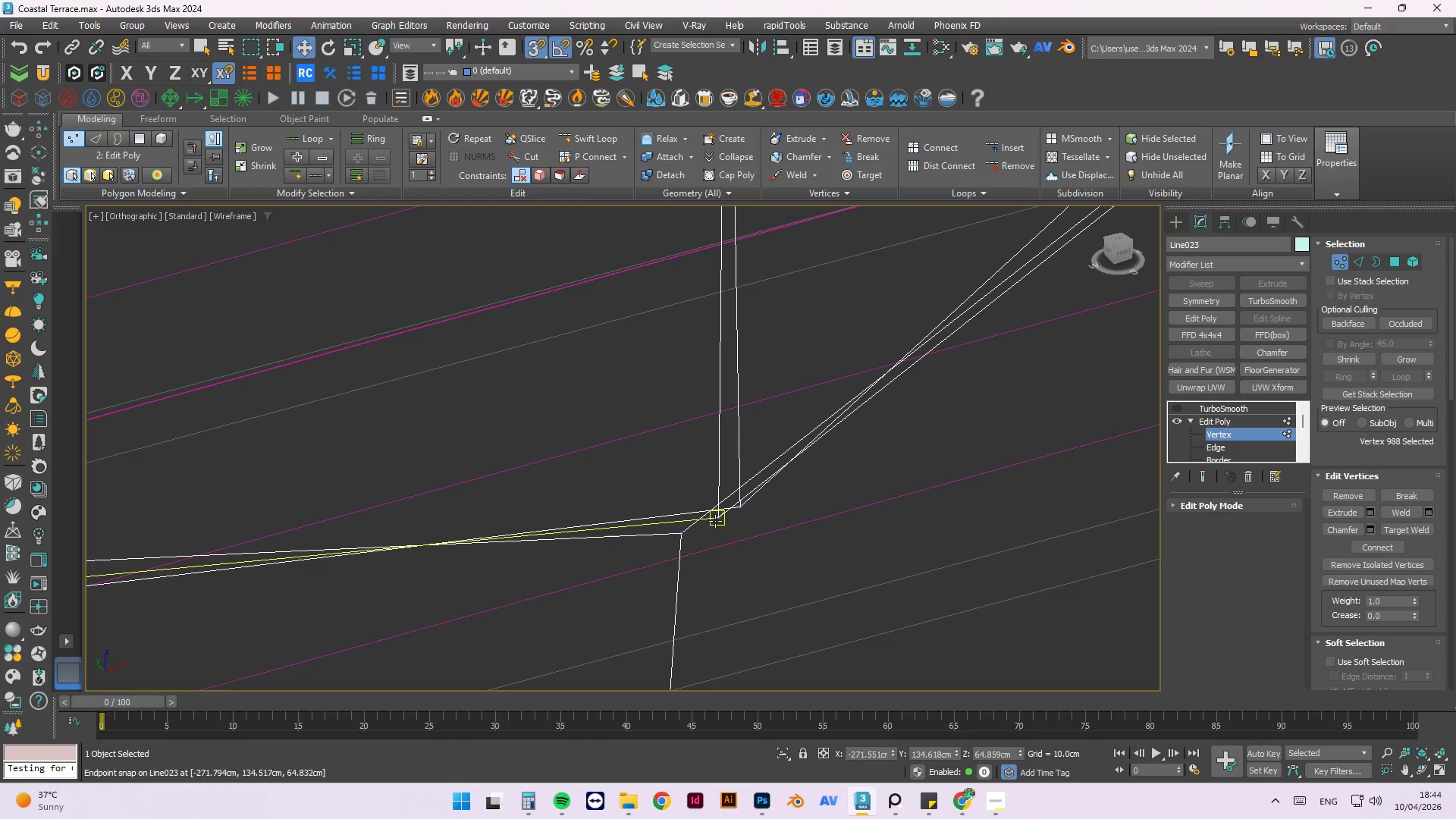 
left_click_drag(start_coordinate=[716, 520], to_coordinate=[679, 530])
 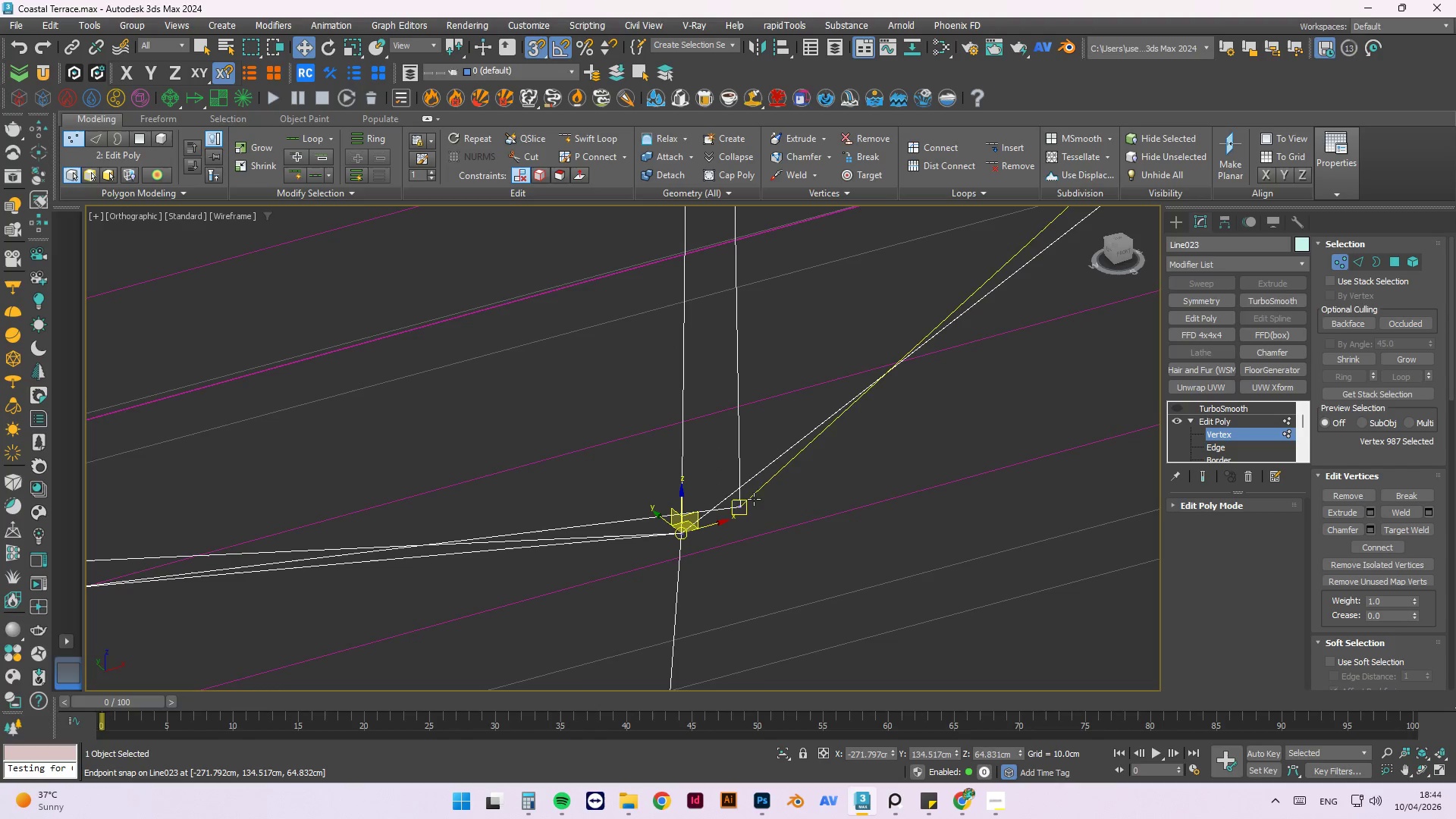 
scroll: coordinate [888, 425], scroll_direction: down, amount: 5.0
 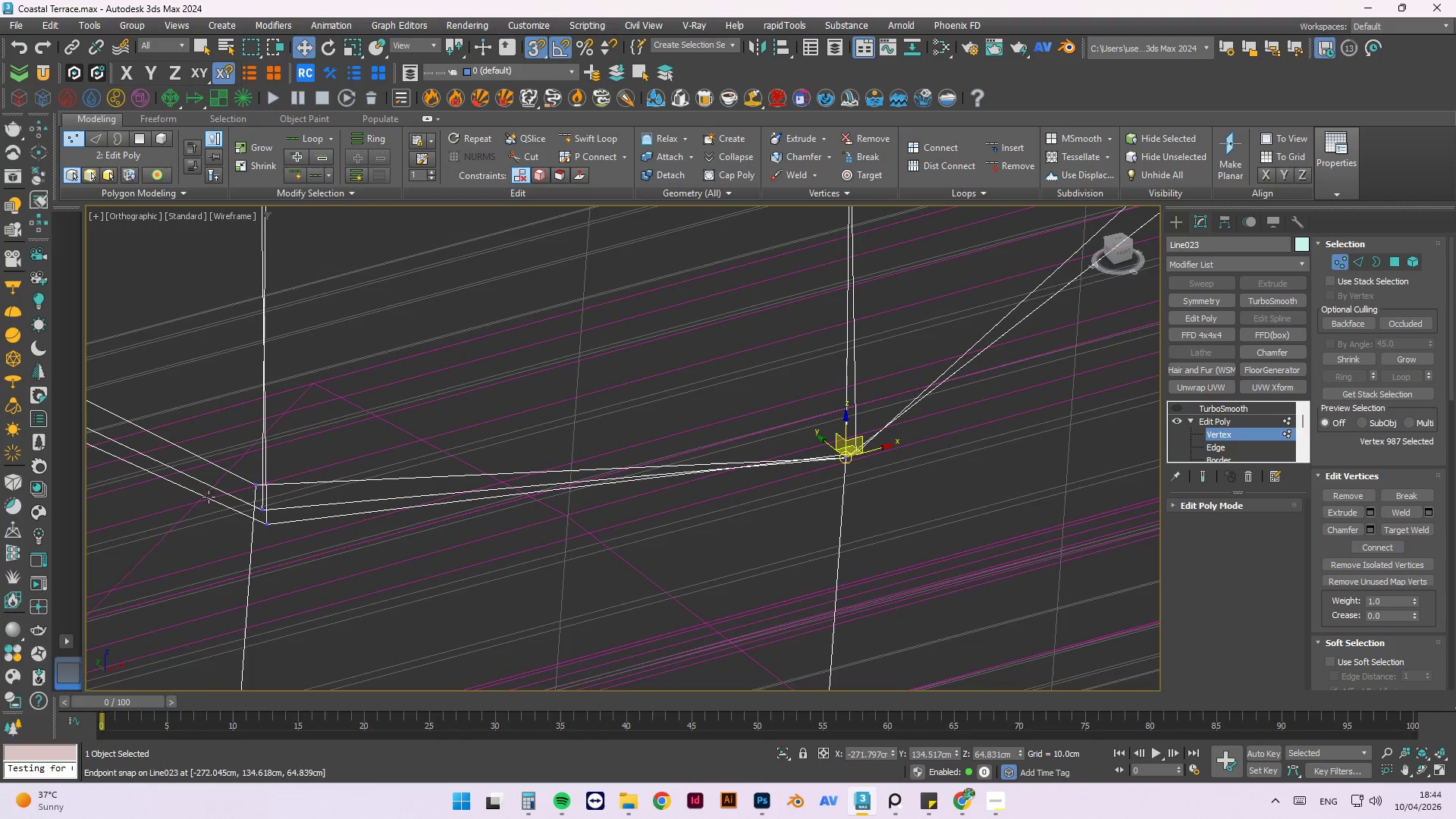 
scroll: coordinate [237, 523], scroll_direction: up, amount: 3.0
 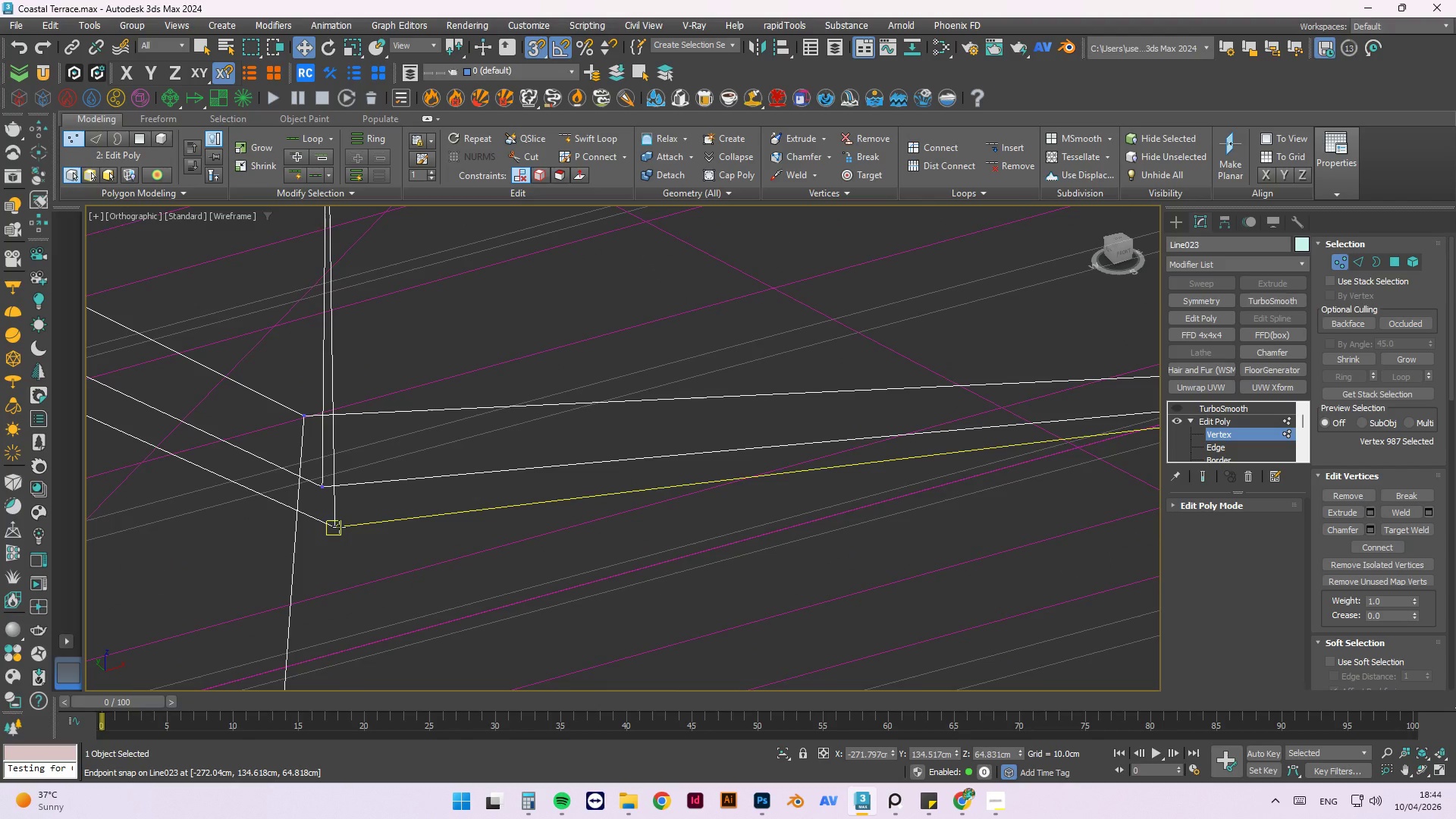 
left_click_drag(start_coordinate=[339, 527], to_coordinate=[305, 419])
 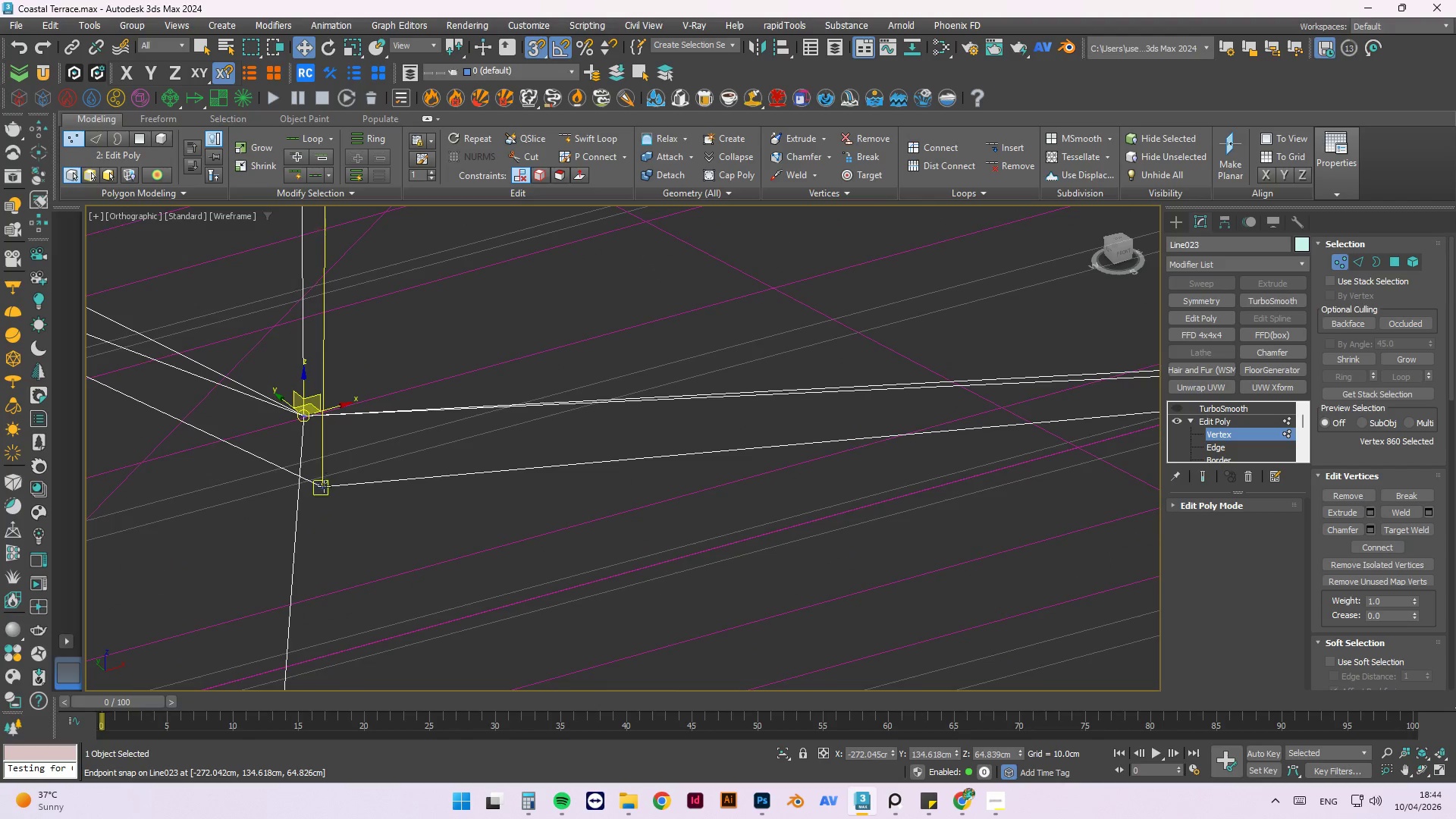 
left_click_drag(start_coordinate=[324, 488], to_coordinate=[304, 416])
 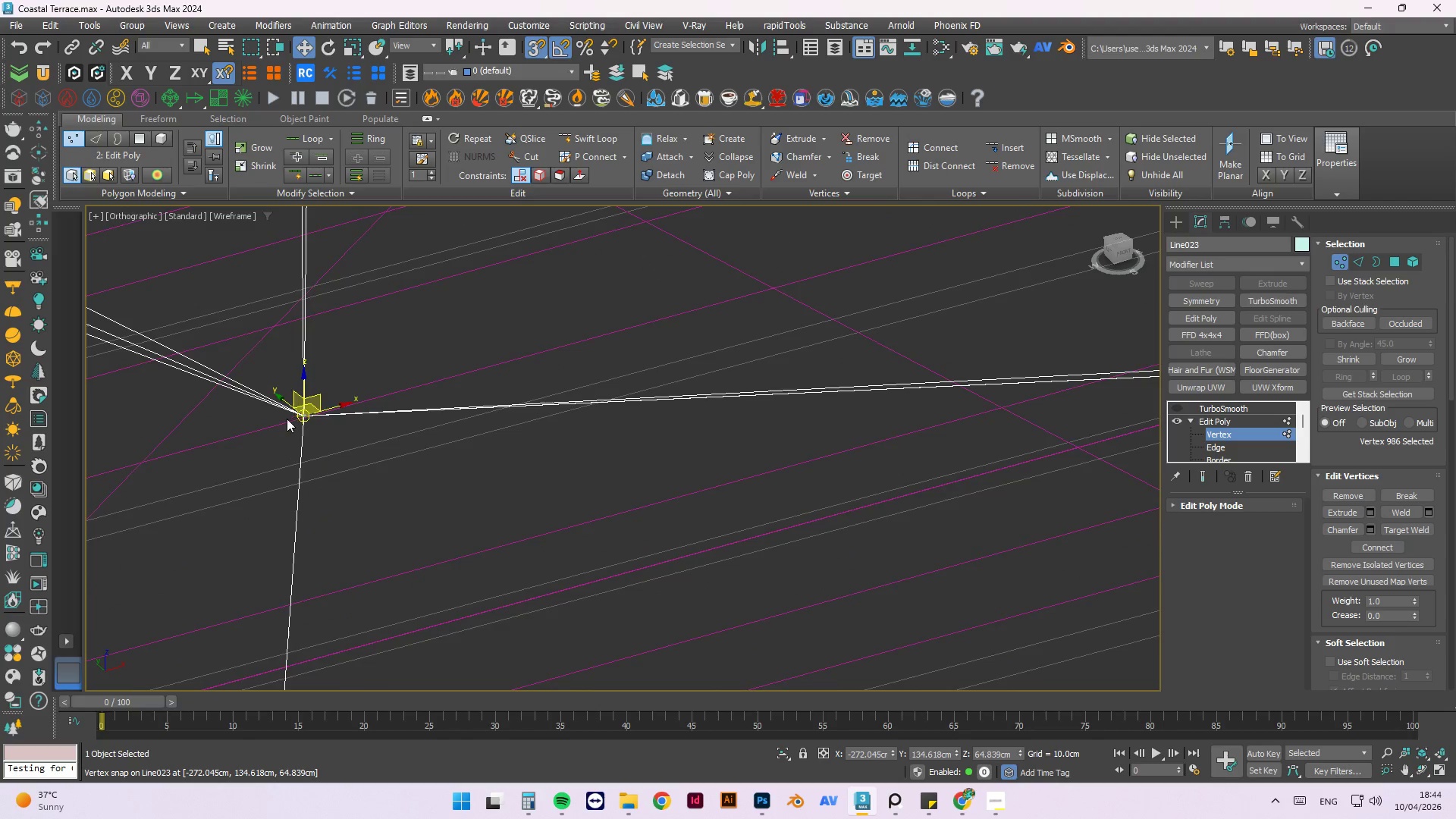 
scroll: coordinate [287, 419], scroll_direction: down, amount: 3.0
 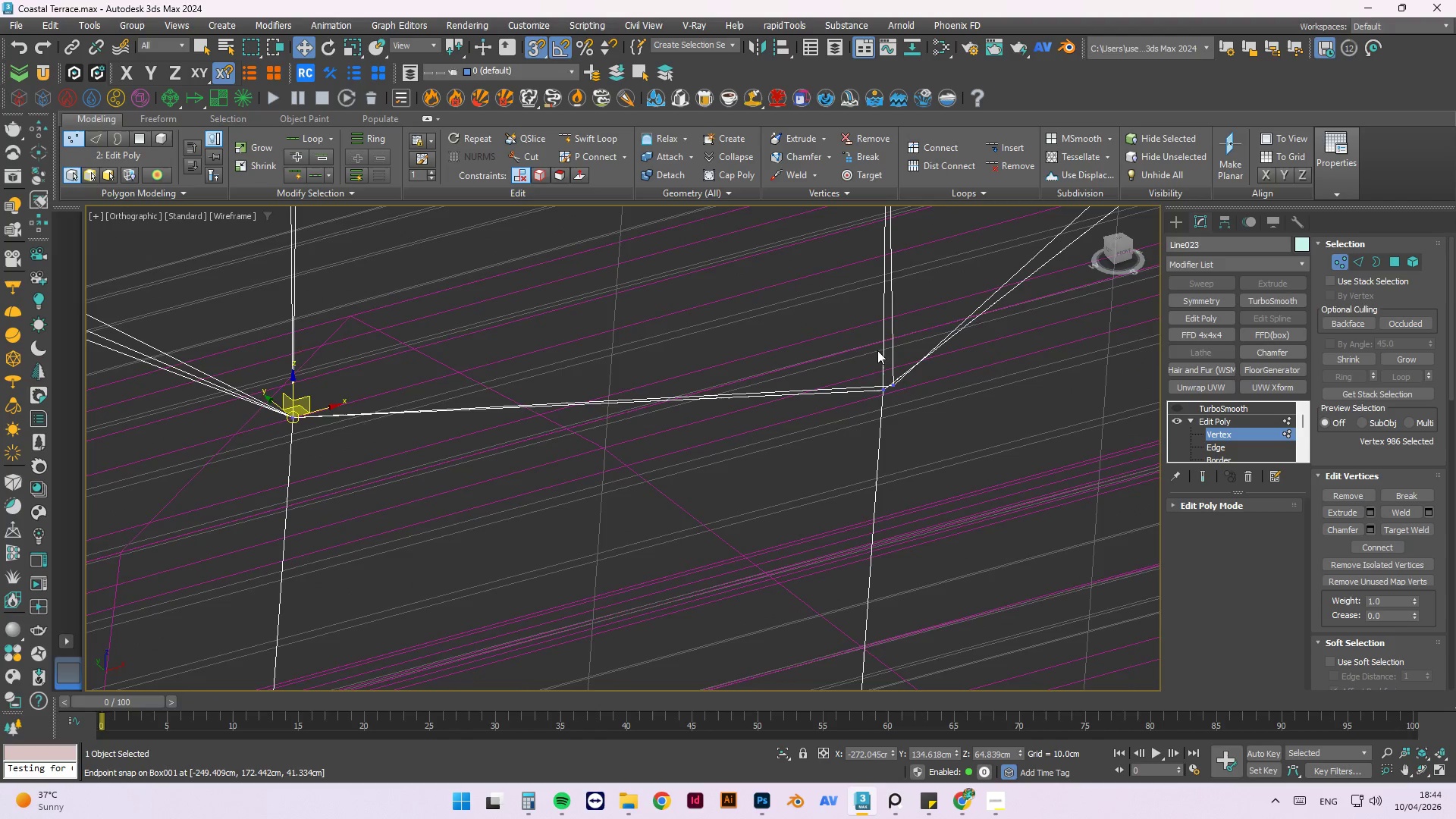 
scroll: coordinate [915, 430], scroll_direction: up, amount: 5.0
 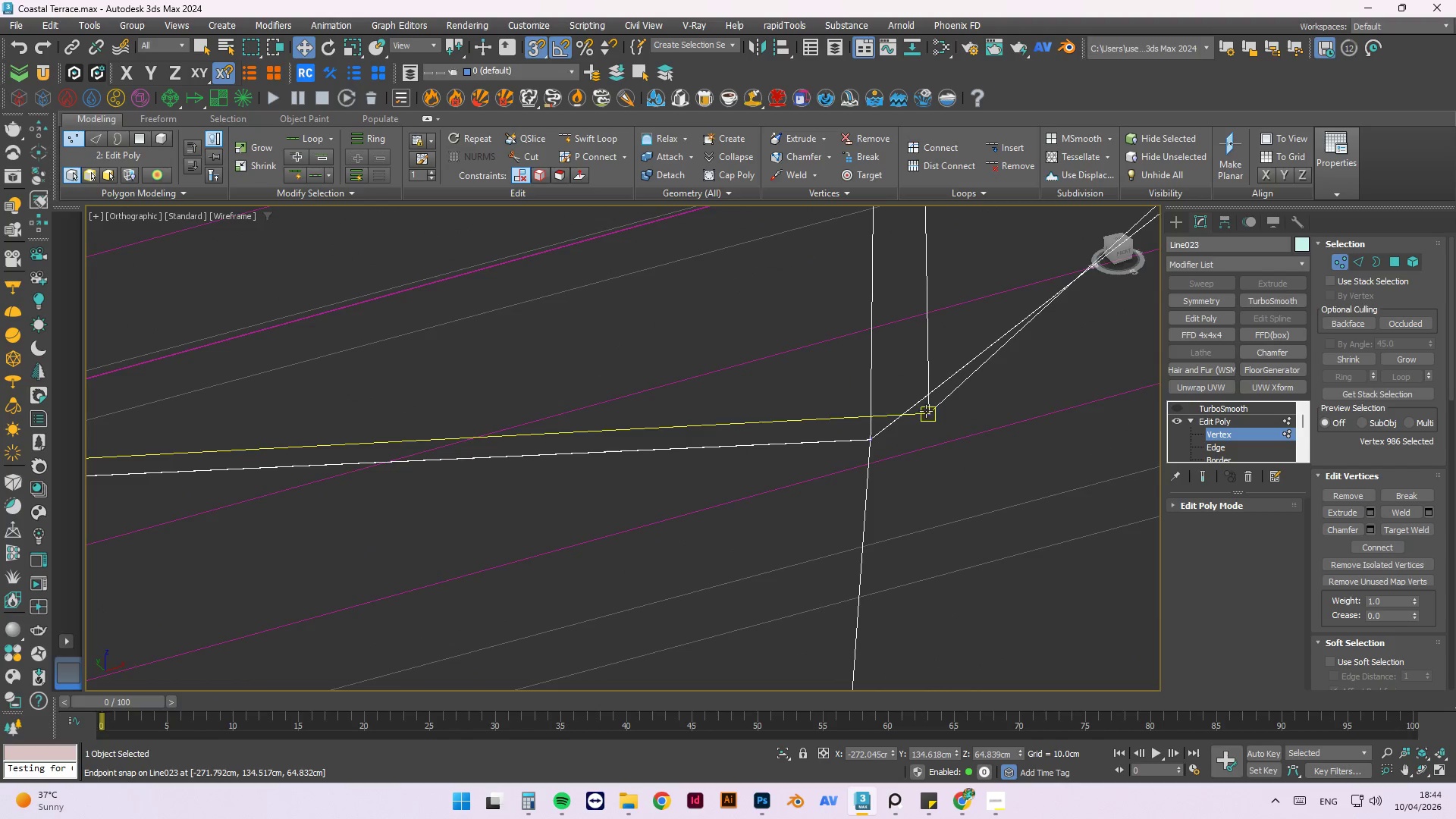 
left_click_drag(start_coordinate=[929, 411], to_coordinate=[870, 442])
 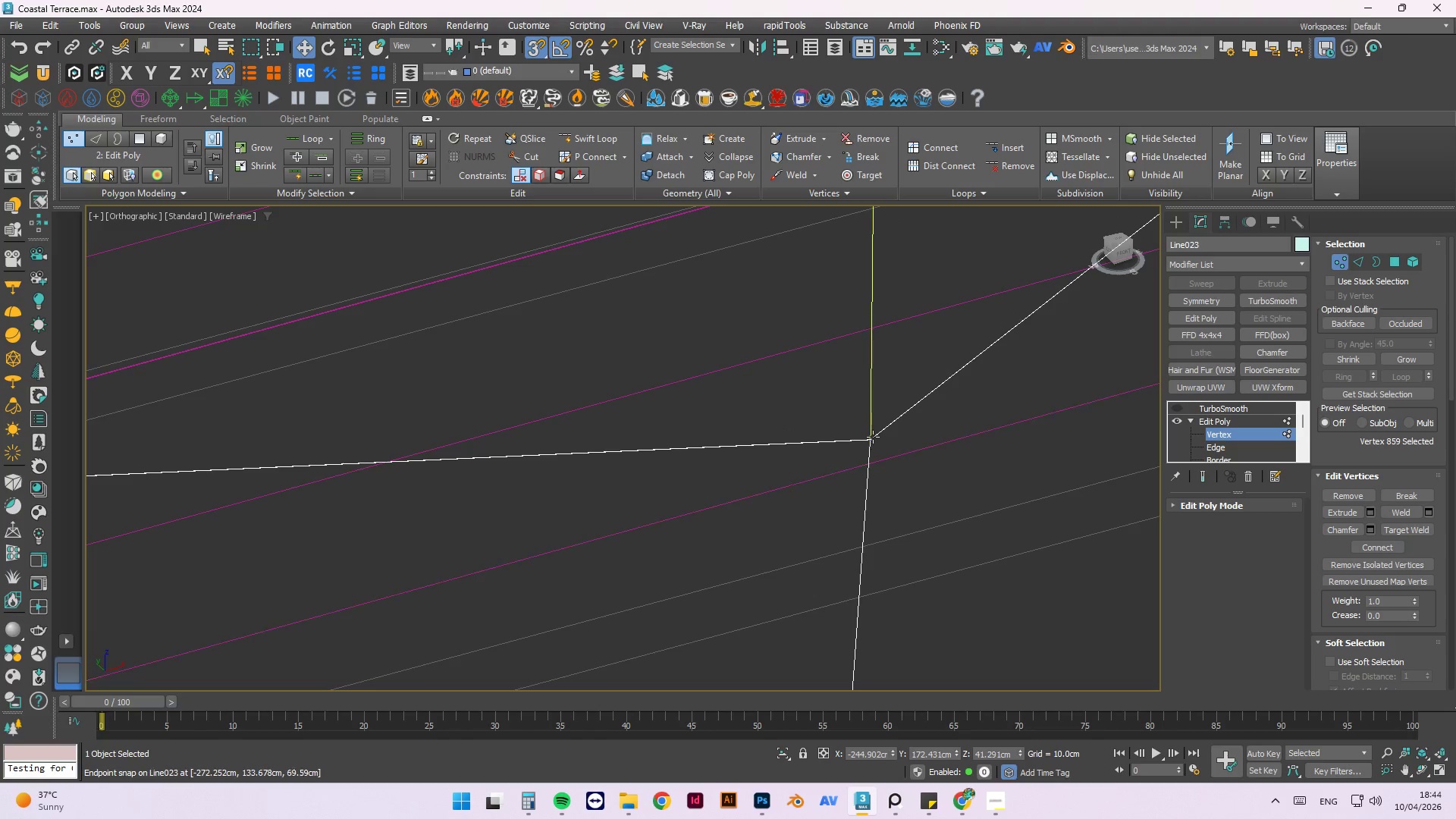 
scroll: coordinate [864, 425], scroll_direction: up, amount: 15.0
 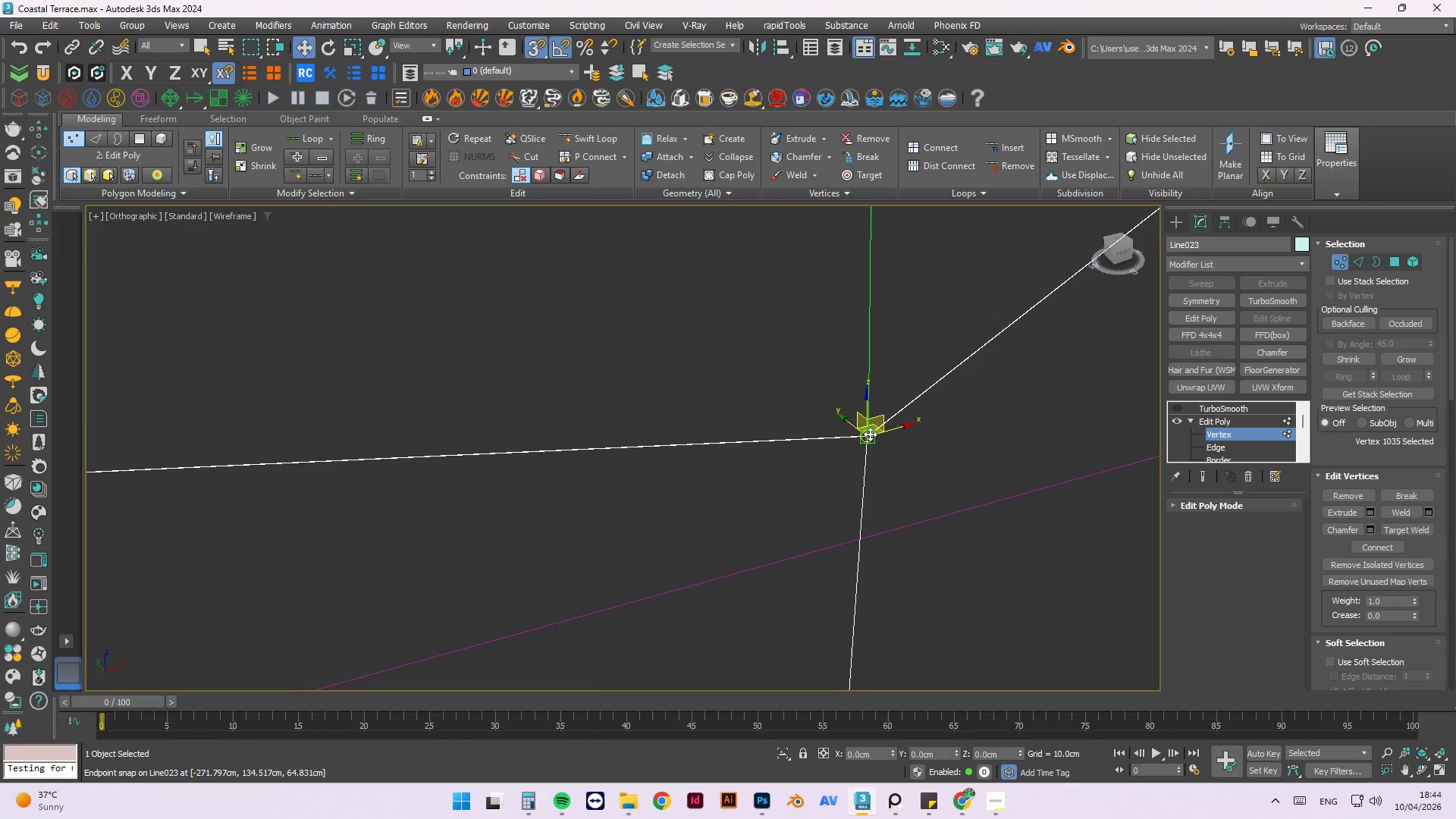 
scroll: coordinate [972, 448], scroll_direction: down, amount: 15.0
 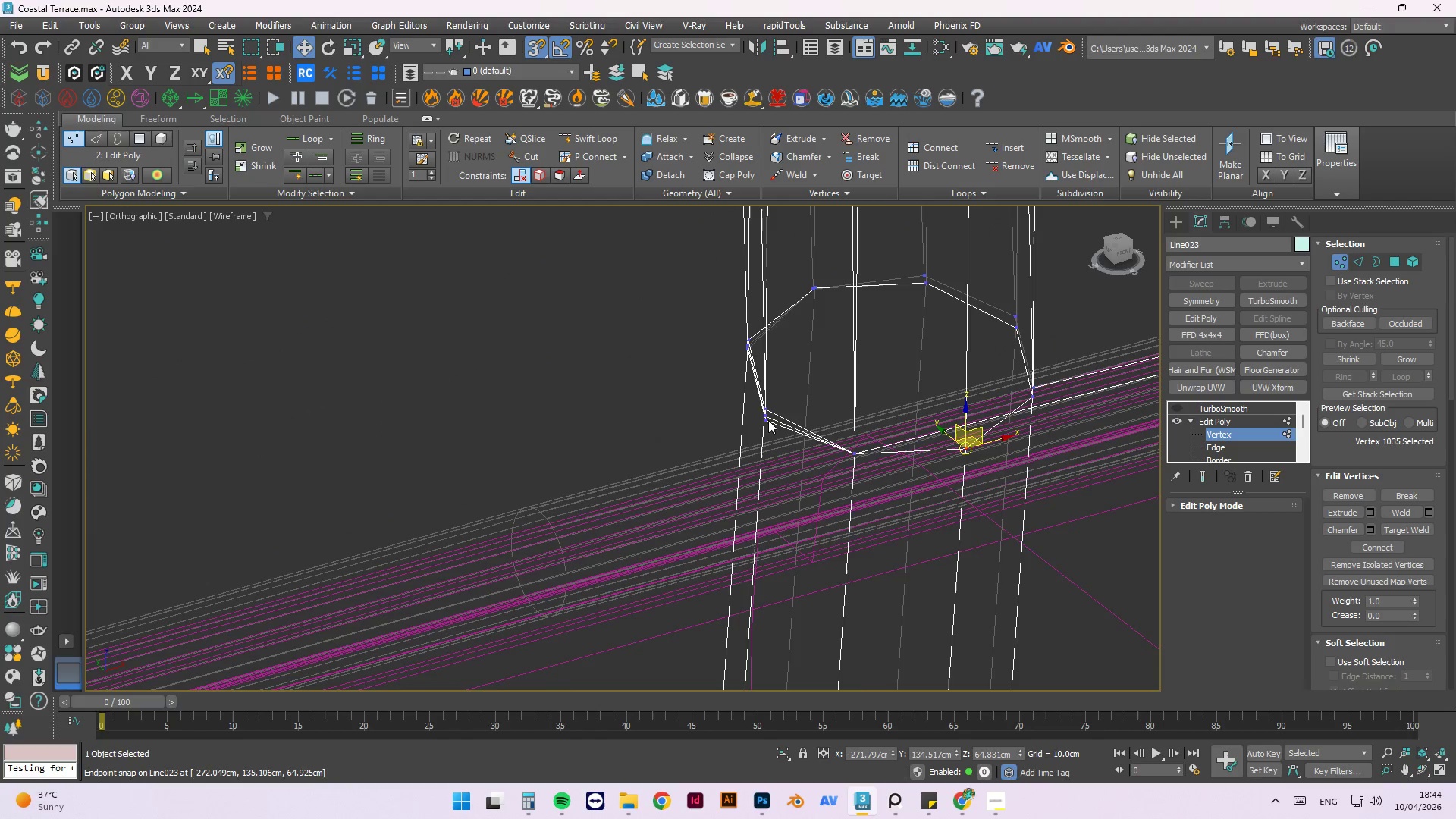 
scroll: coordinate [654, 357], scroll_direction: up, amount: 8.0
 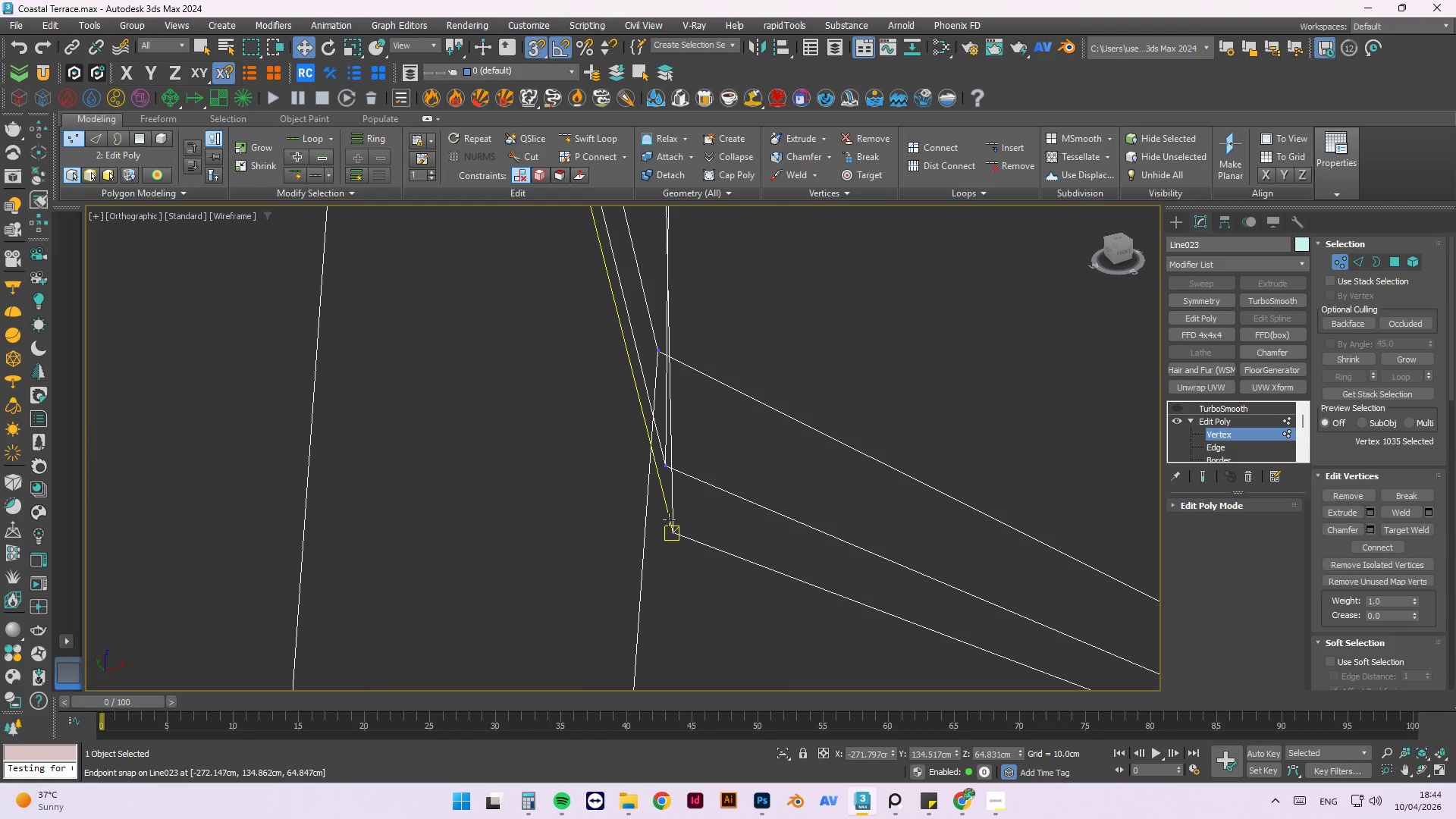 
left_click_drag(start_coordinate=[669, 526], to_coordinate=[656, 354])
 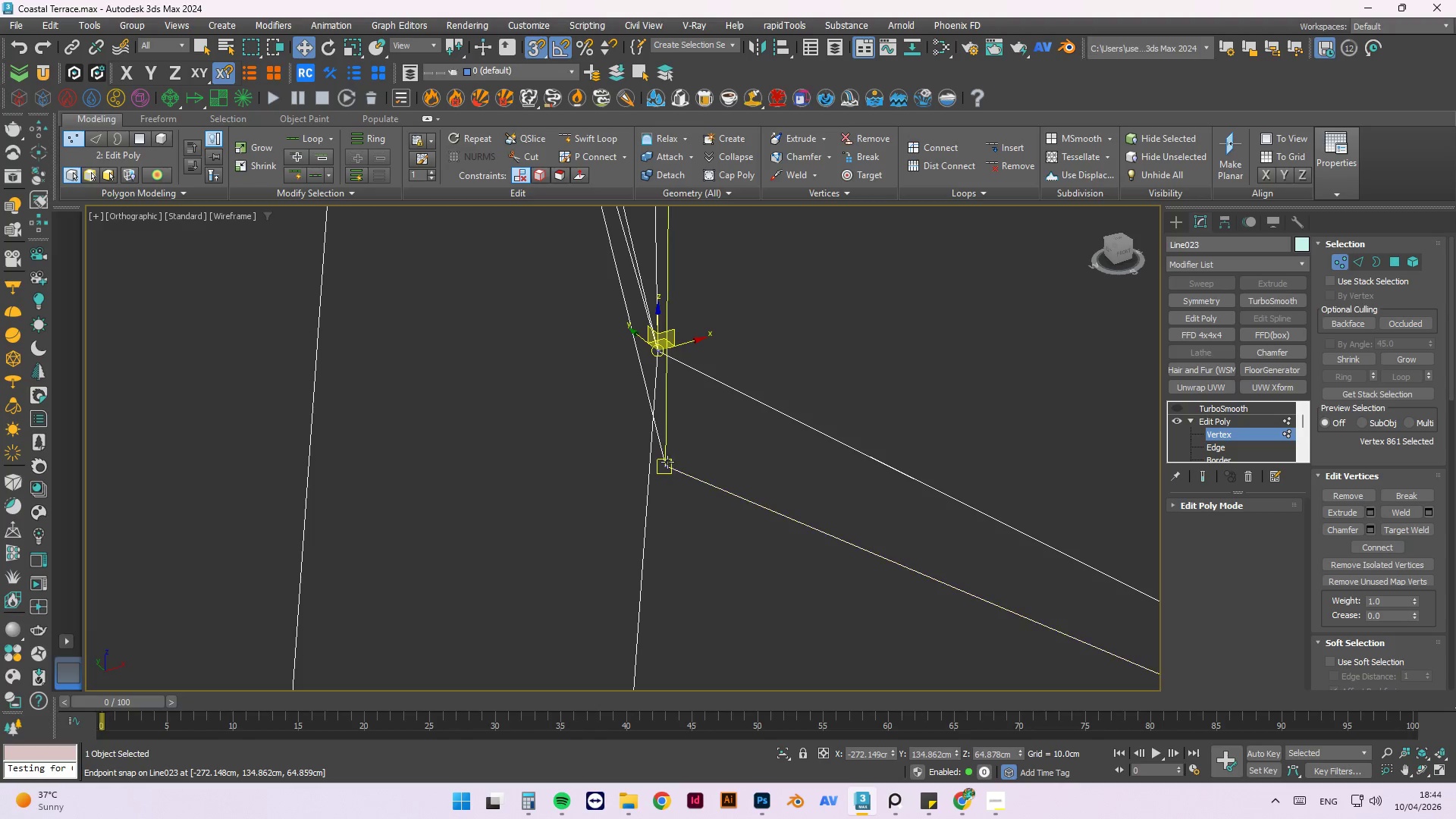 
left_click_drag(start_coordinate=[667, 467], to_coordinate=[657, 344])
 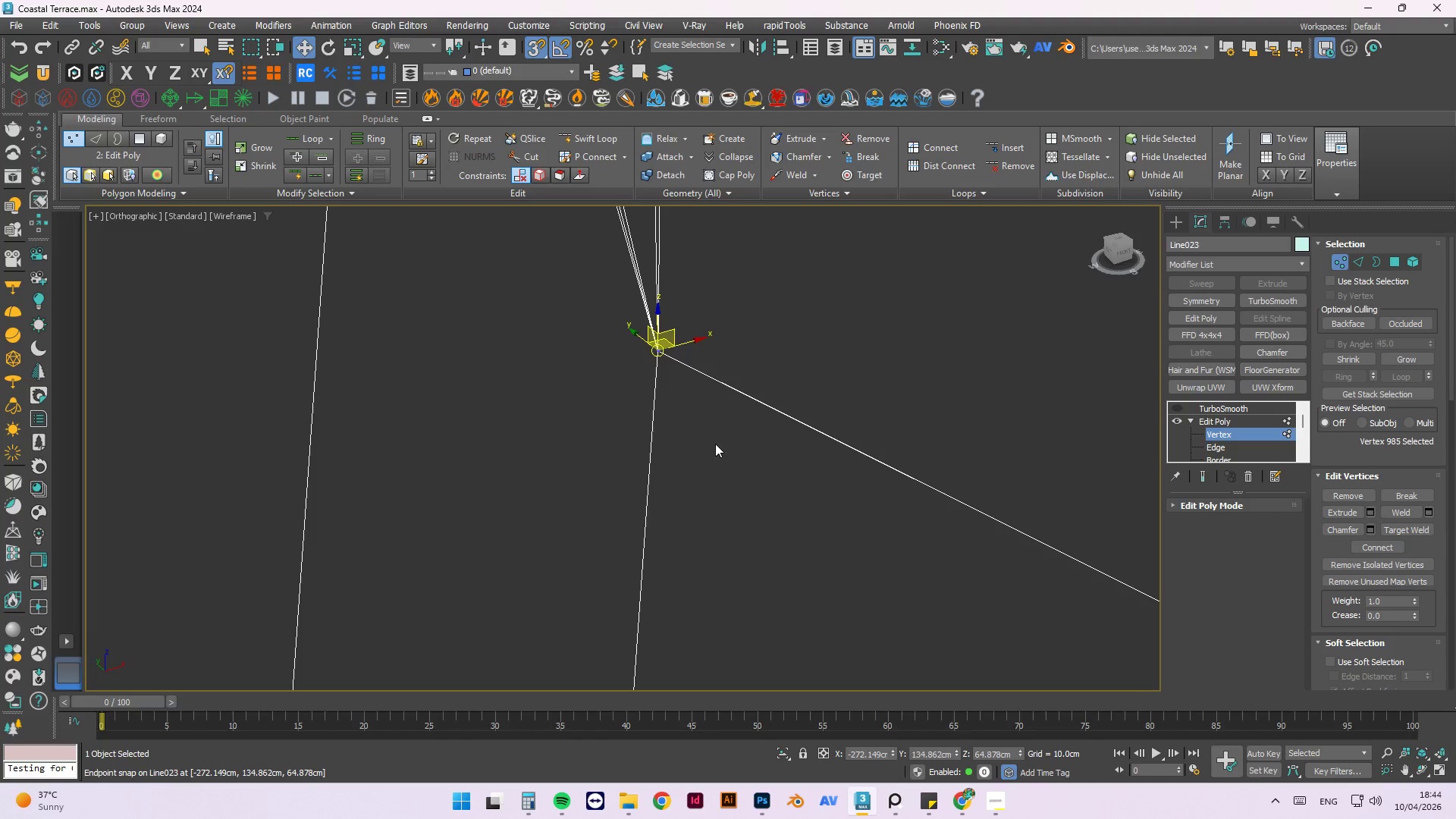 
hold_key(key=AltLeft, duration=0.45)
 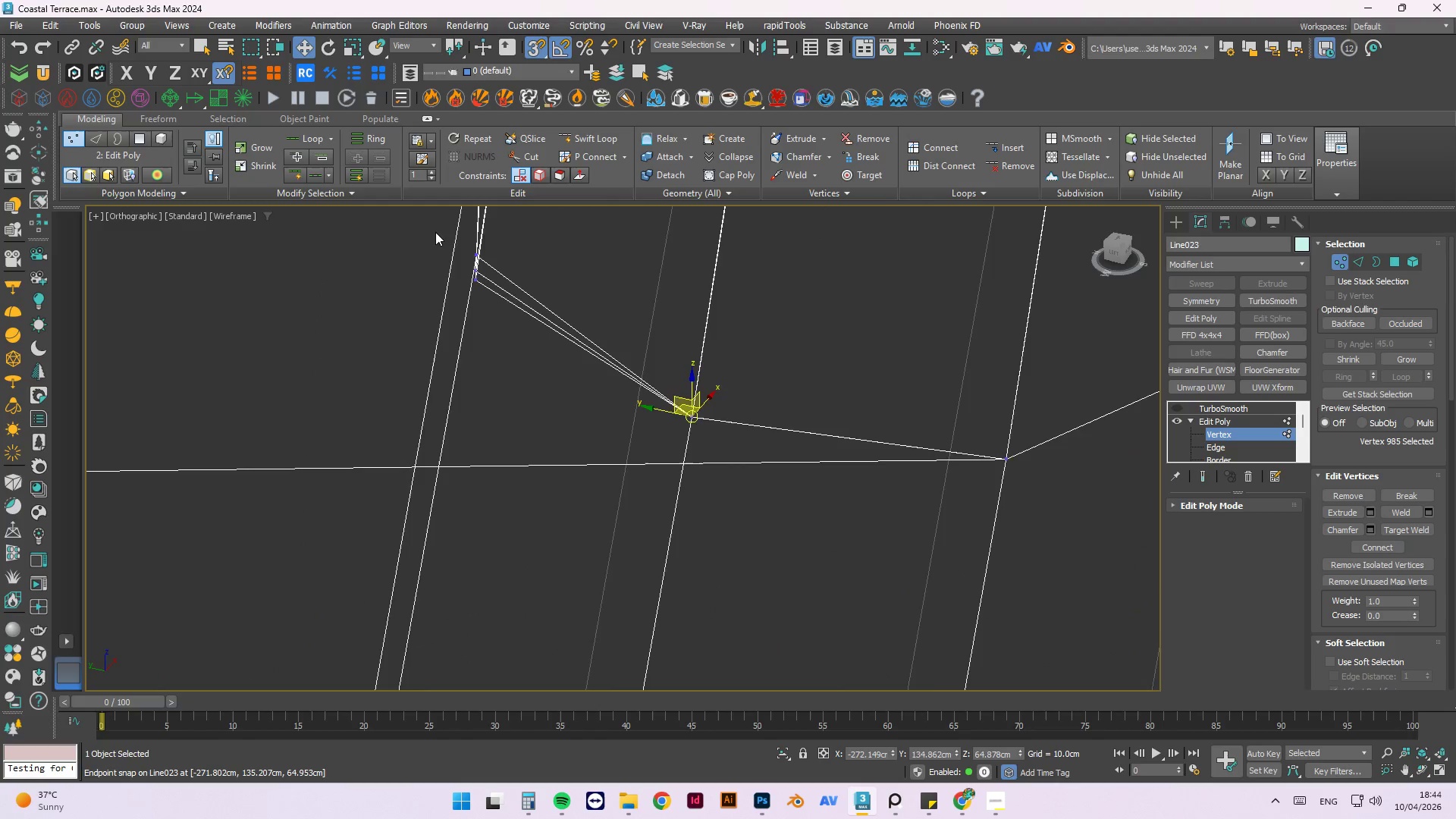 
scroll: coordinate [691, 422], scroll_direction: down, amount: 7.0
 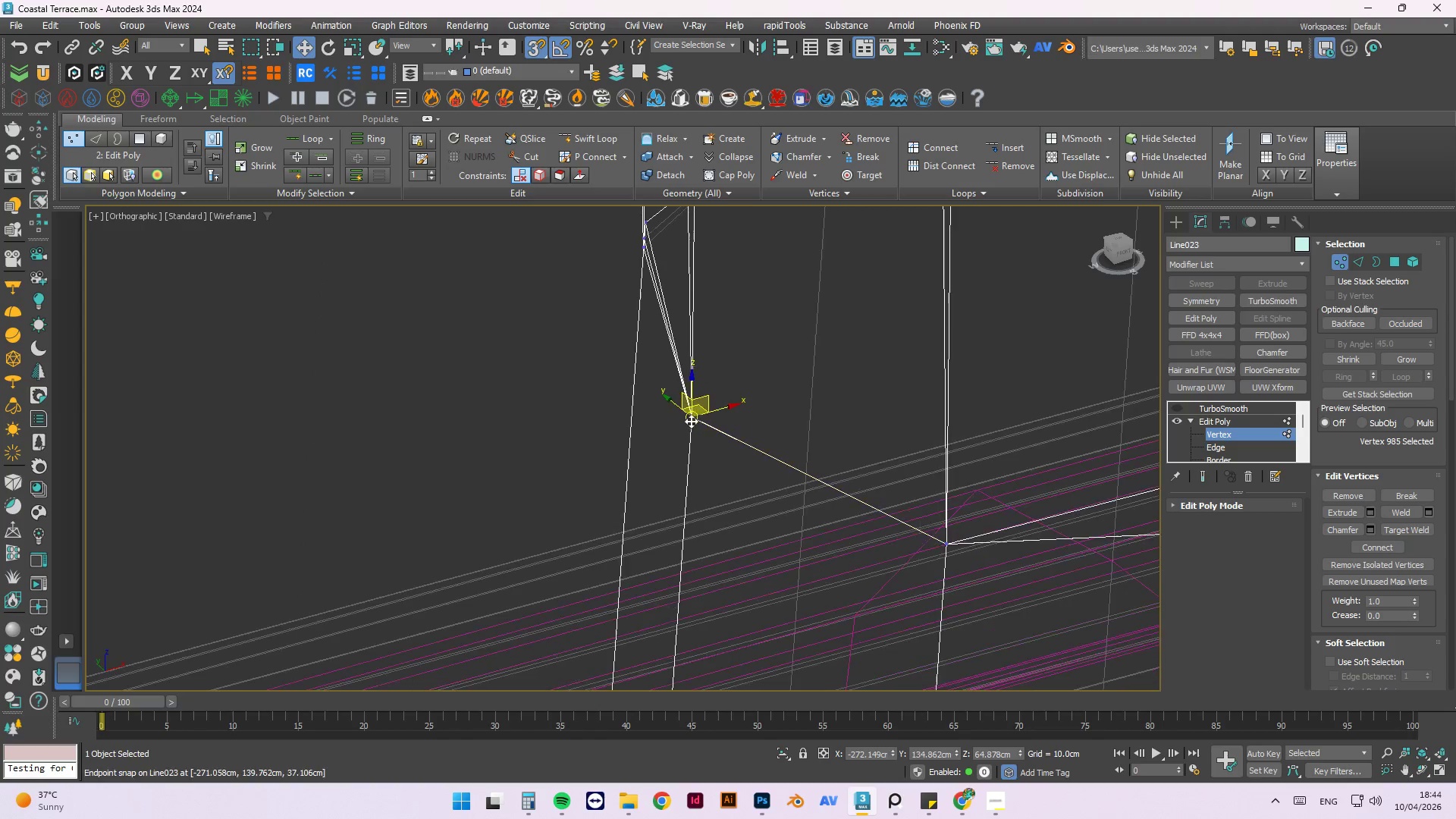 
hold_key(key=AltLeft, duration=0.42)
 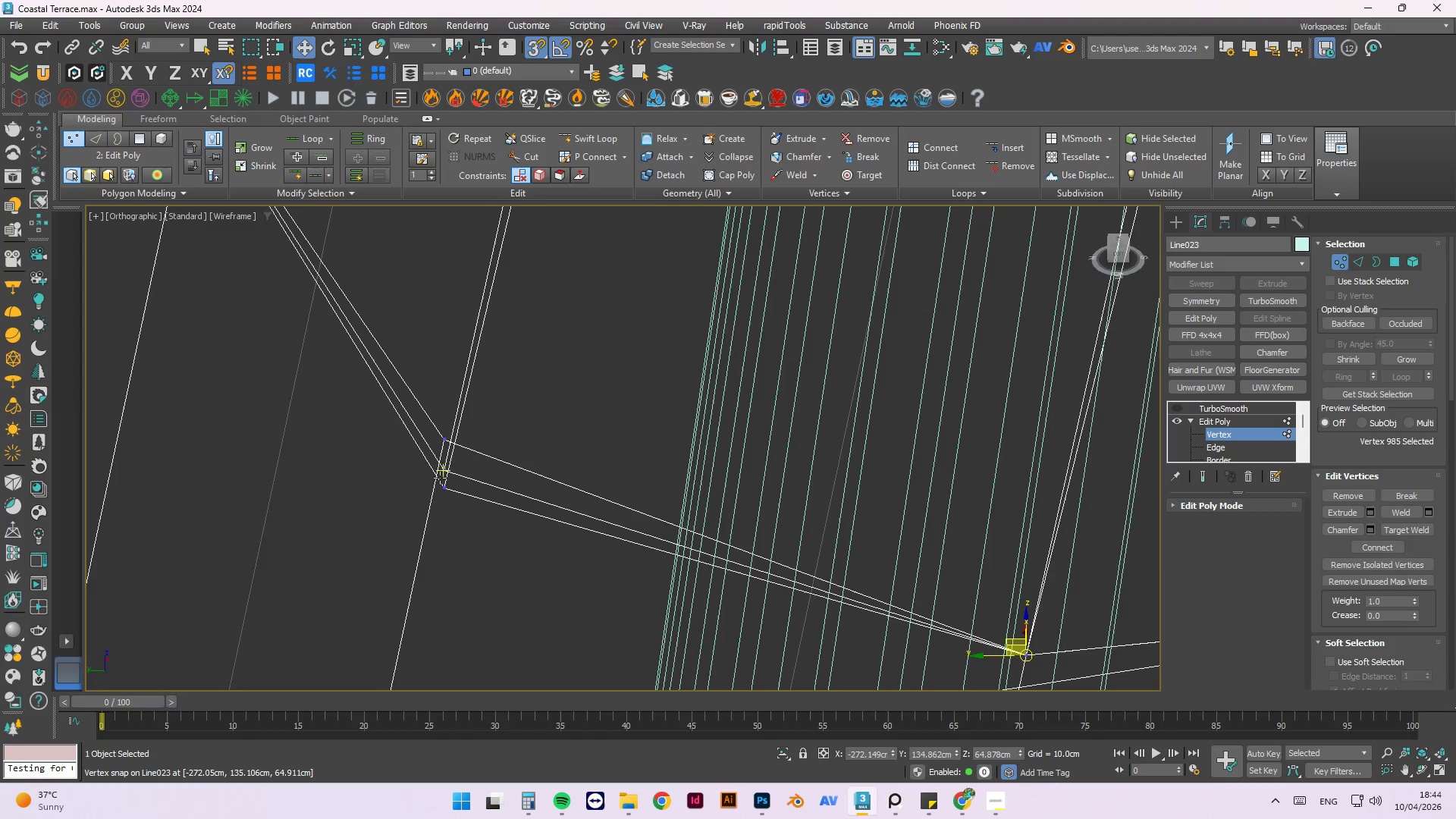 
scroll: coordinate [431, 466], scroll_direction: up, amount: 4.0
 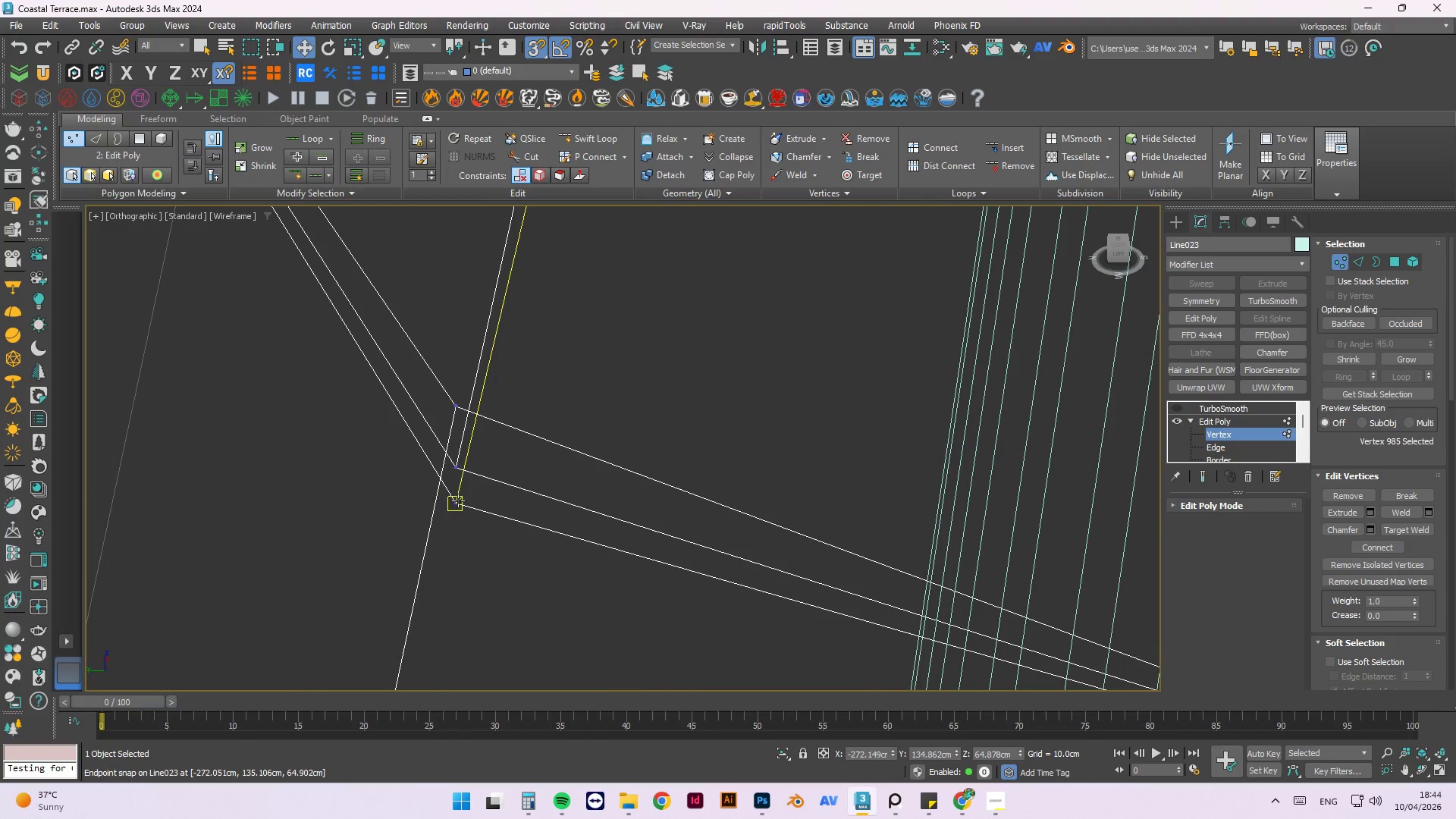 
left_click_drag(start_coordinate=[458, 501], to_coordinate=[450, 399])
 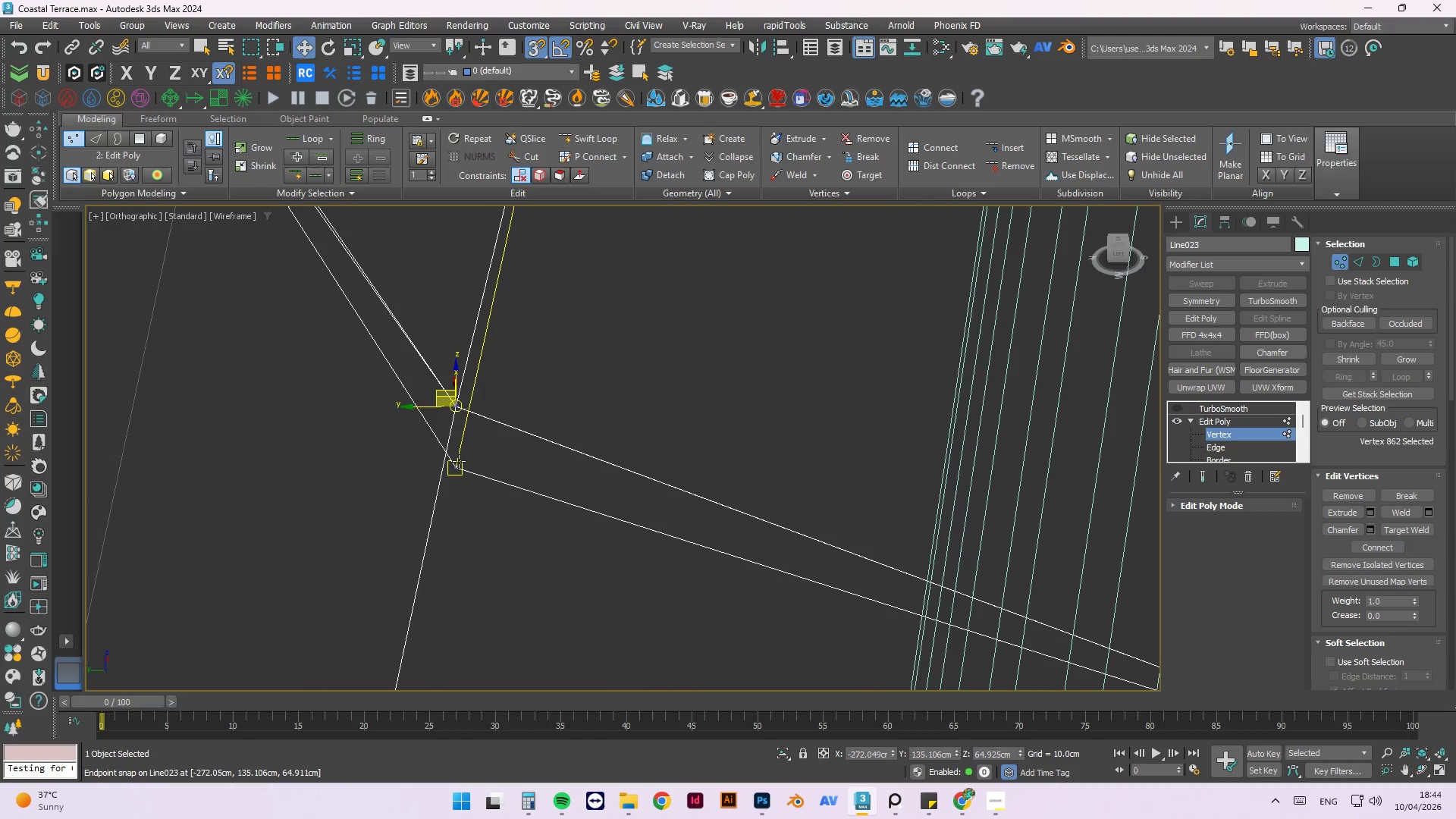 
left_click_drag(start_coordinate=[459, 463], to_coordinate=[454, 397])
 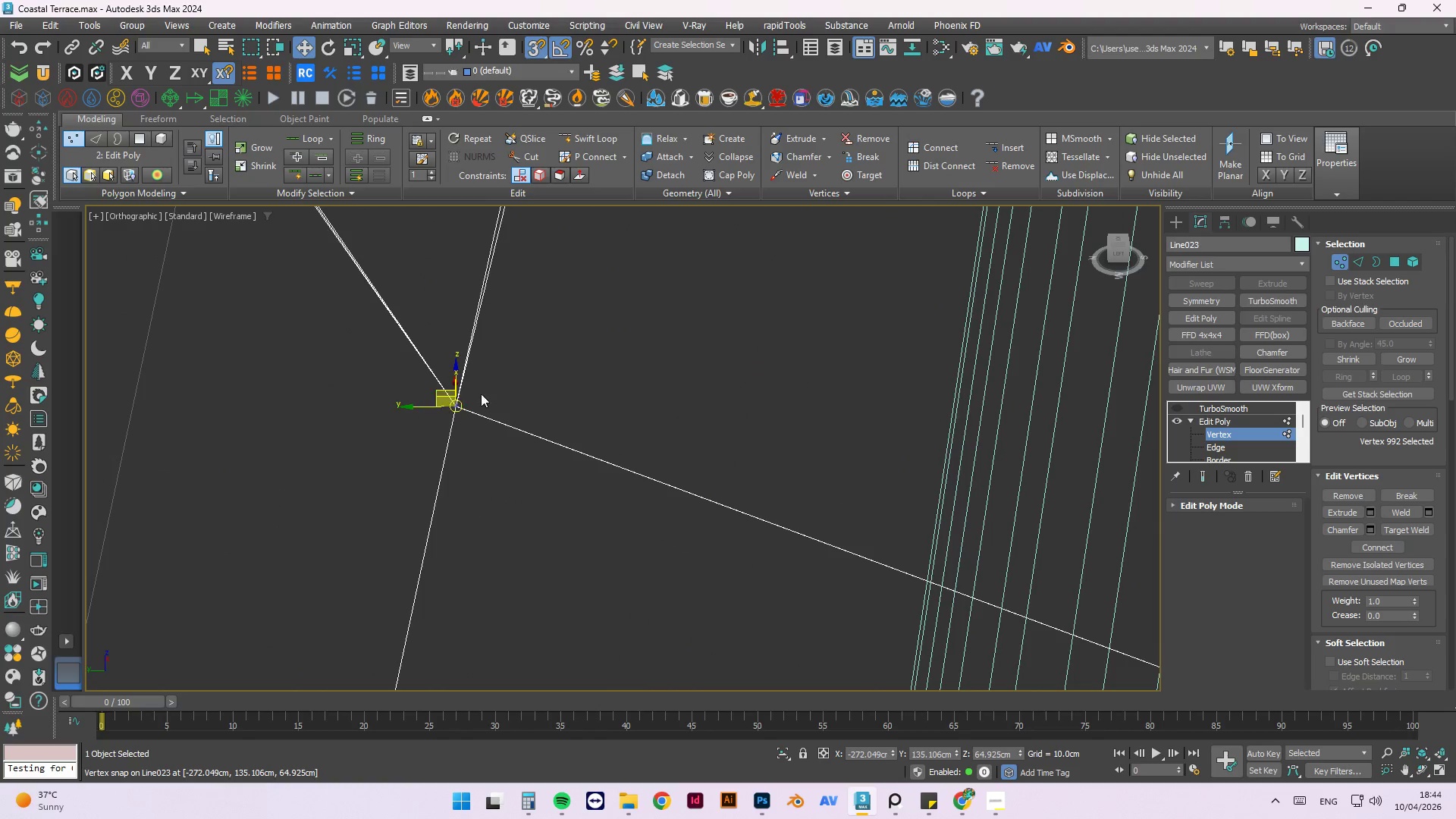 
hold_key(key=AltLeft, duration=0.52)
 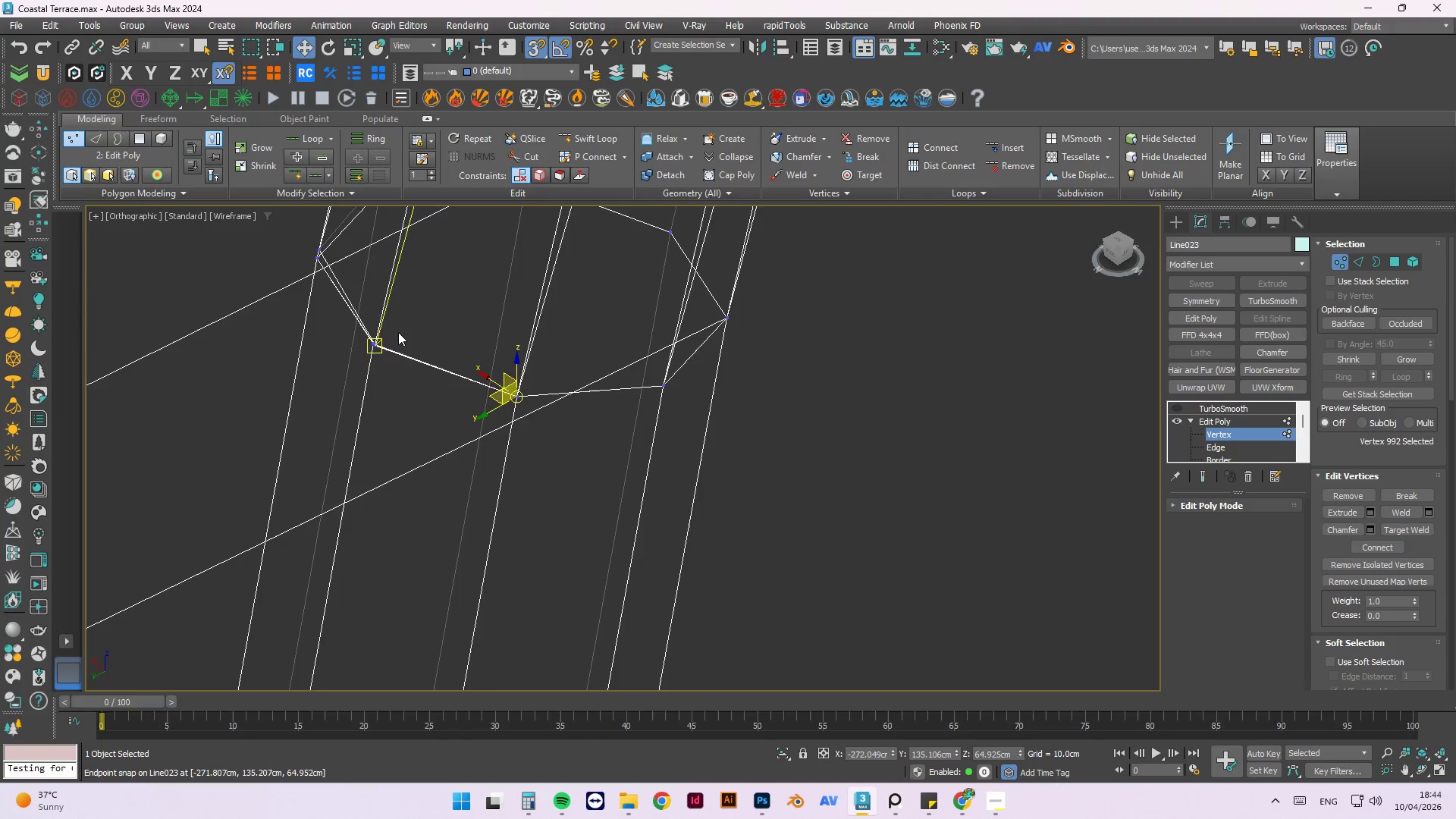 
scroll: coordinate [531, 386], scroll_direction: down, amount: 5.0
 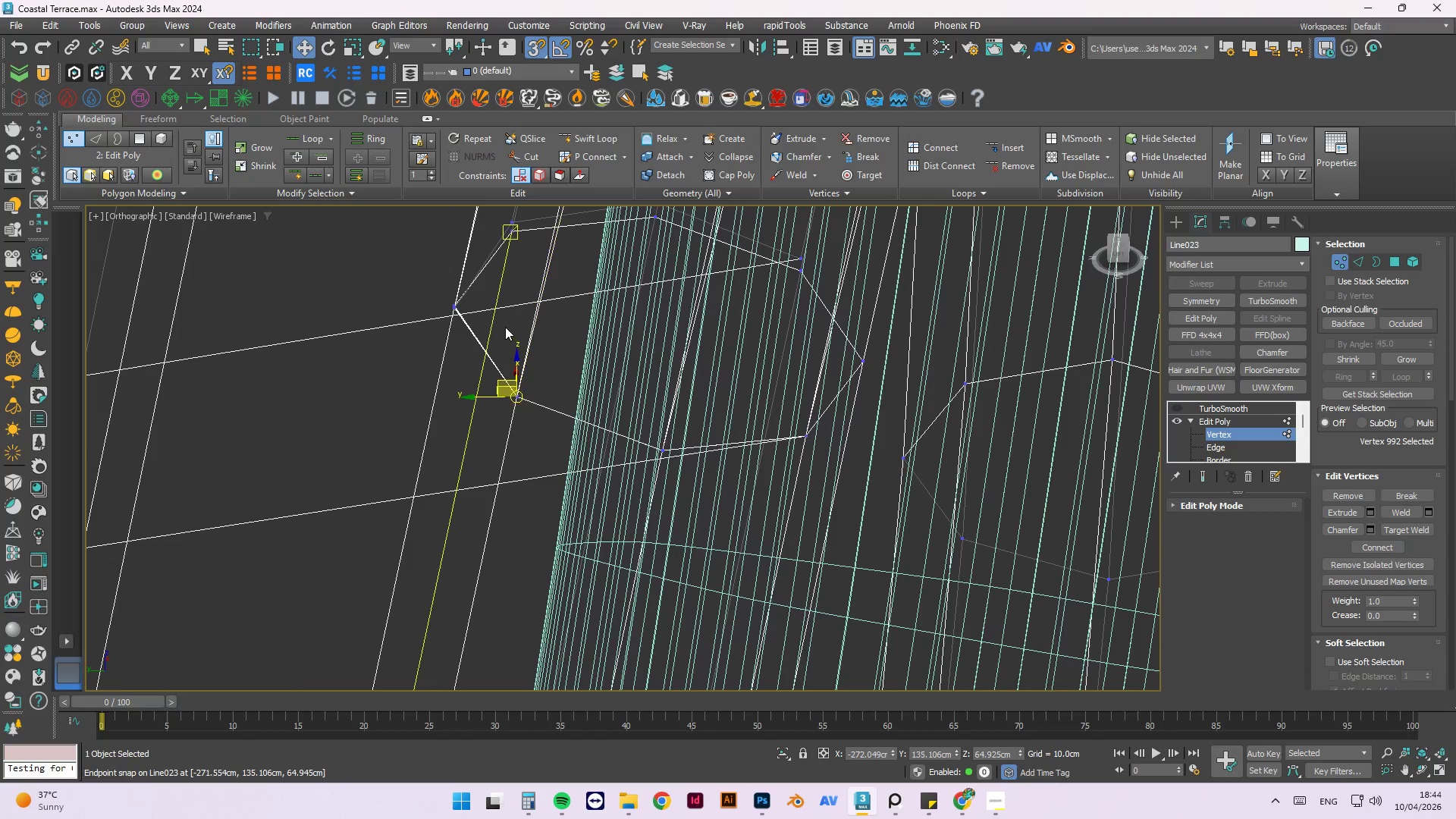 
scroll: coordinate [341, 355], scroll_direction: up, amount: 10.0
 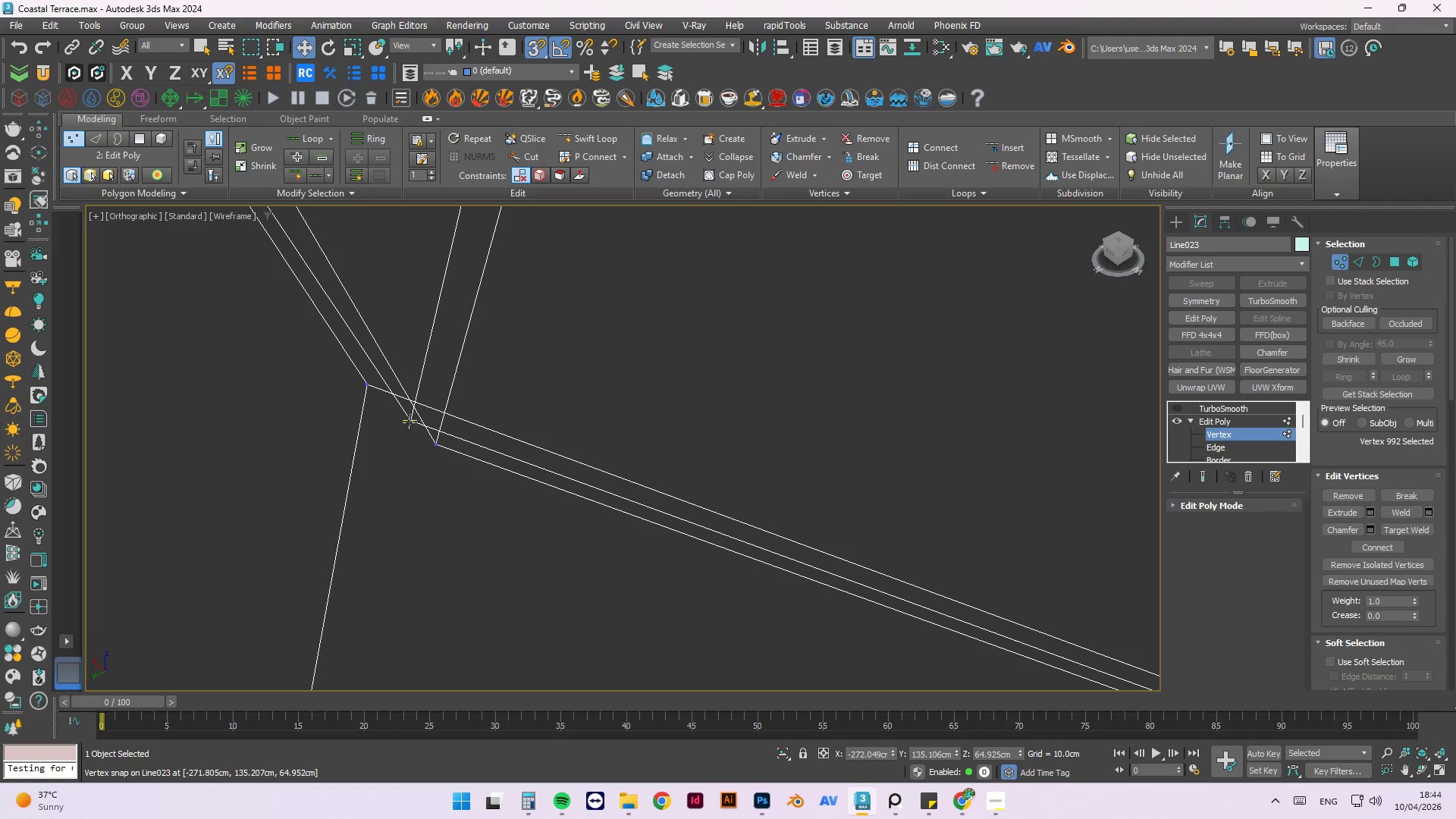 
left_click_drag(start_coordinate=[410, 419], to_coordinate=[366, 384])
 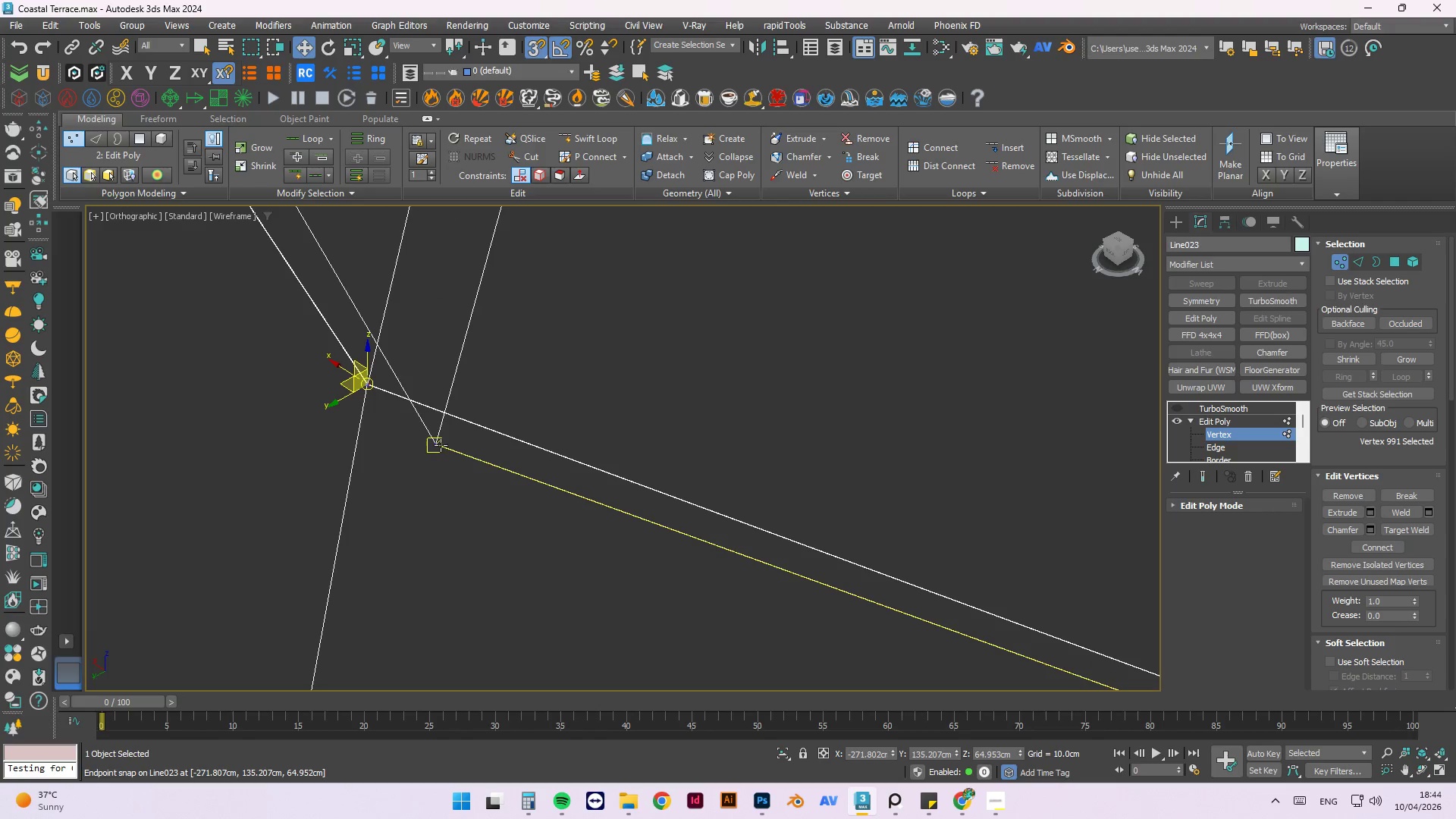 
left_click_drag(start_coordinate=[439, 445], to_coordinate=[368, 389])
 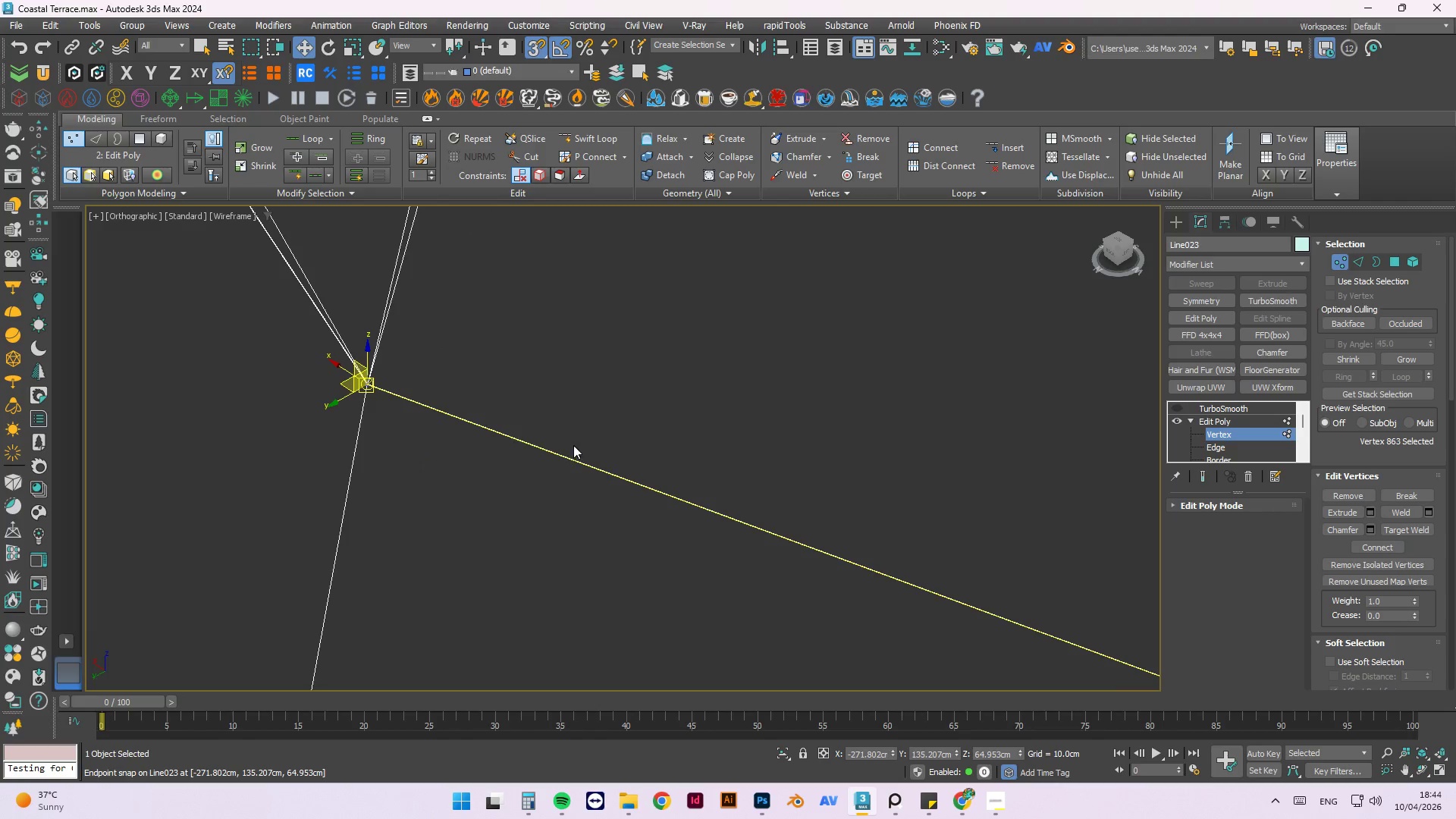 
scroll: coordinate [562, 381], scroll_direction: down, amount: 3.0
 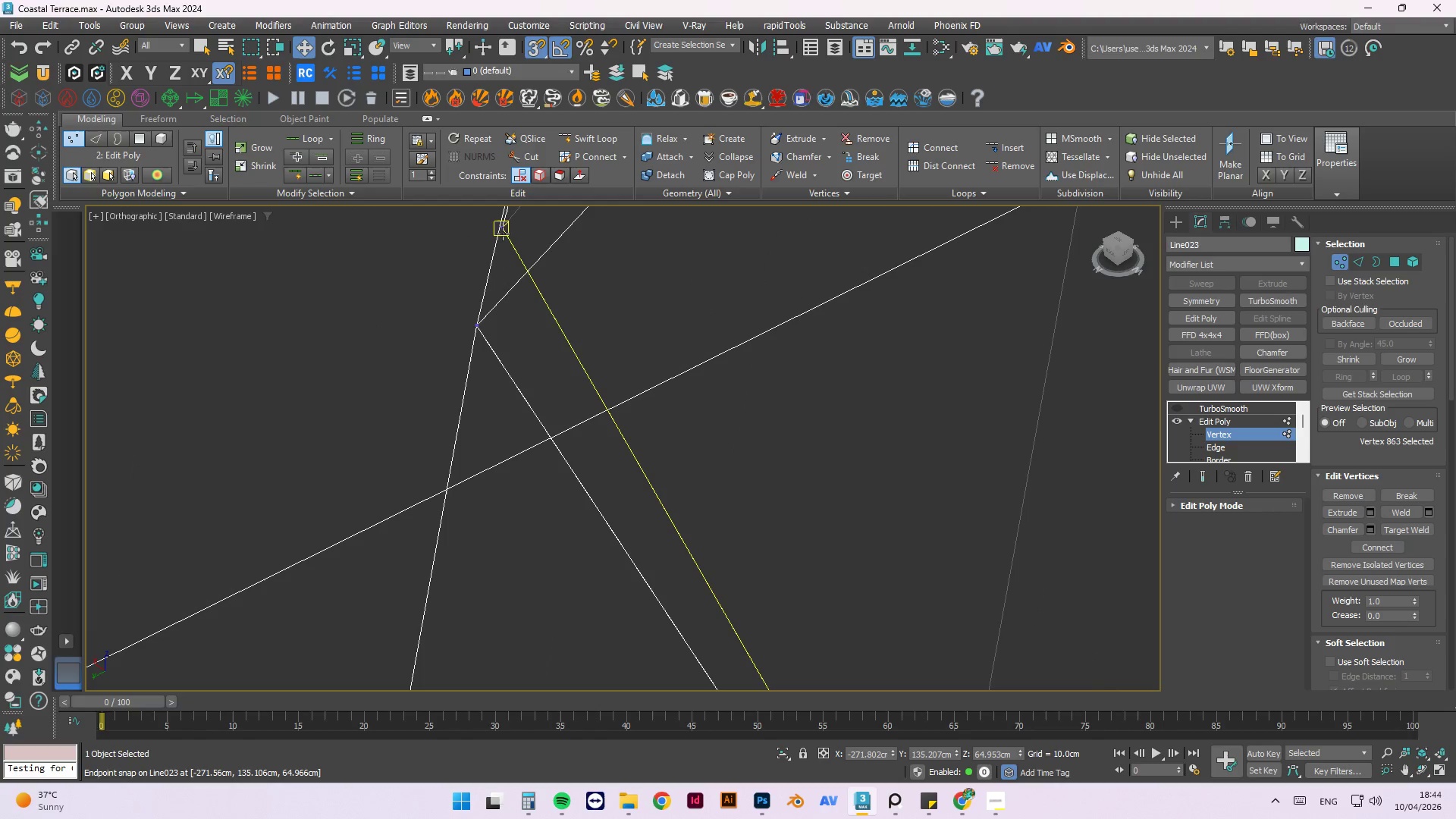 
left_click_drag(start_coordinate=[503, 231], to_coordinate=[479, 318])
 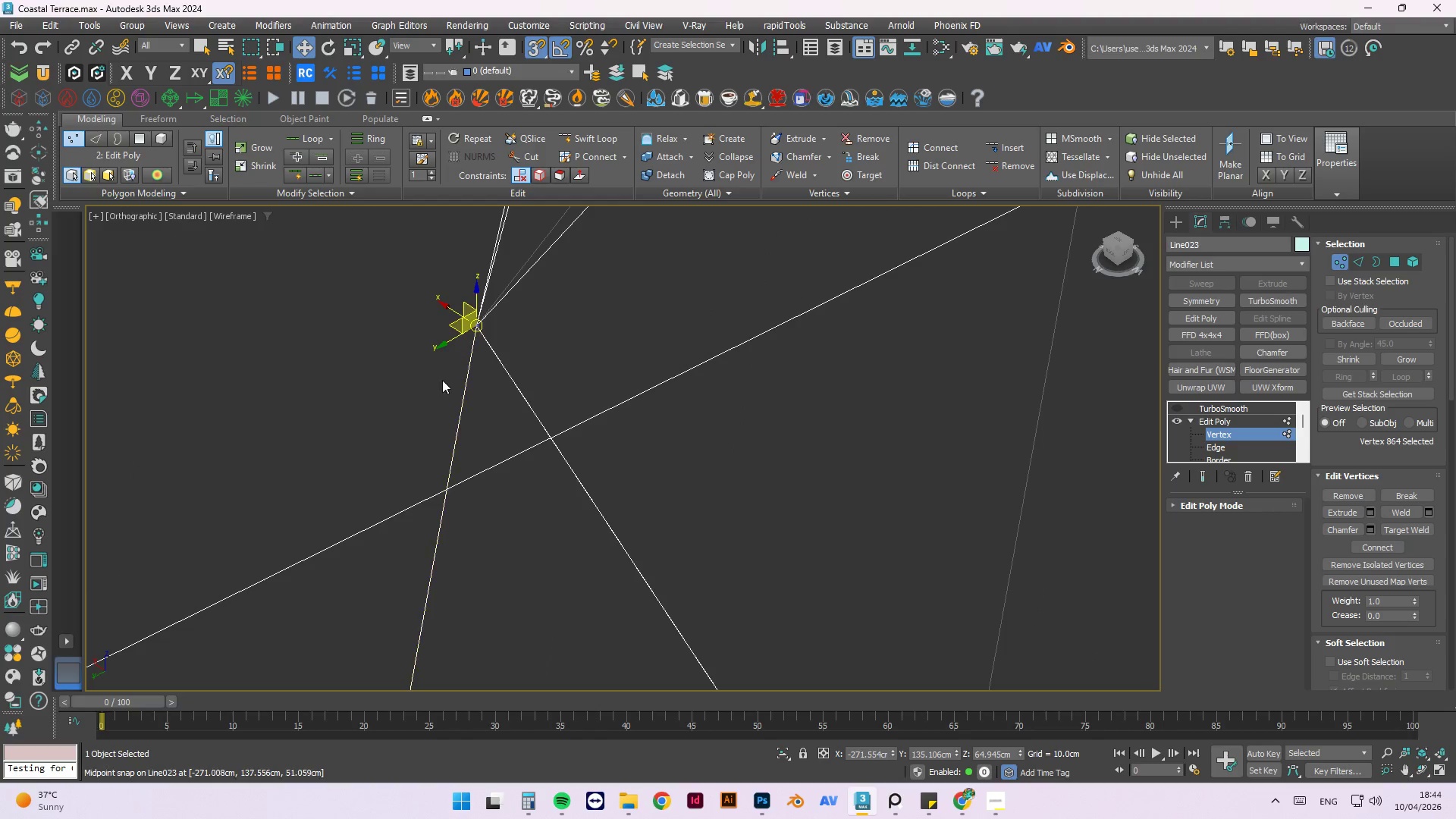 
hold_key(key=AltLeft, duration=1.24)
 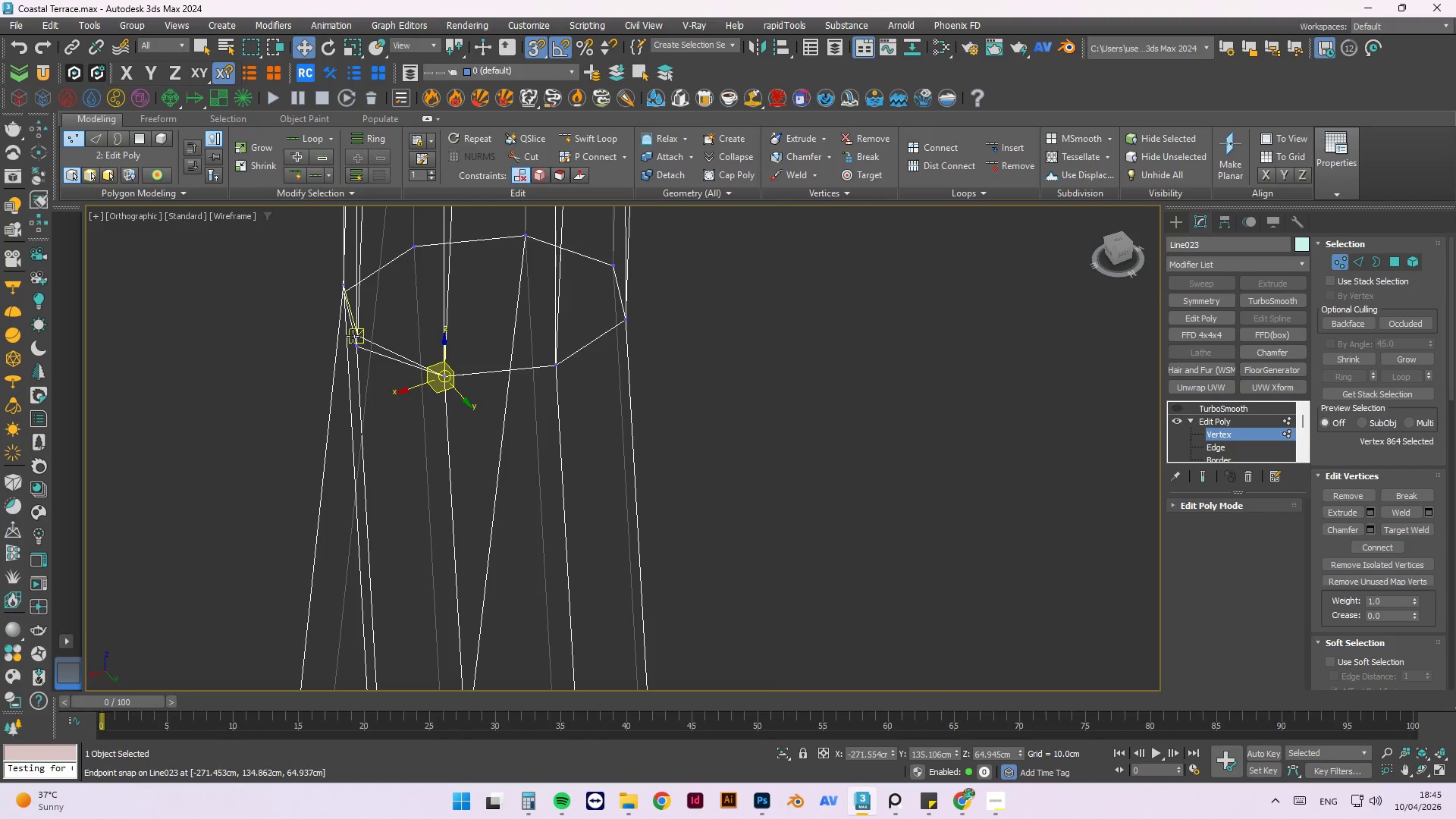 
scroll: coordinate [441, 380], scroll_direction: down, amount: 8.0
 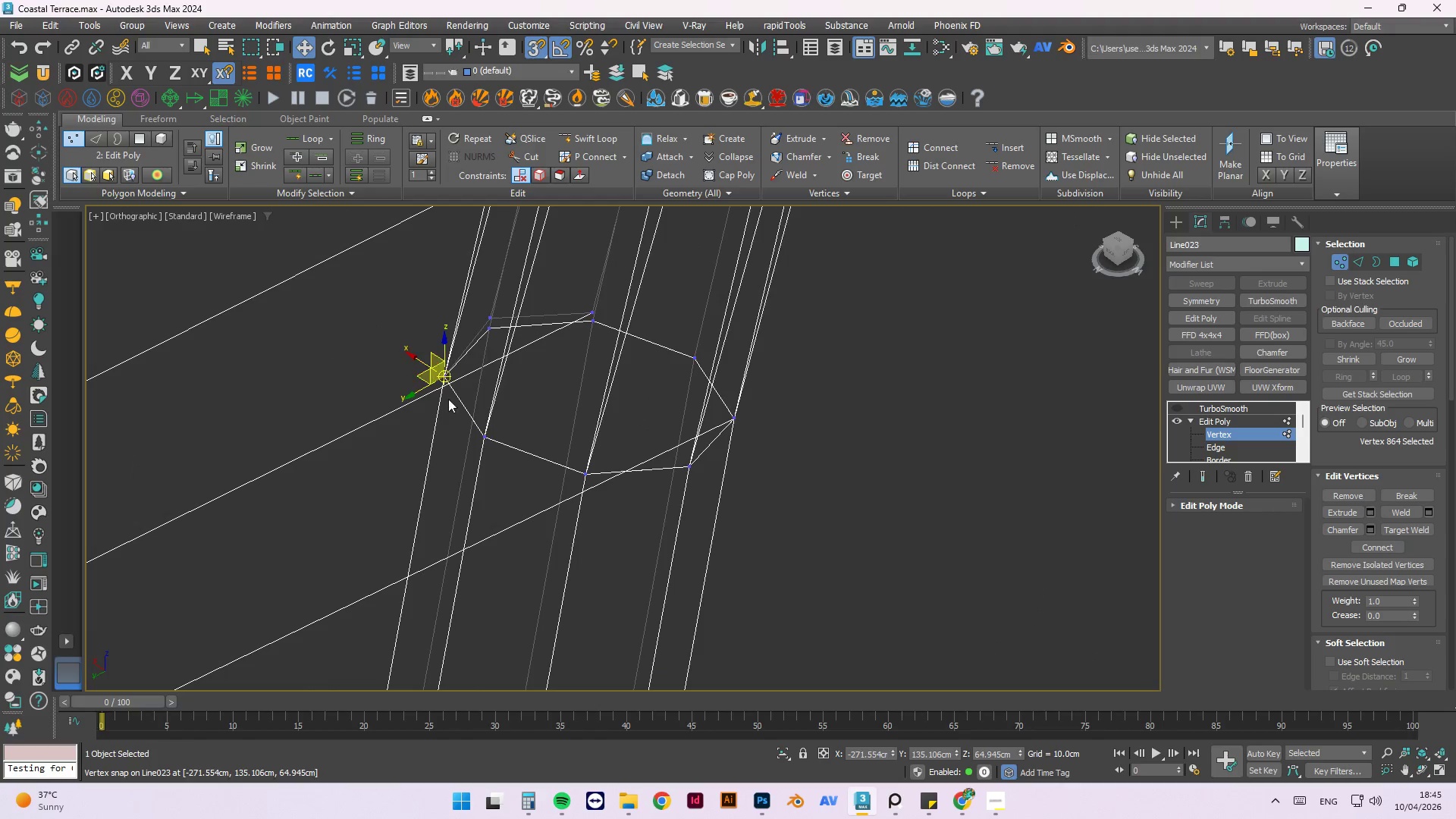 
scroll: coordinate [349, 345], scroll_direction: up, amount: 4.0
 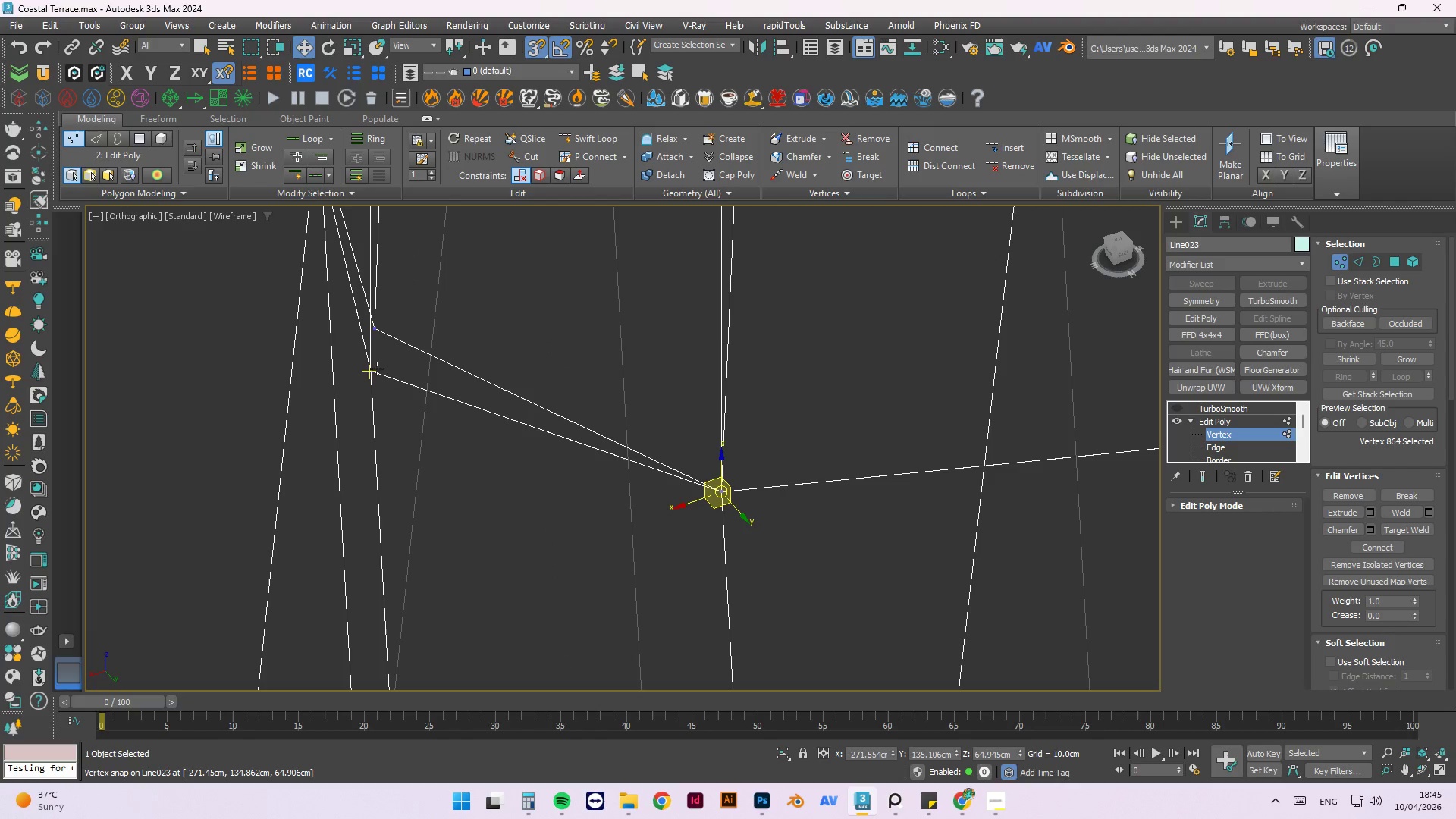 
left_click_drag(start_coordinate=[371, 369], to_coordinate=[397, 500])
 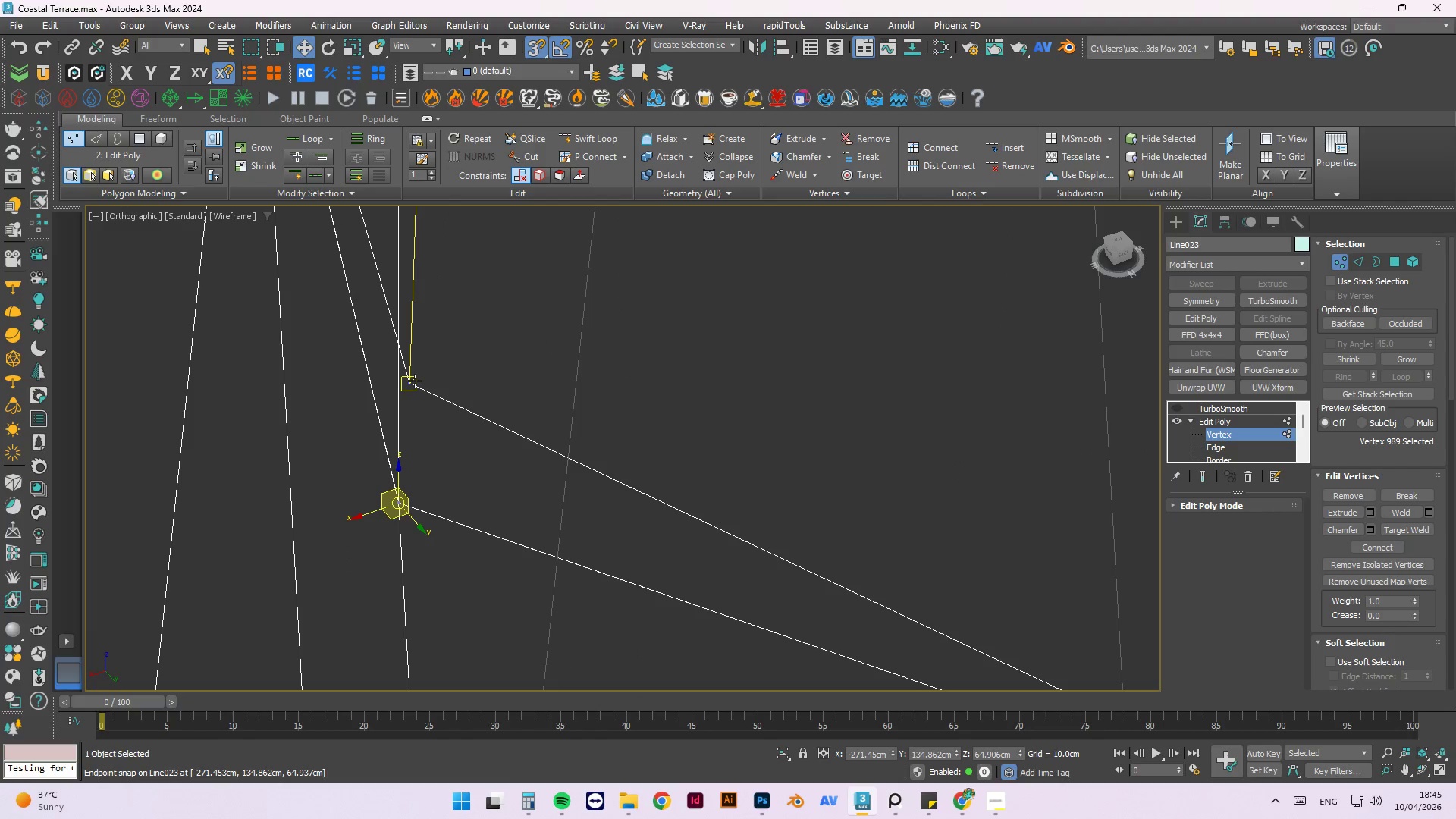 
scroll: coordinate [356, 299], scroll_direction: up, amount: 3.0
 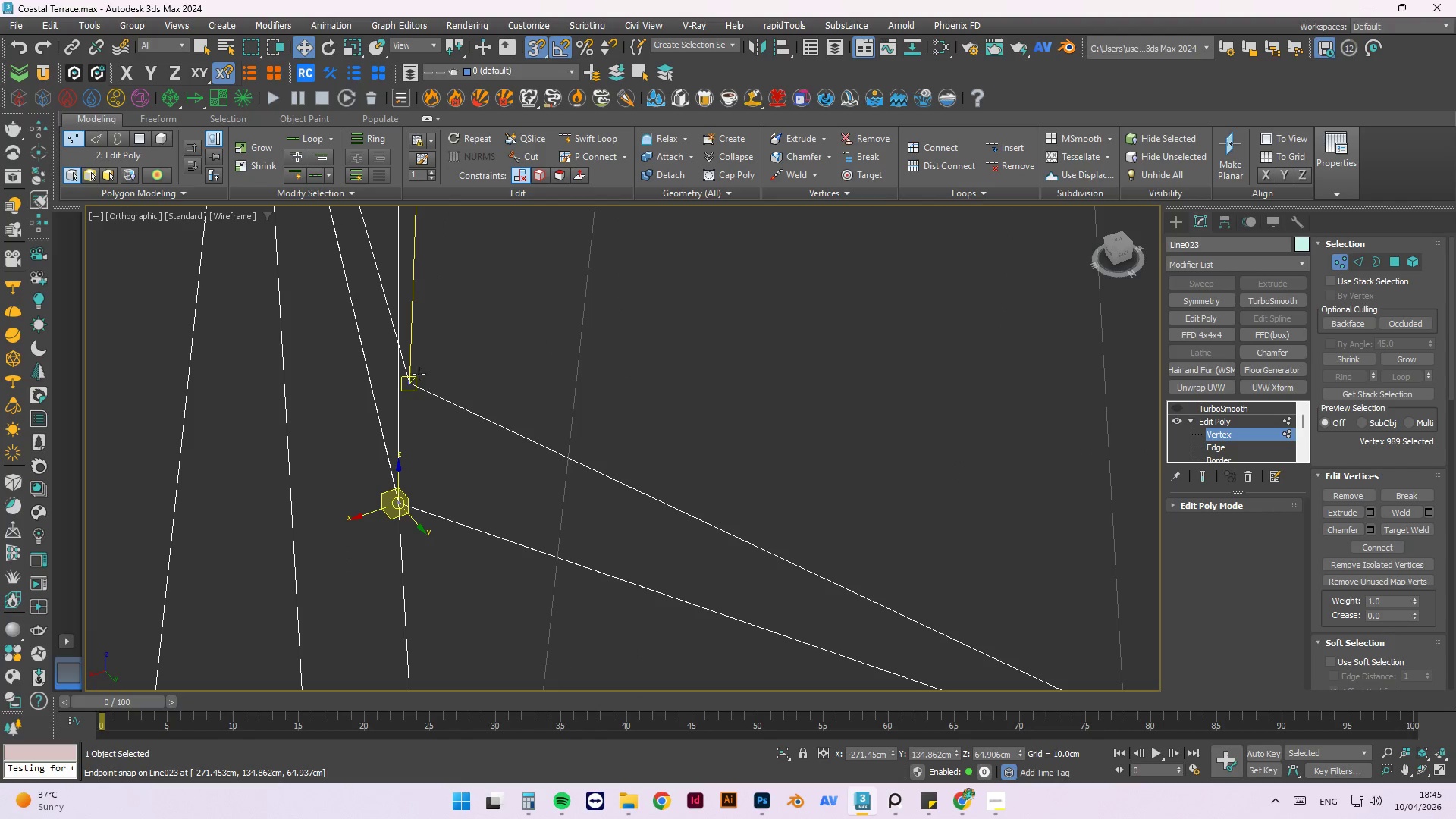 
left_click_drag(start_coordinate=[415, 381], to_coordinate=[398, 502])
 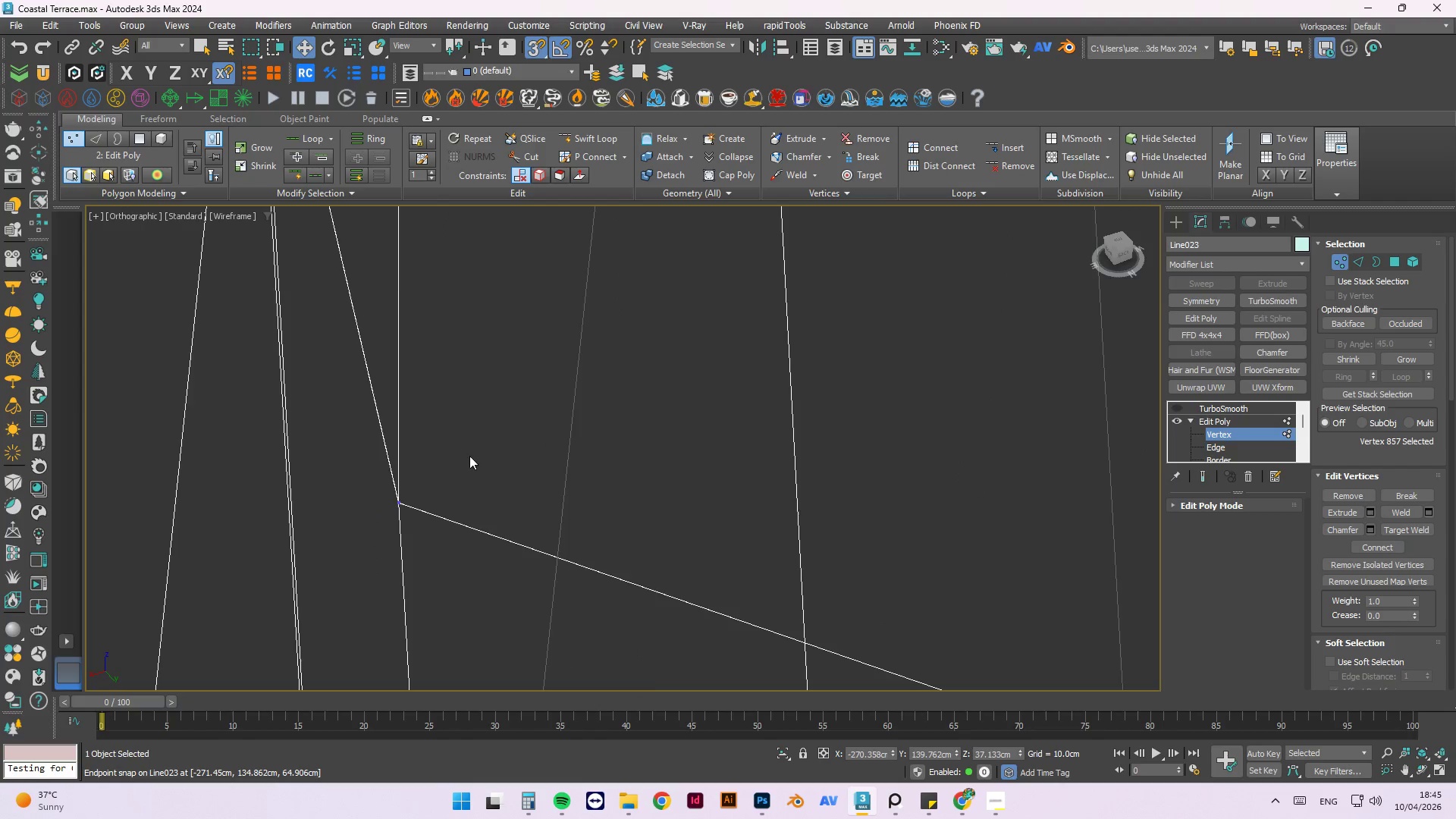 
hold_key(key=AltLeft, duration=0.52)
 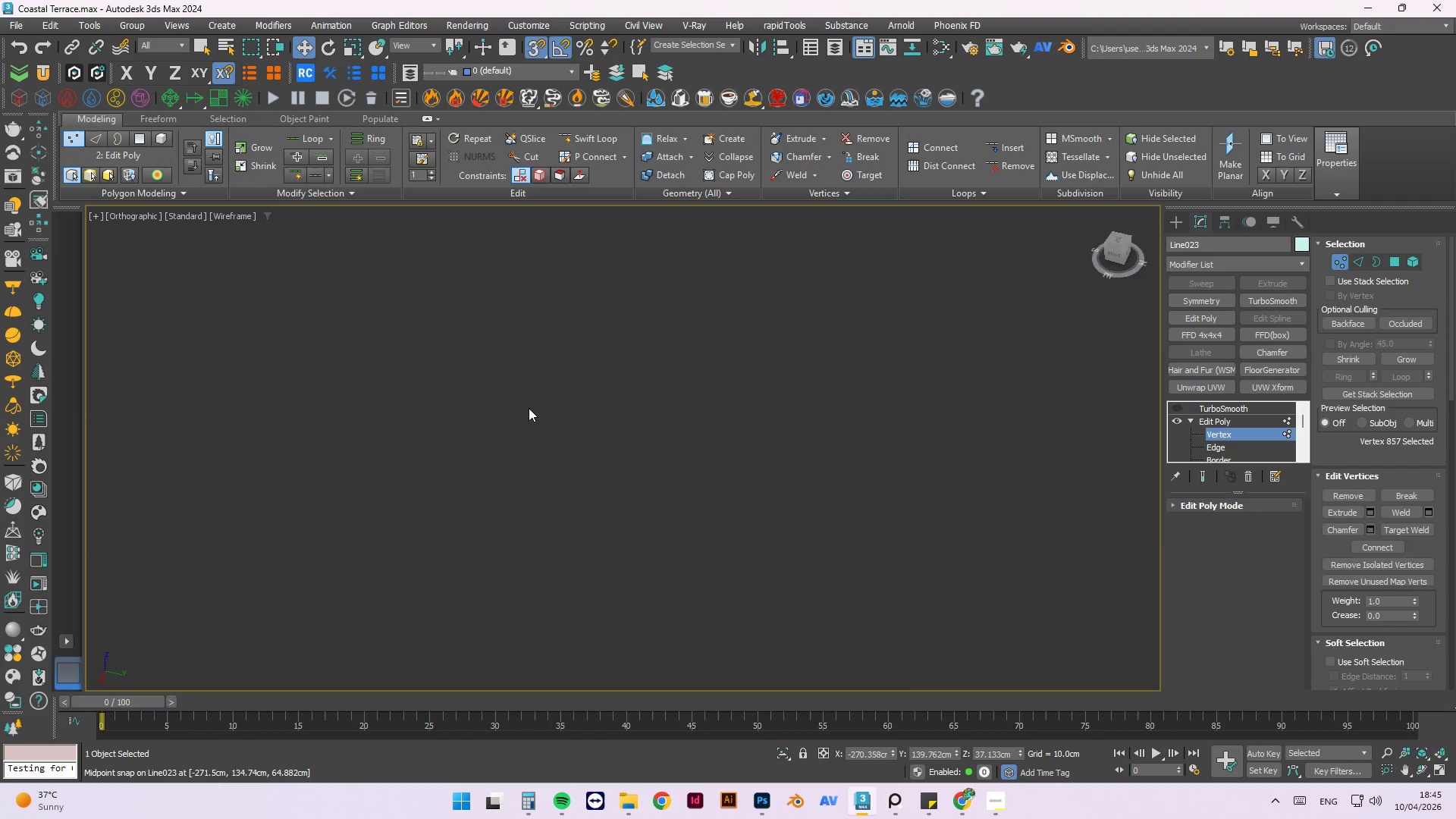 
scroll: coordinate [561, 378], scroll_direction: down, amount: 12.0
 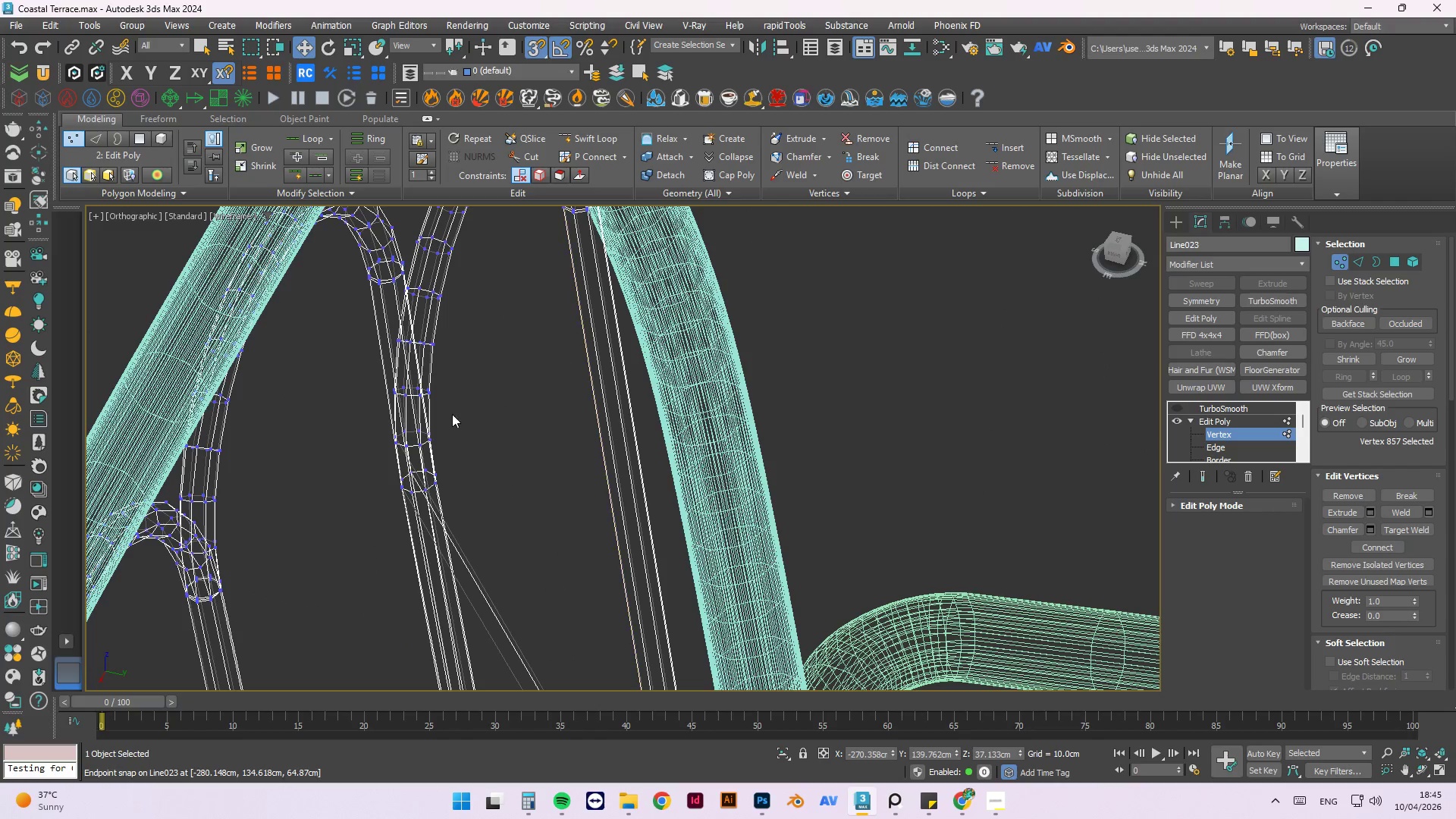 
scroll: coordinate [818, 427], scroll_direction: up, amount: 10.0
 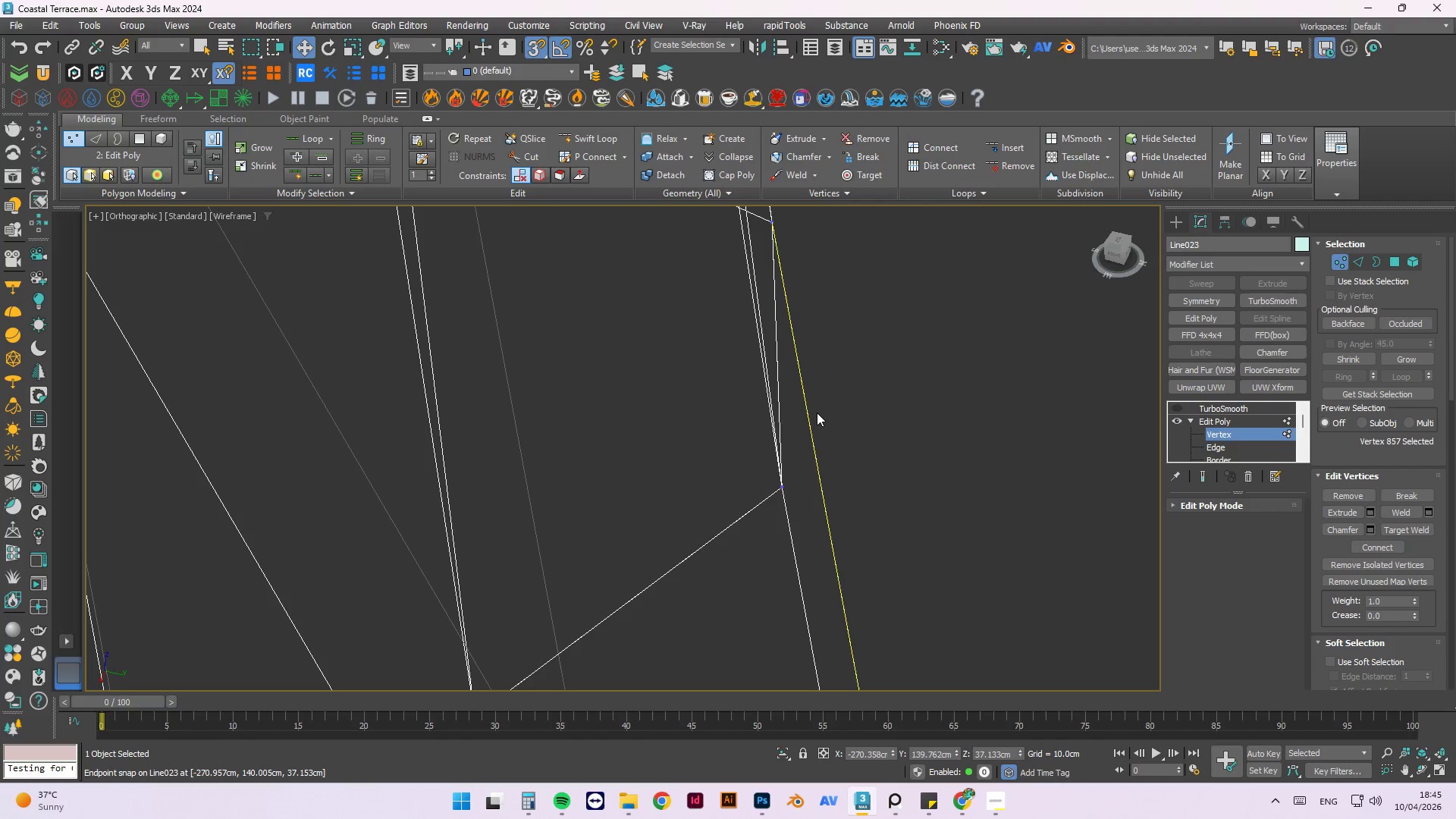 
scroll: coordinate [342, 479], scroll_direction: down, amount: 7.0
 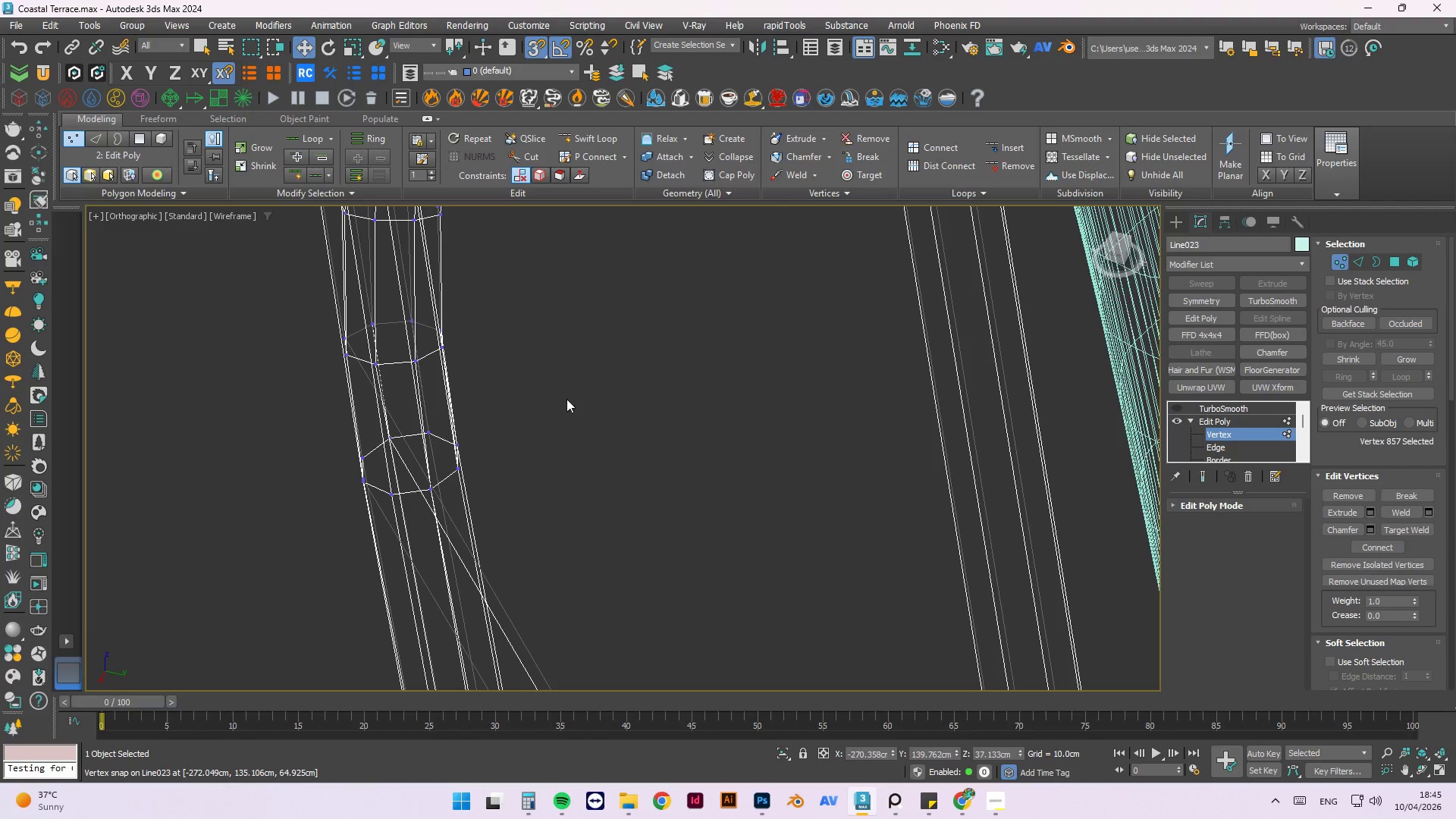 
left_click_drag(start_coordinate=[558, 406], to_coordinate=[340, 543])
 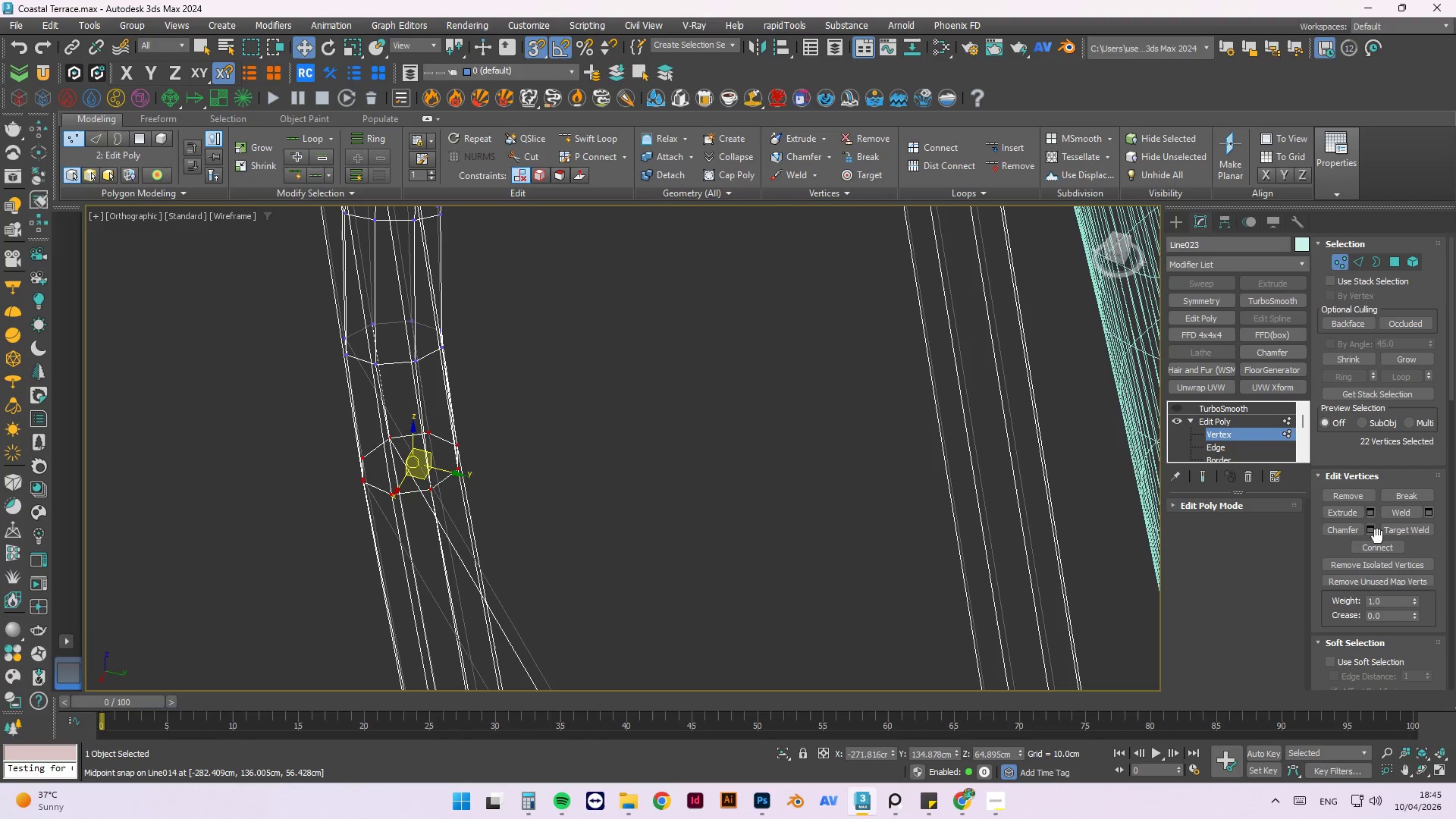 
scroll: coordinate [1429, 611], scroll_direction: down, amount: 6.0
 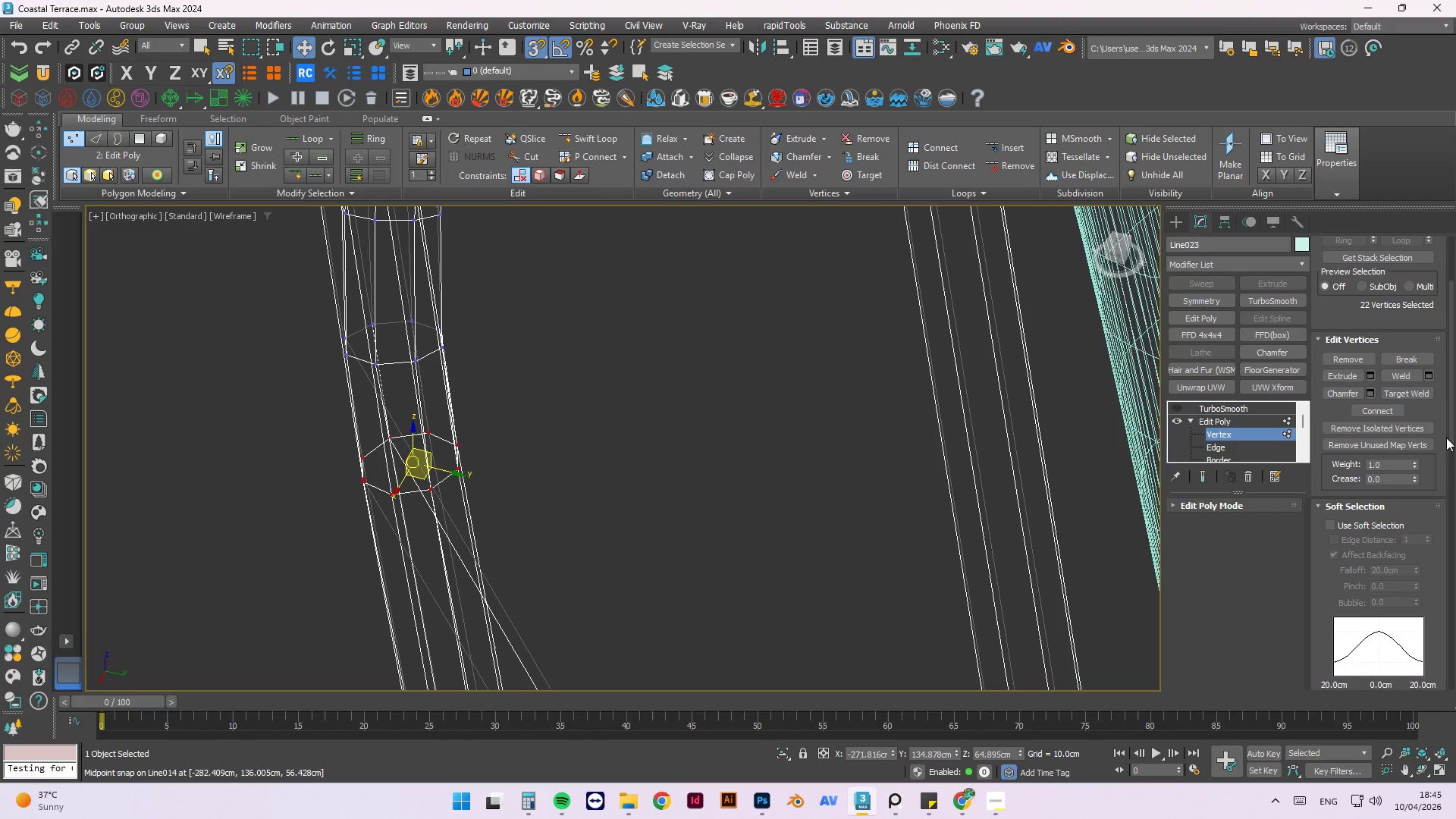 
left_click_drag(start_coordinate=[1448, 435], to_coordinate=[1438, 322])
 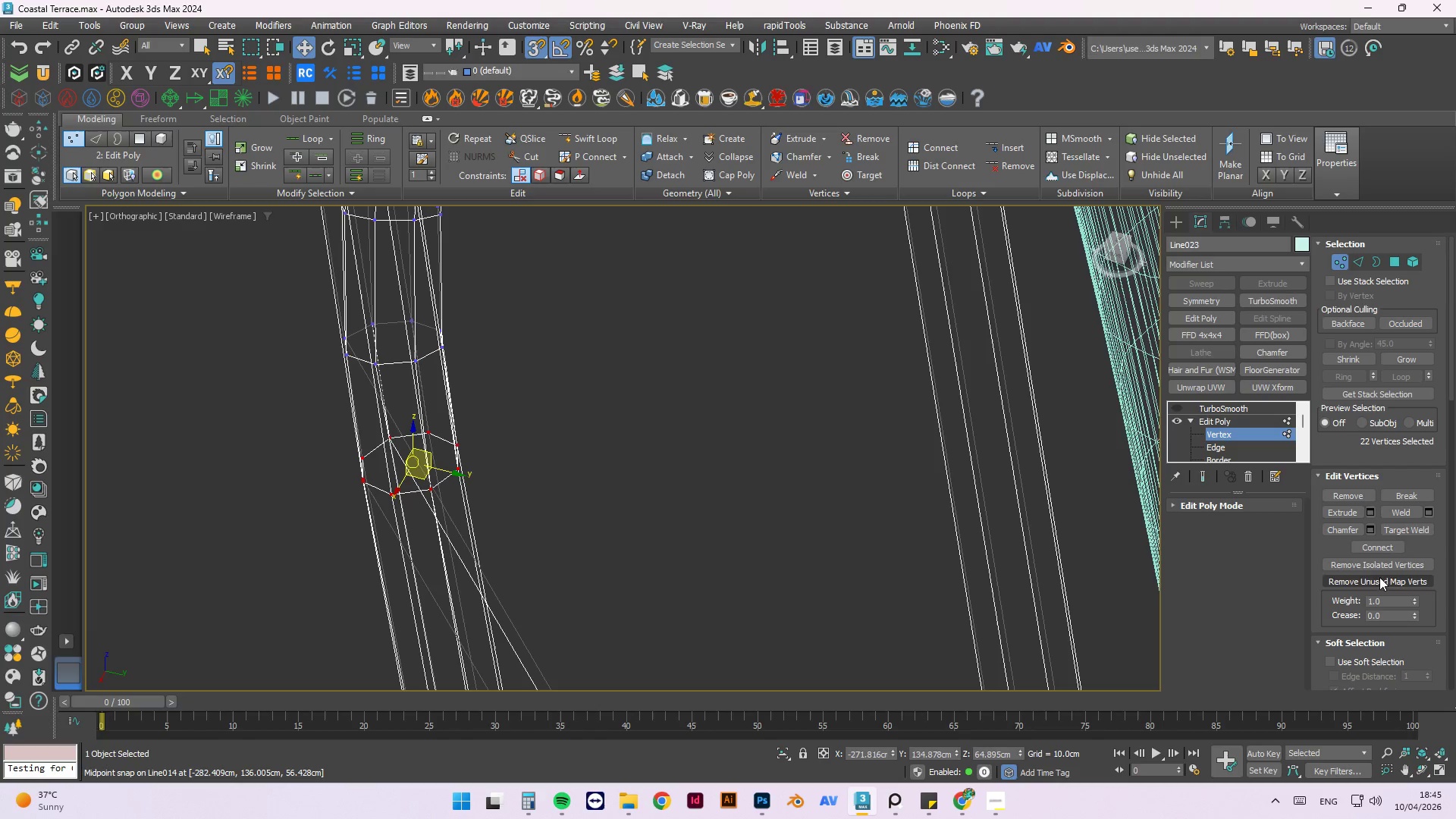 
left_click([1405, 512])
 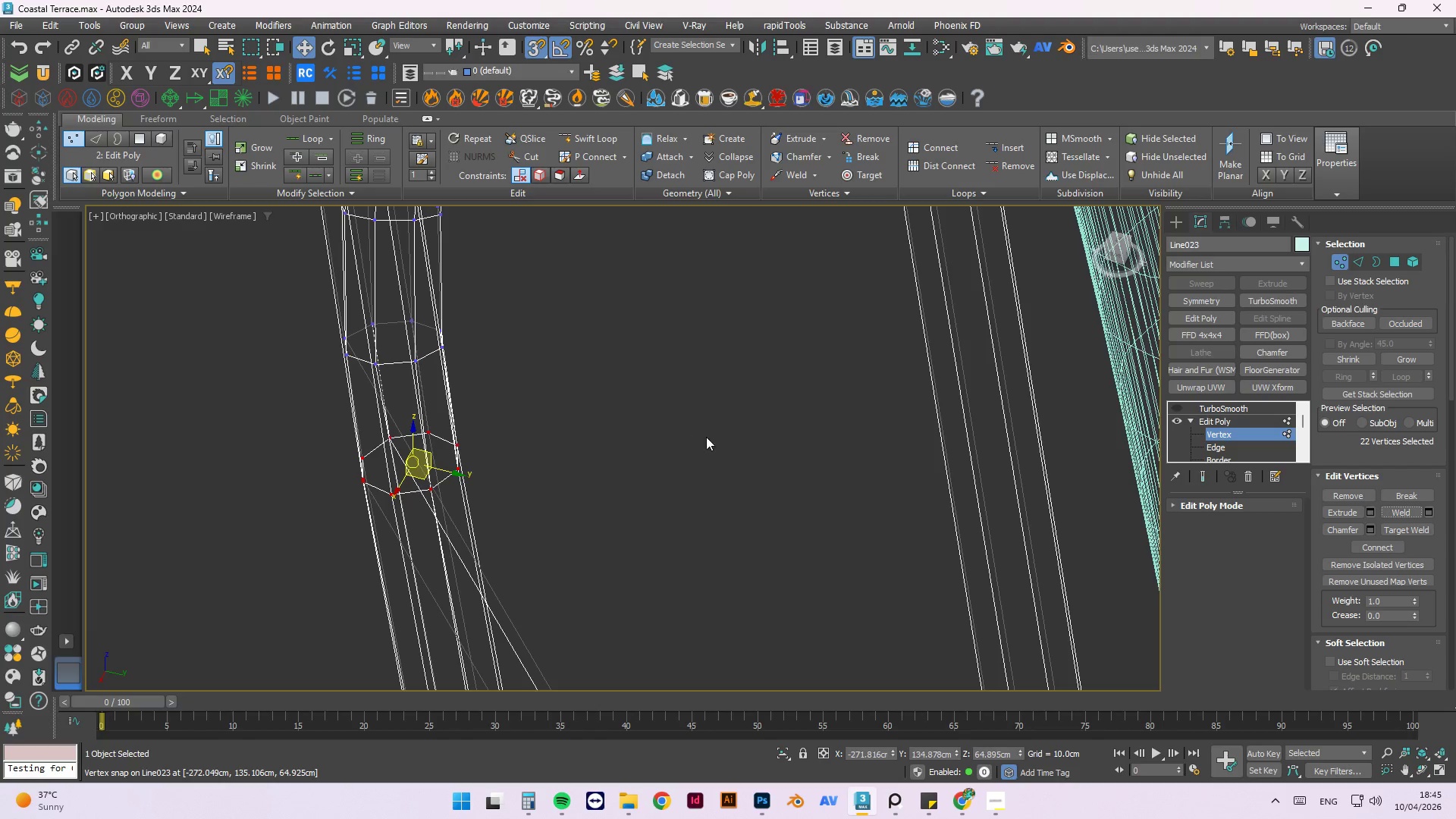 
scroll: coordinate [452, 444], scroll_direction: up, amount: 6.0
 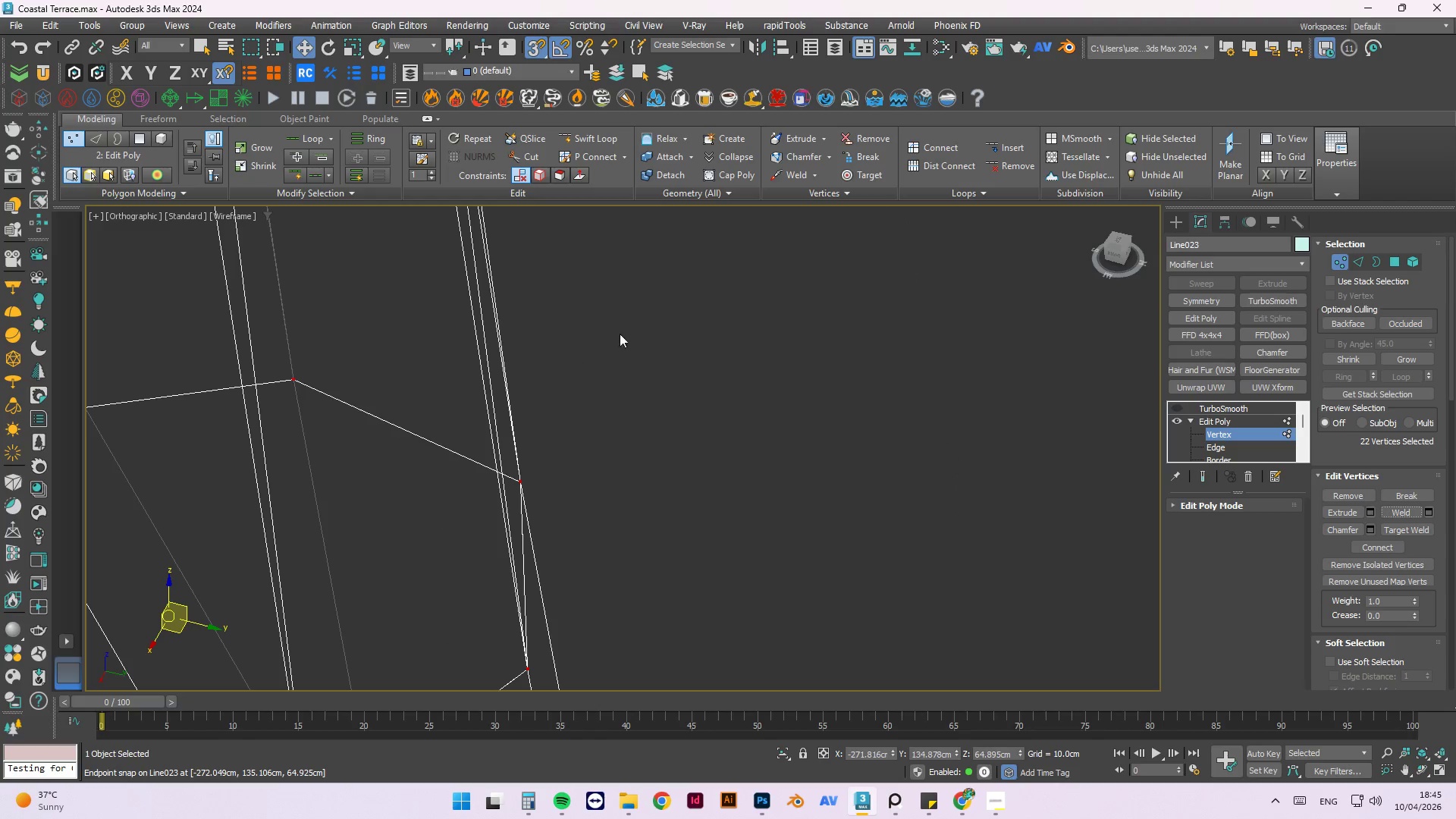 
left_click([711, 318])
 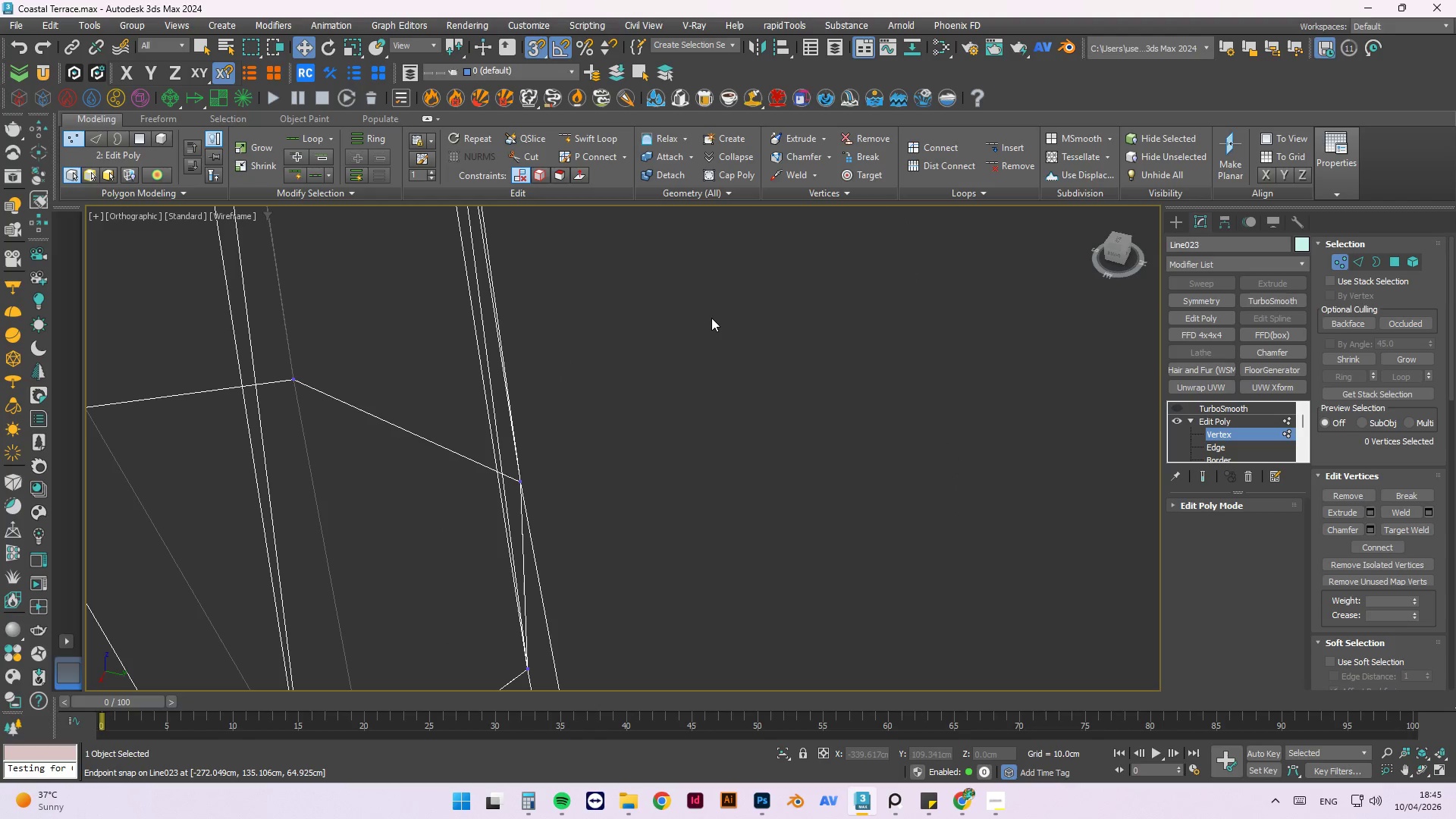 
scroll: coordinate [714, 322], scroll_direction: down, amount: 3.0
 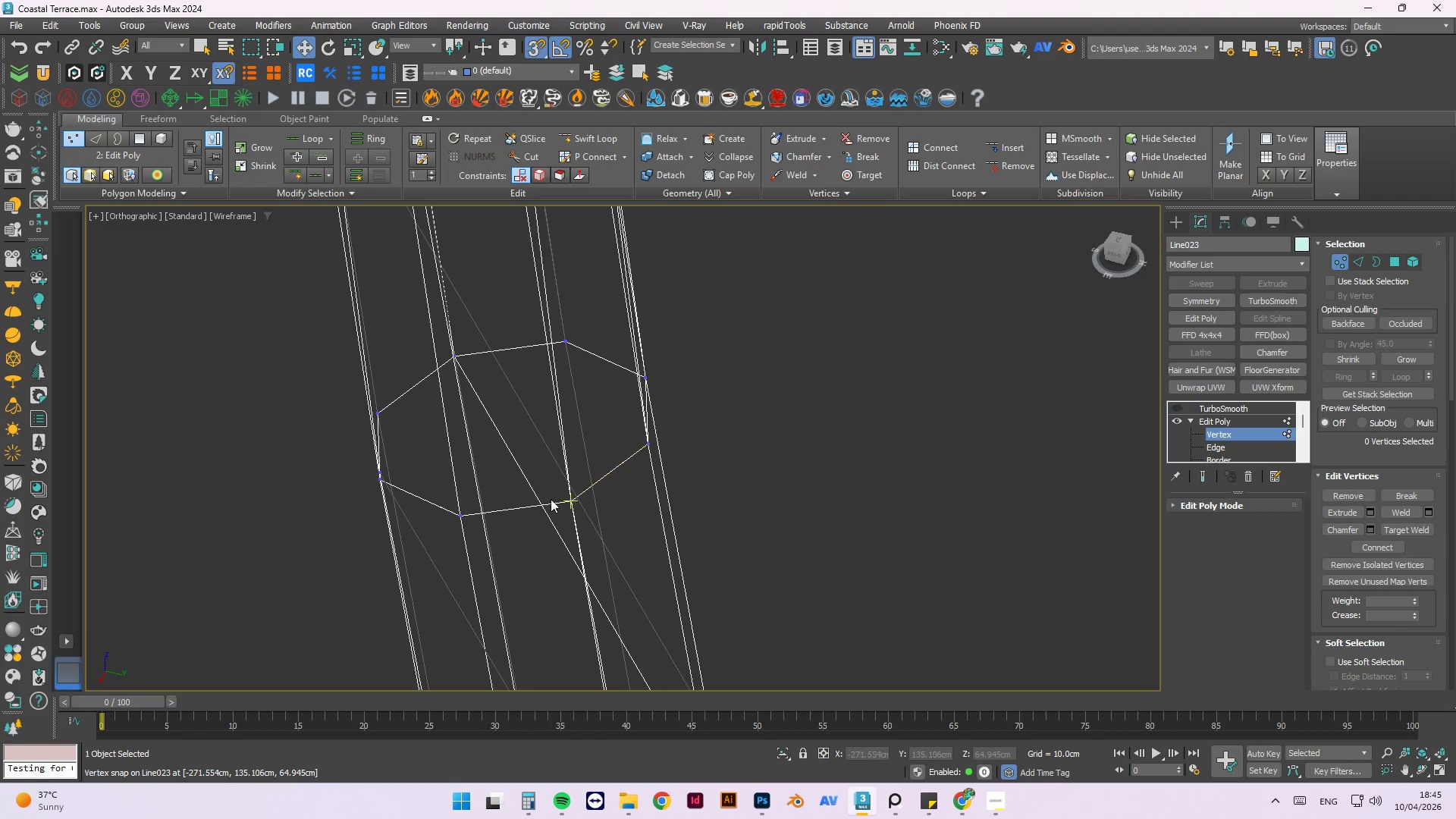 
scroll: coordinate [533, 507], scroll_direction: up, amount: 2.0
 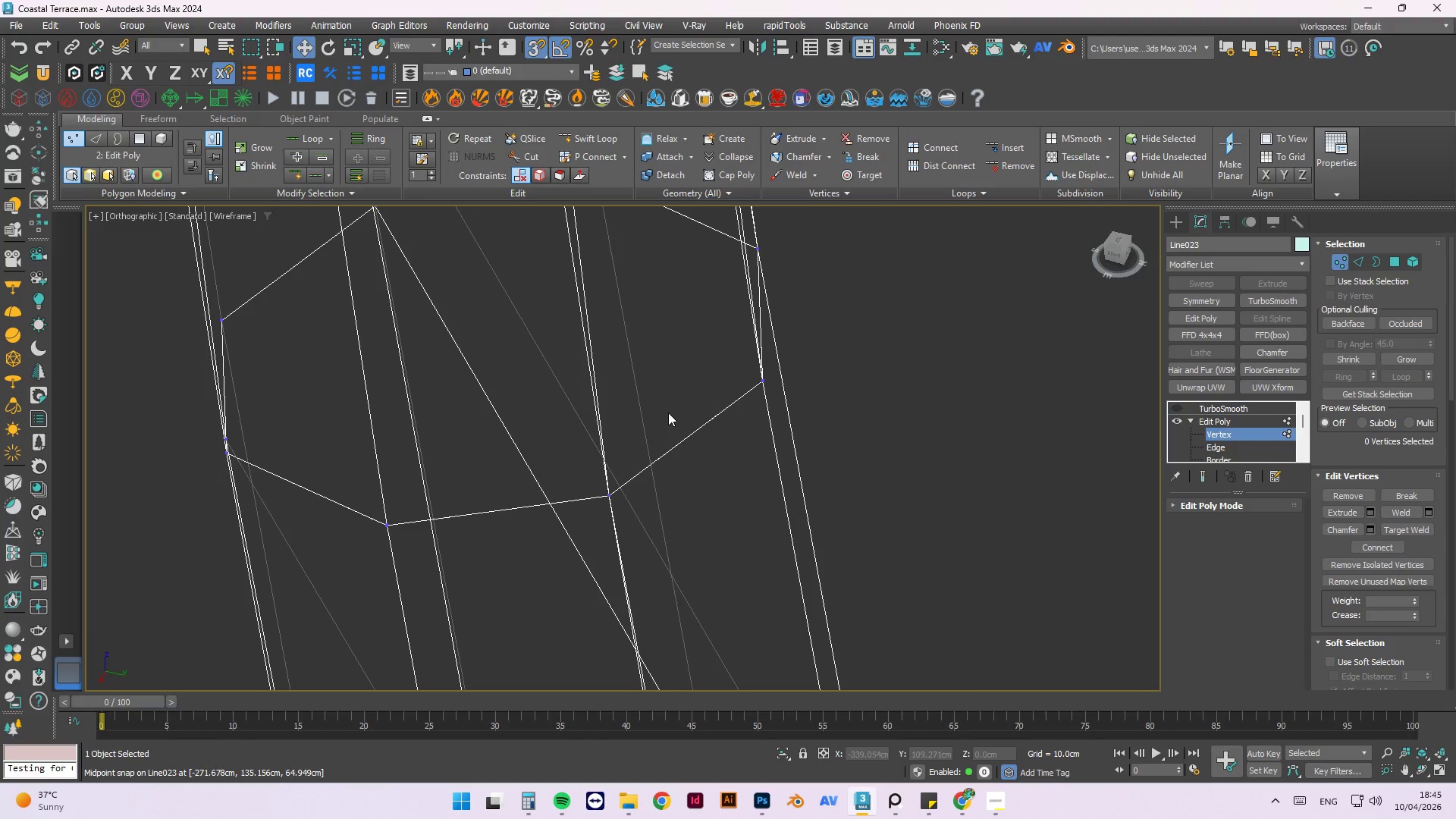 
scroll: coordinate [642, 425], scroll_direction: down, amount: 2.0
 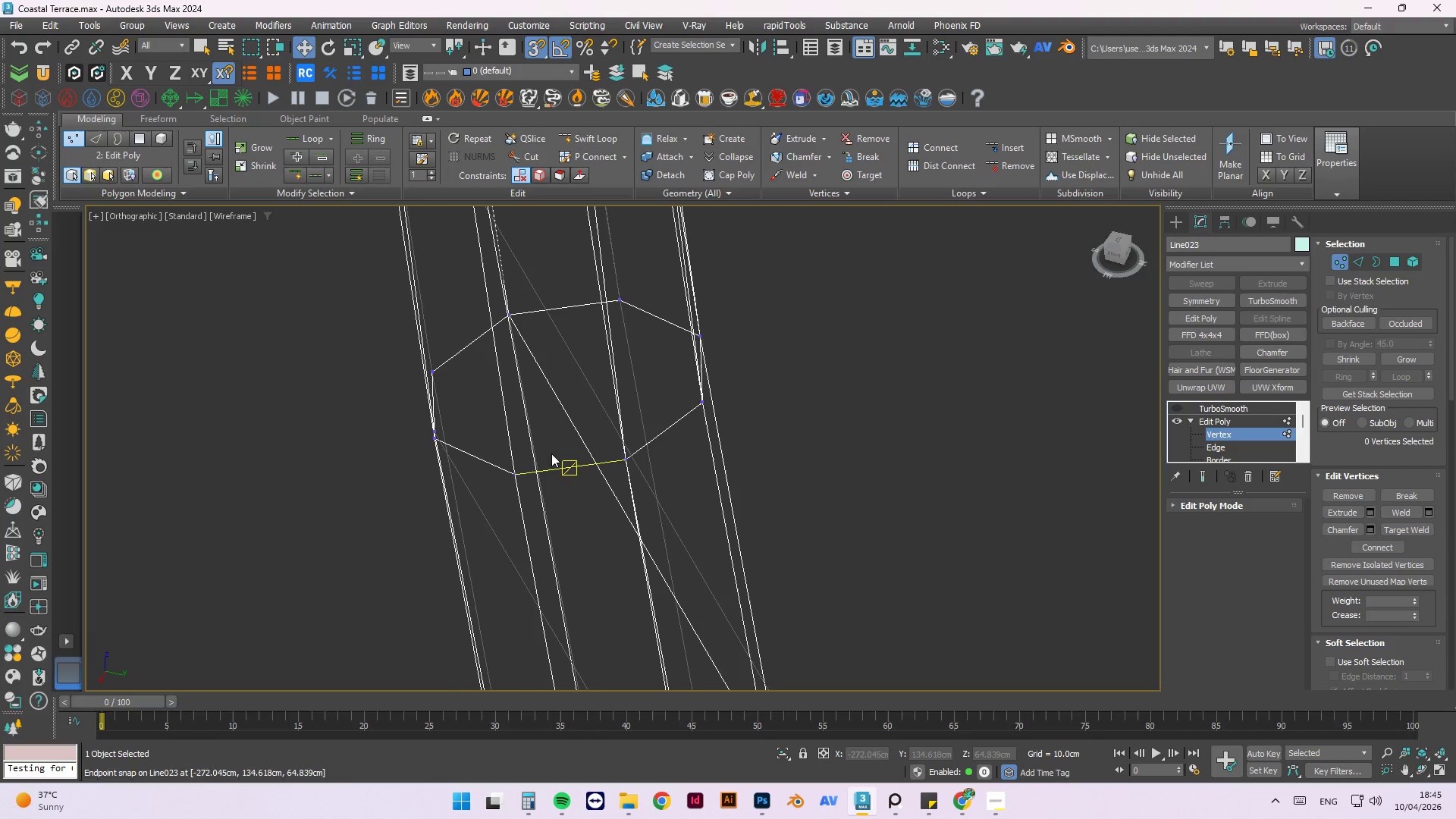 
left_click_drag(start_coordinate=[519, 448], to_coordinate=[444, 588])
 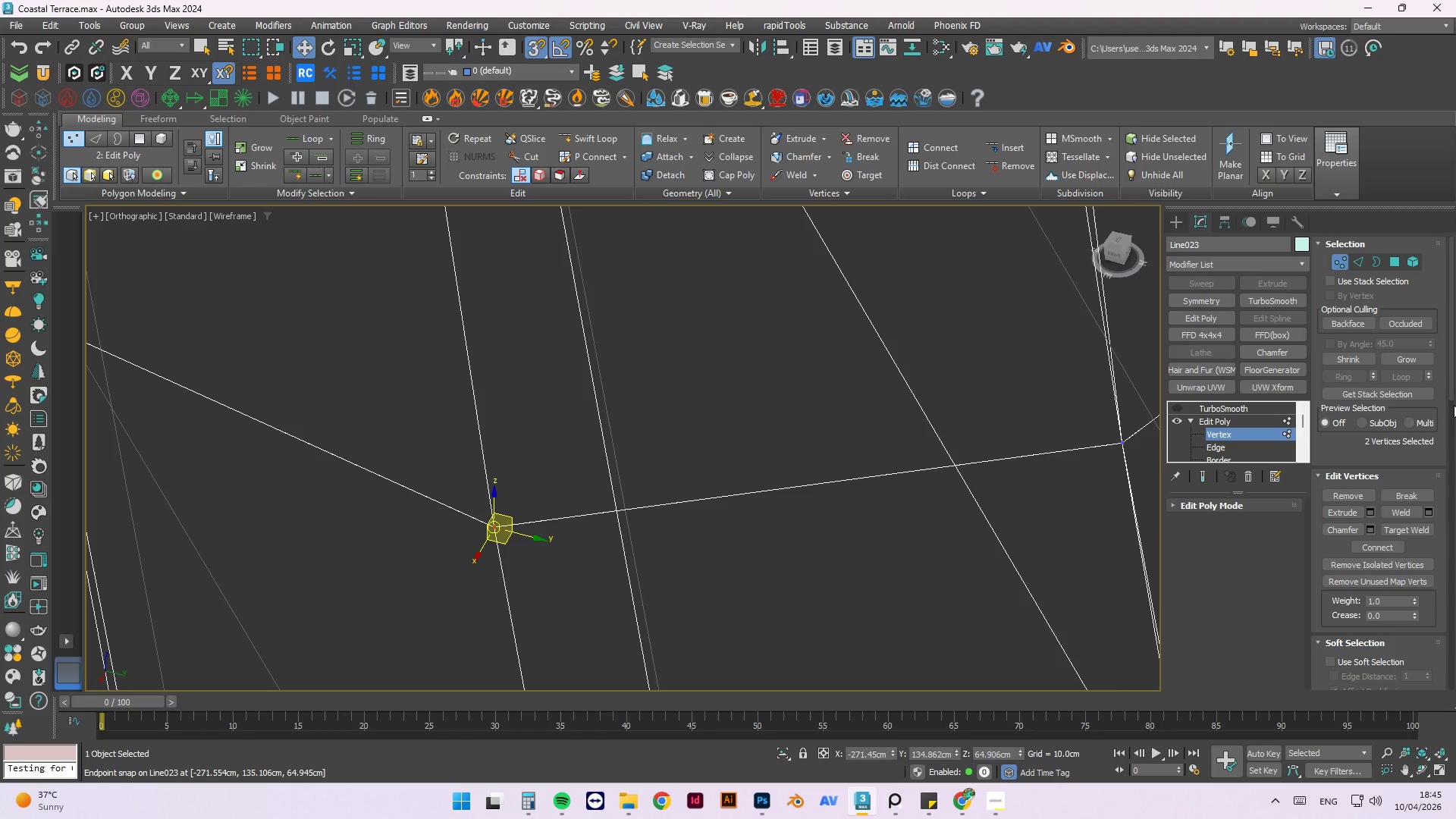 
scroll: coordinate [518, 446], scroll_direction: up, amount: 5.0
 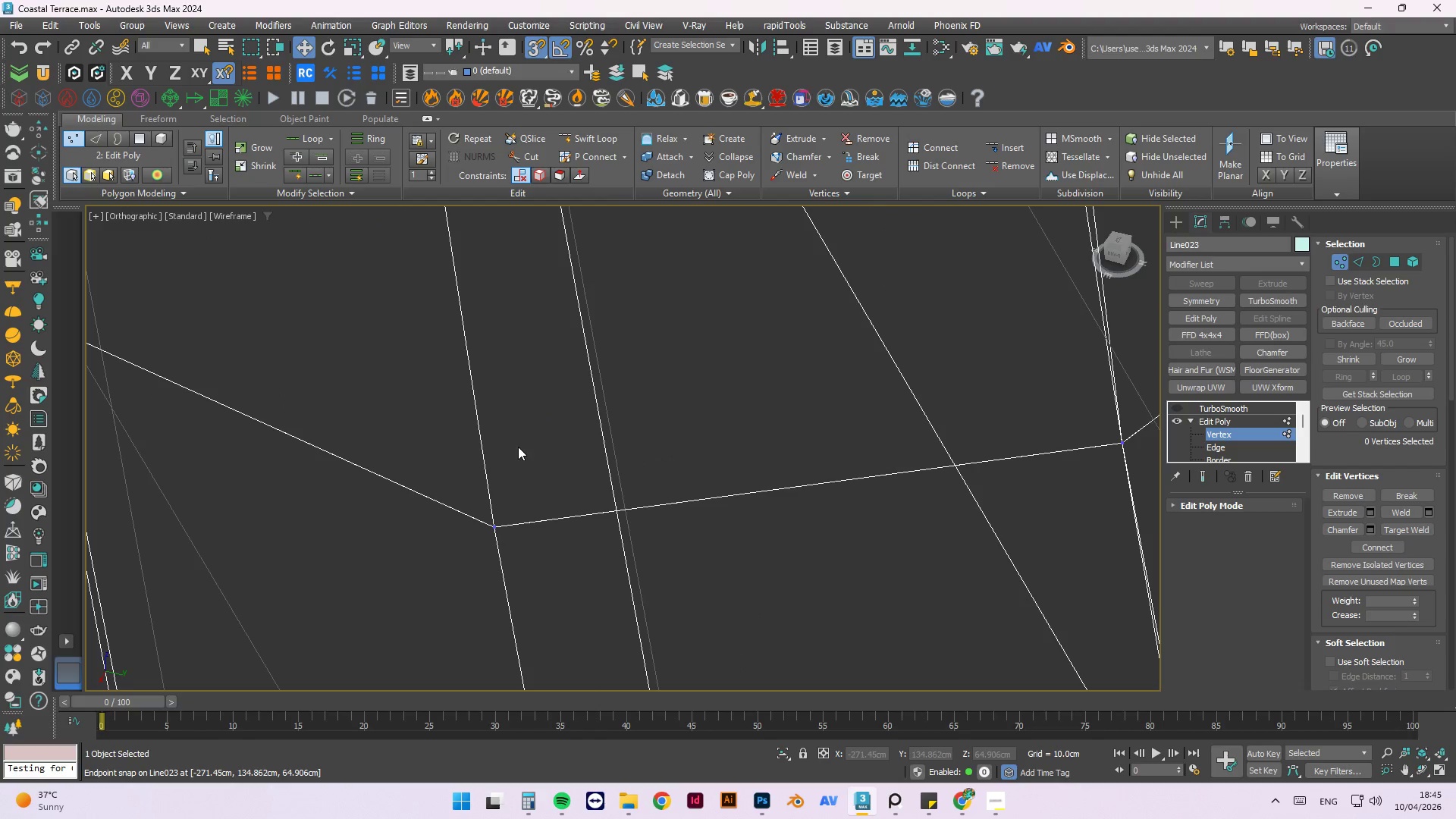 
wait(6.77)
 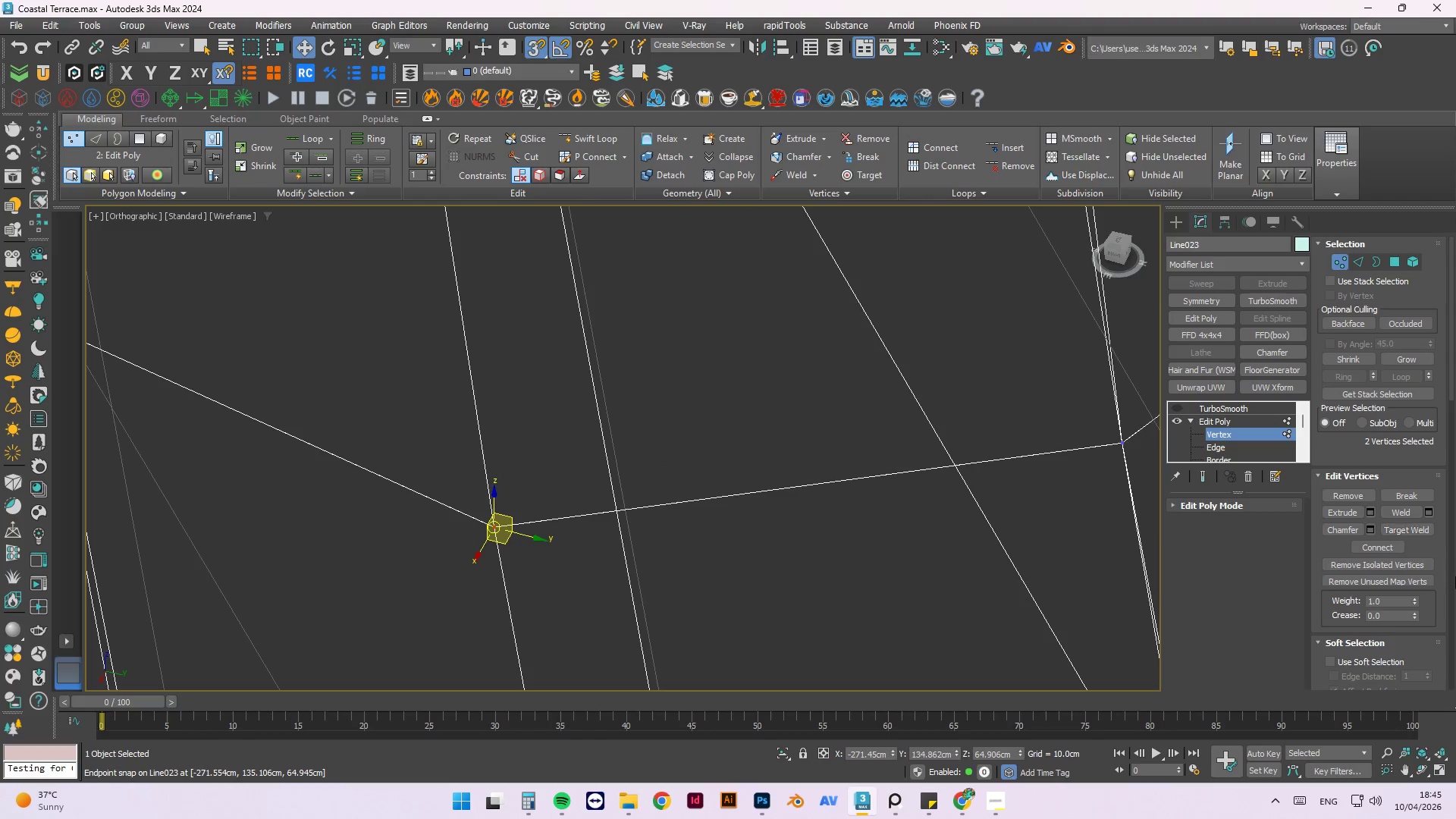 
left_click([1432, 507])
 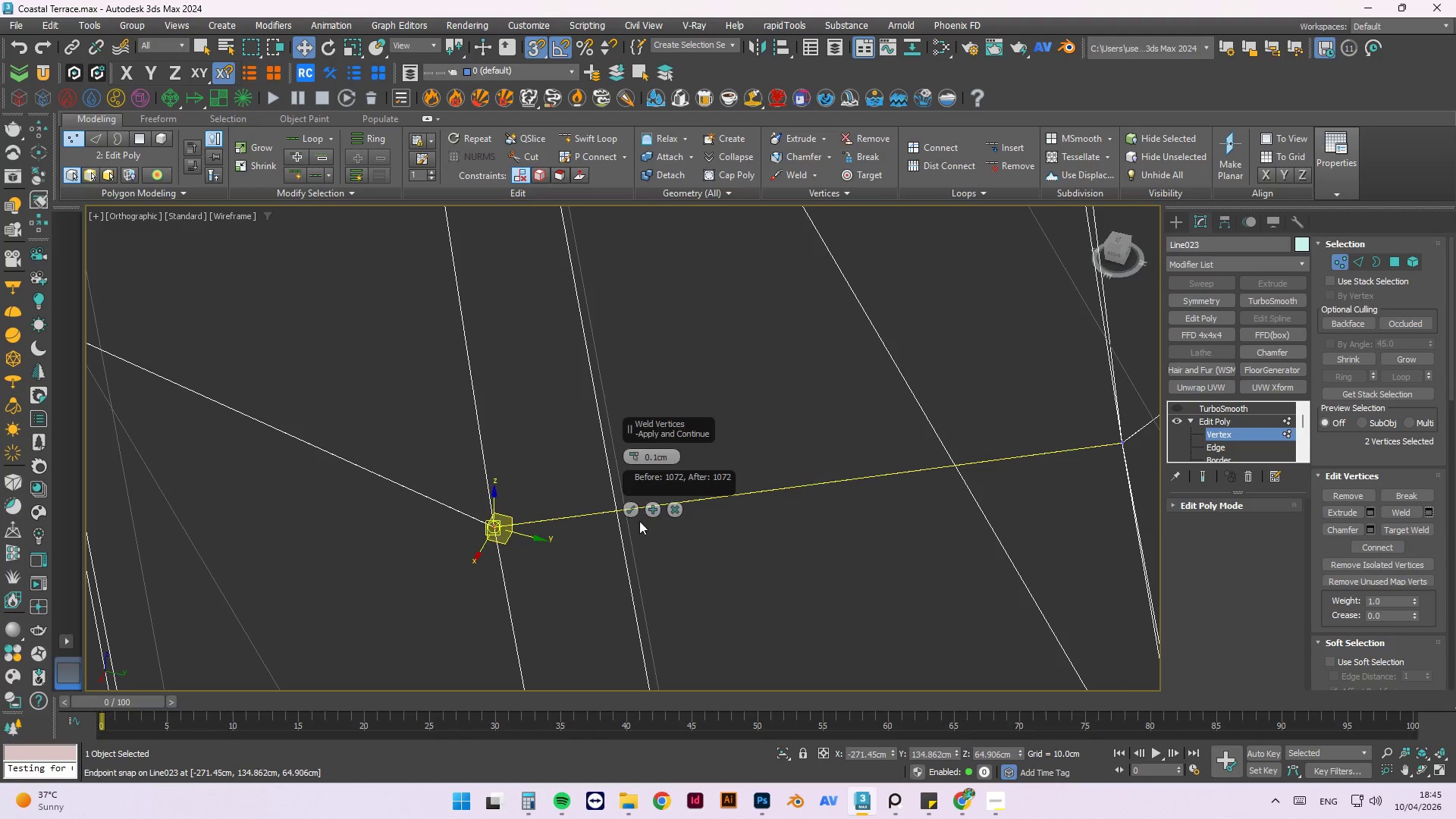 
left_click([634, 507])
 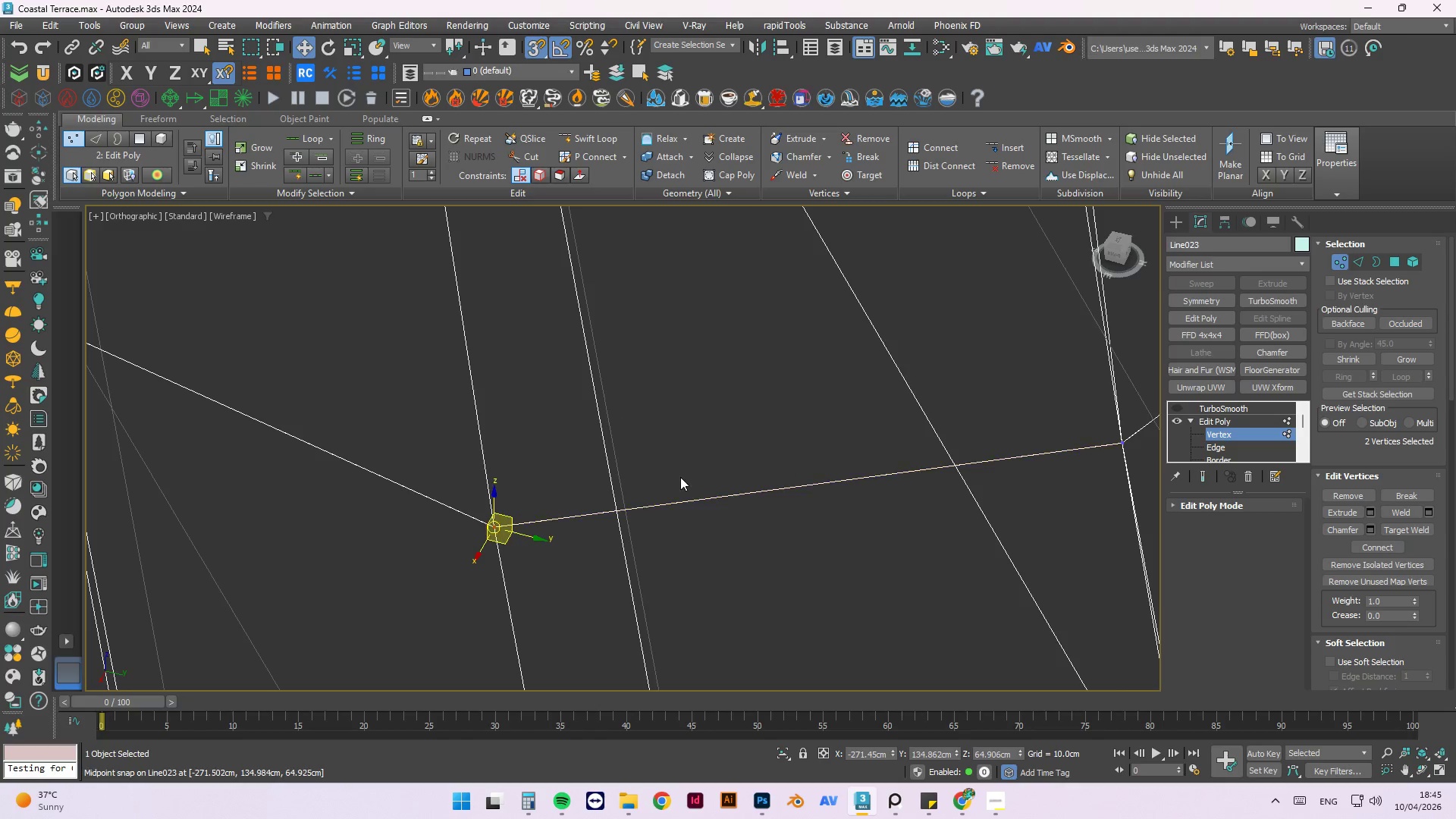 
scroll: coordinate [681, 476], scroll_direction: down, amount: 3.0
 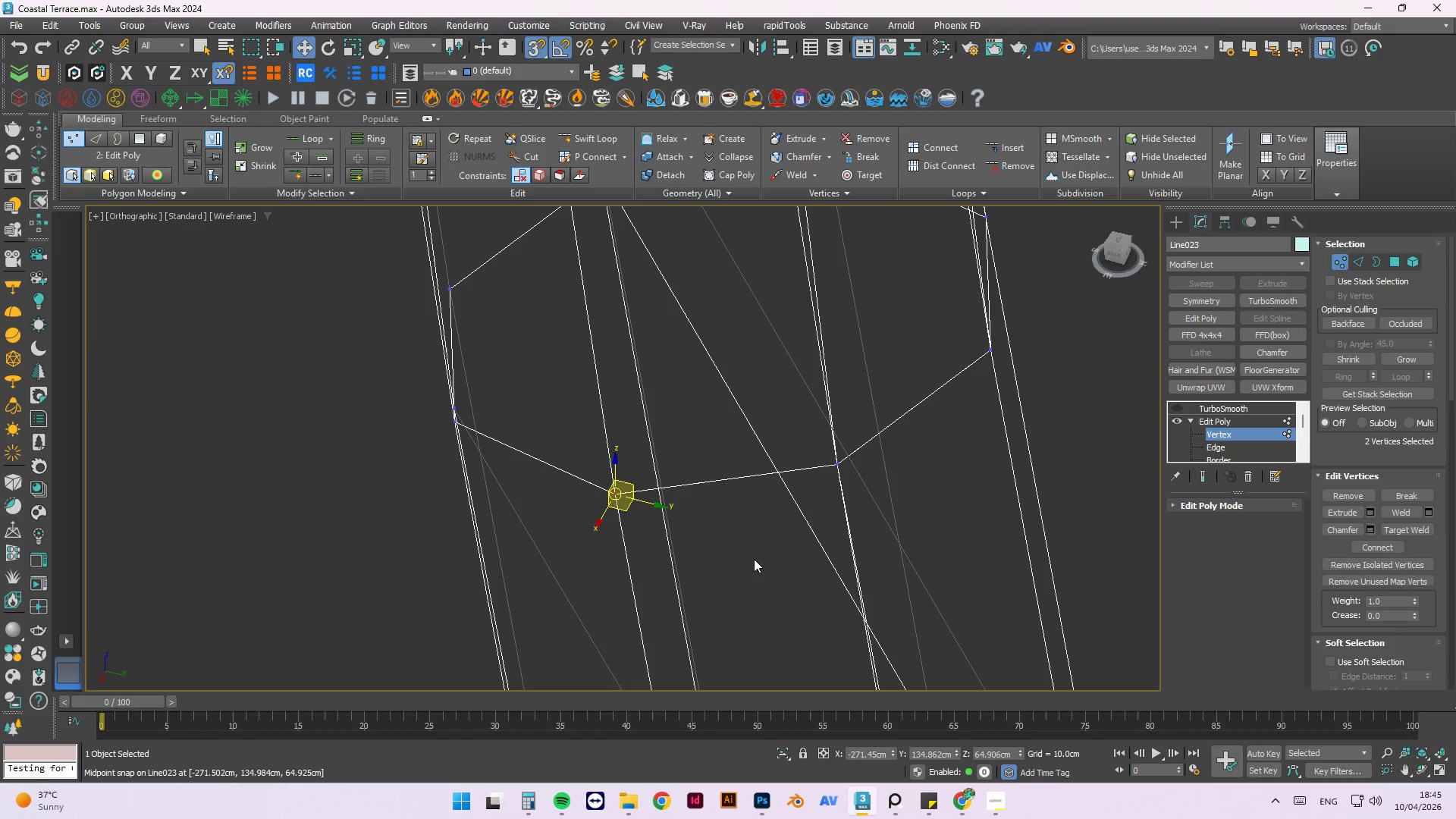 
left_click([747, 560])
 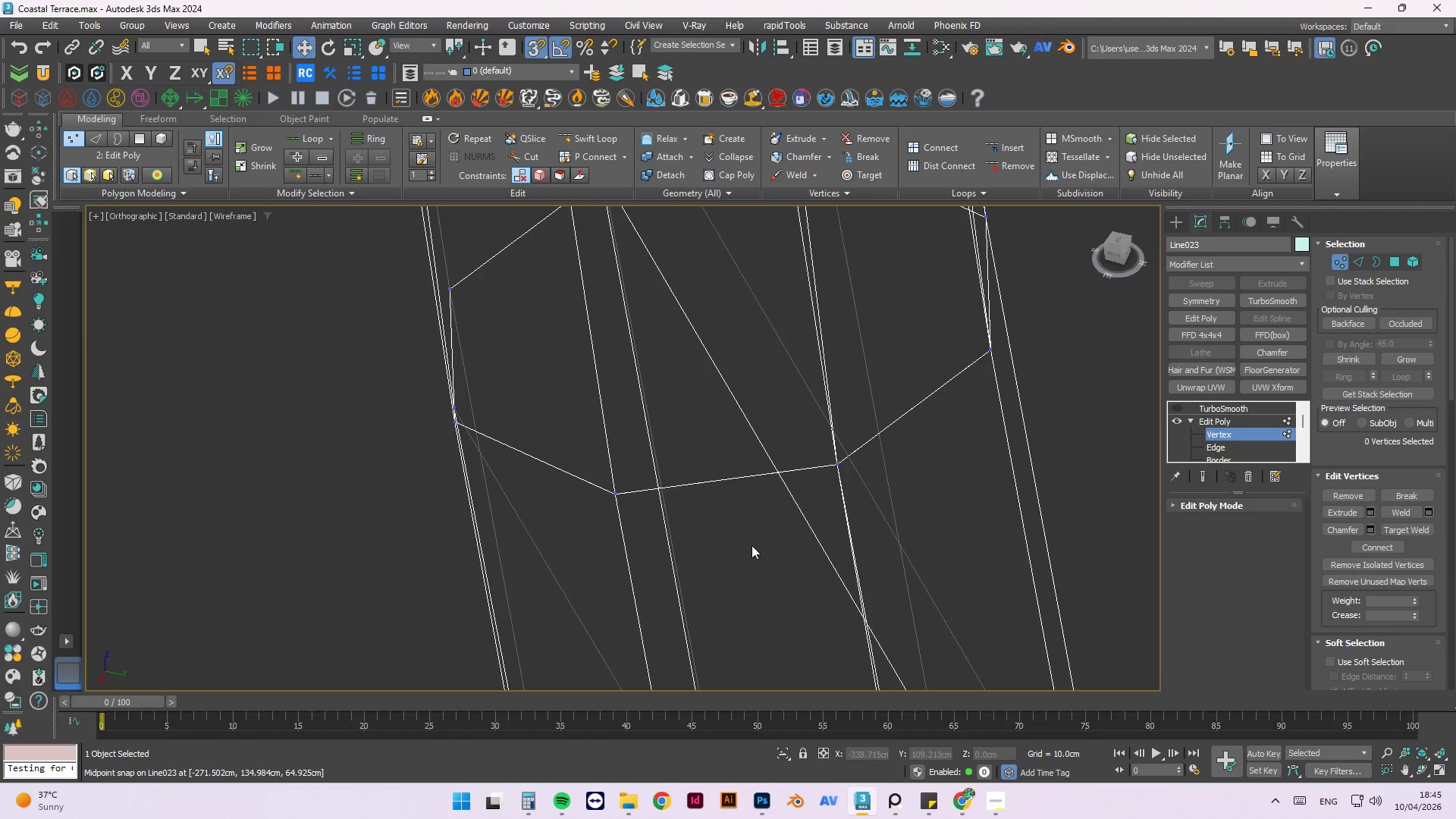 
scroll: coordinate [759, 535], scroll_direction: down, amount: 4.0
 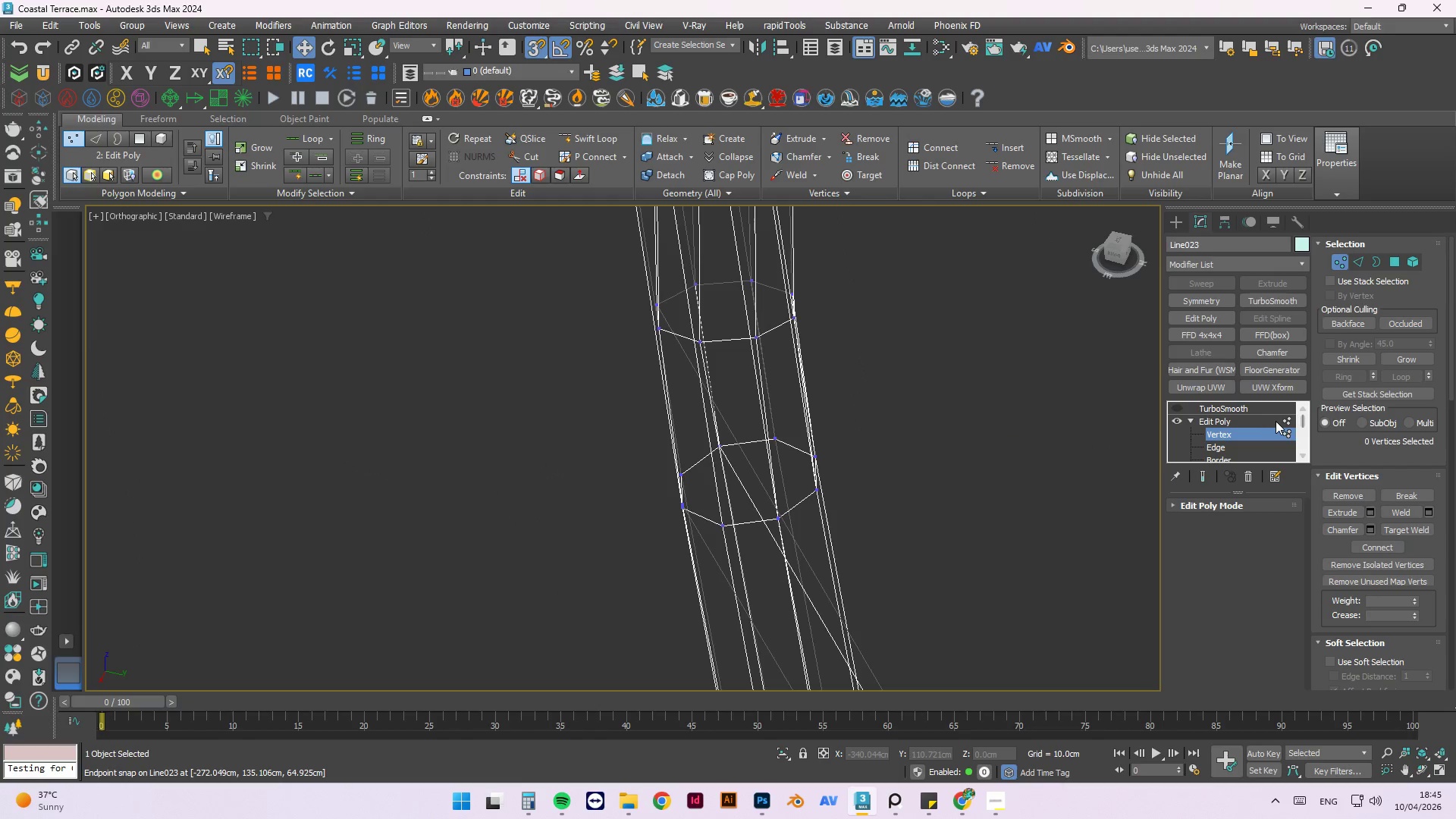 
left_click([1289, 421])
 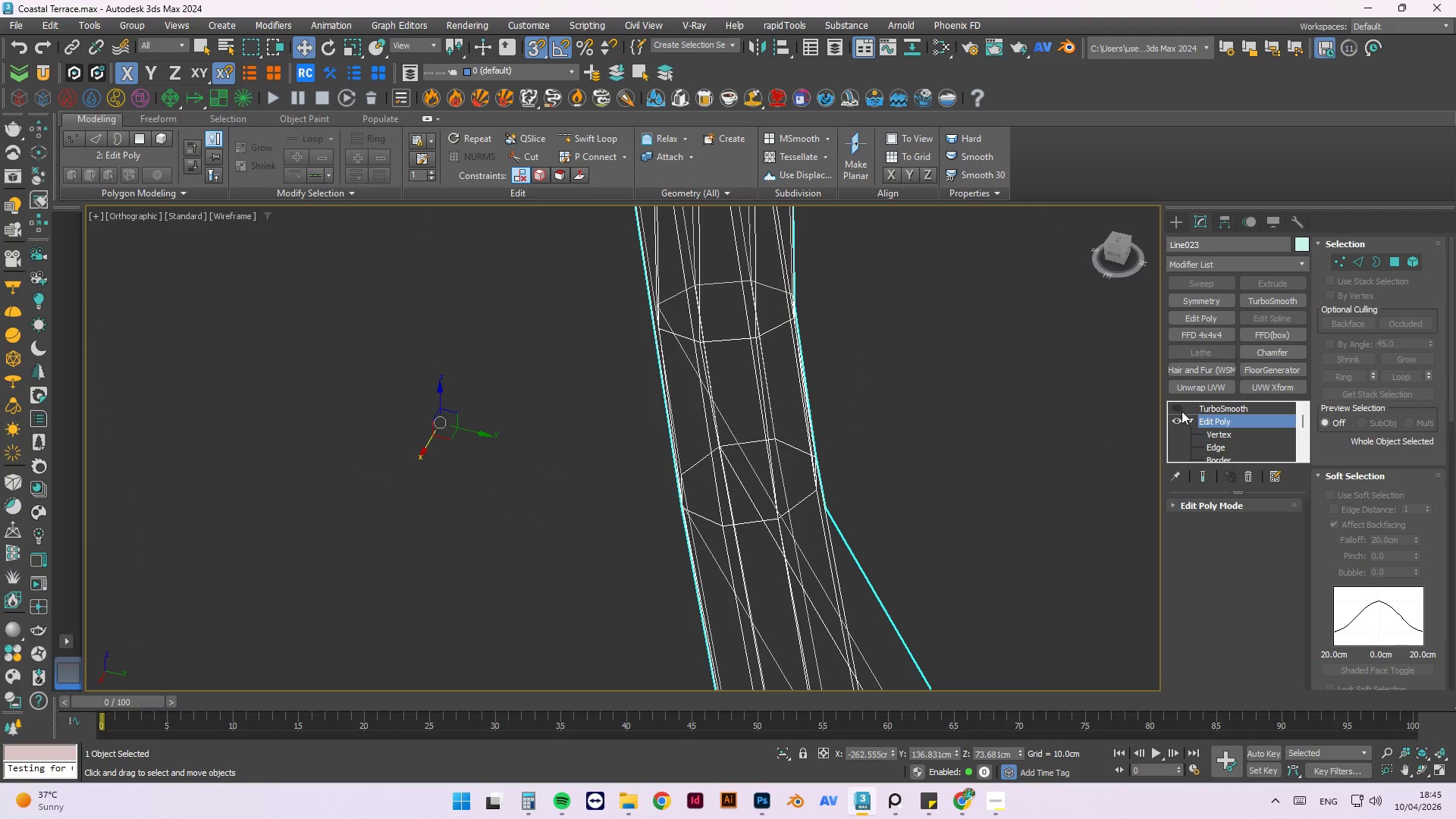 
left_click([1178, 407])
 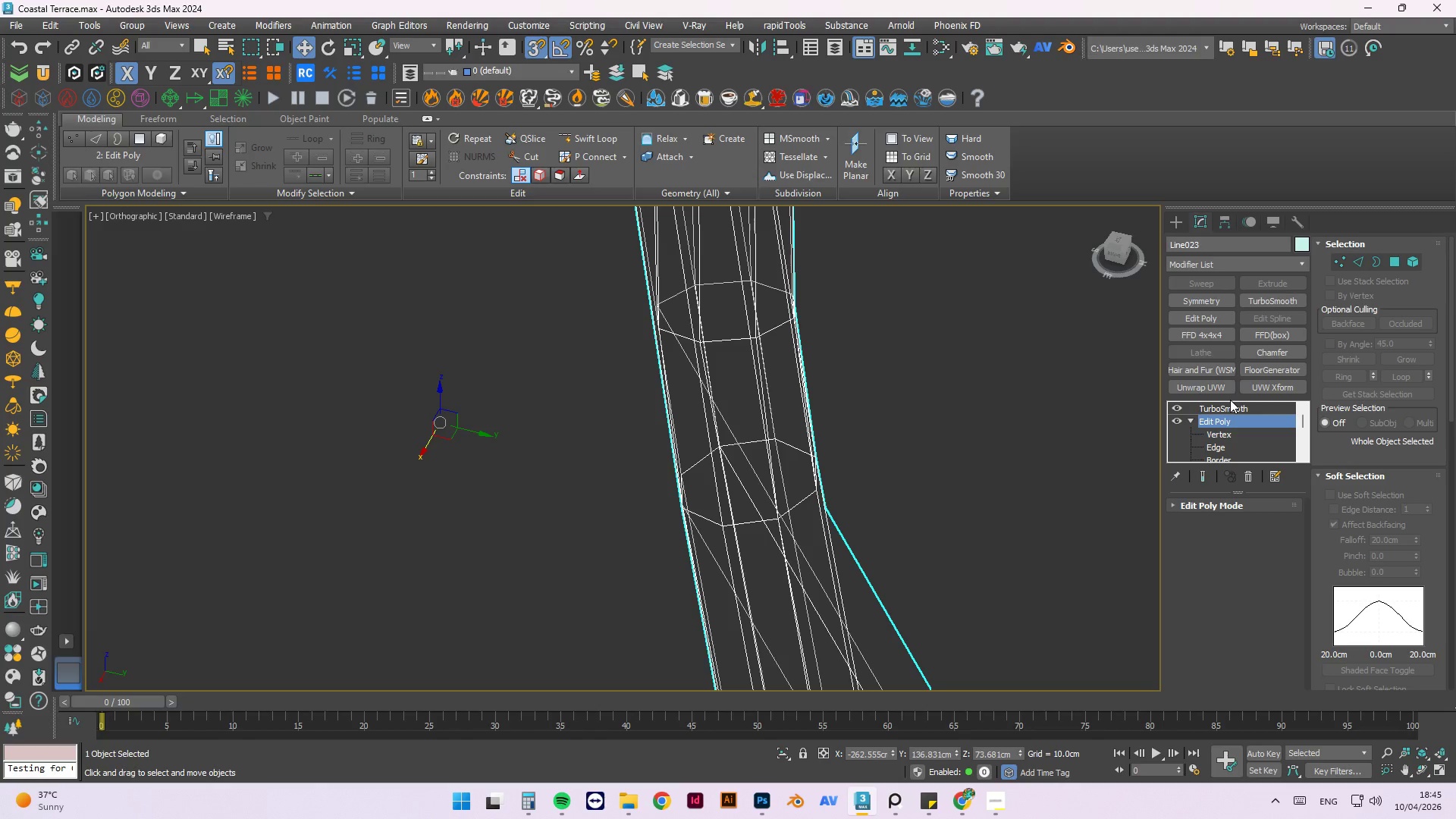 
double_click([1229, 406])
 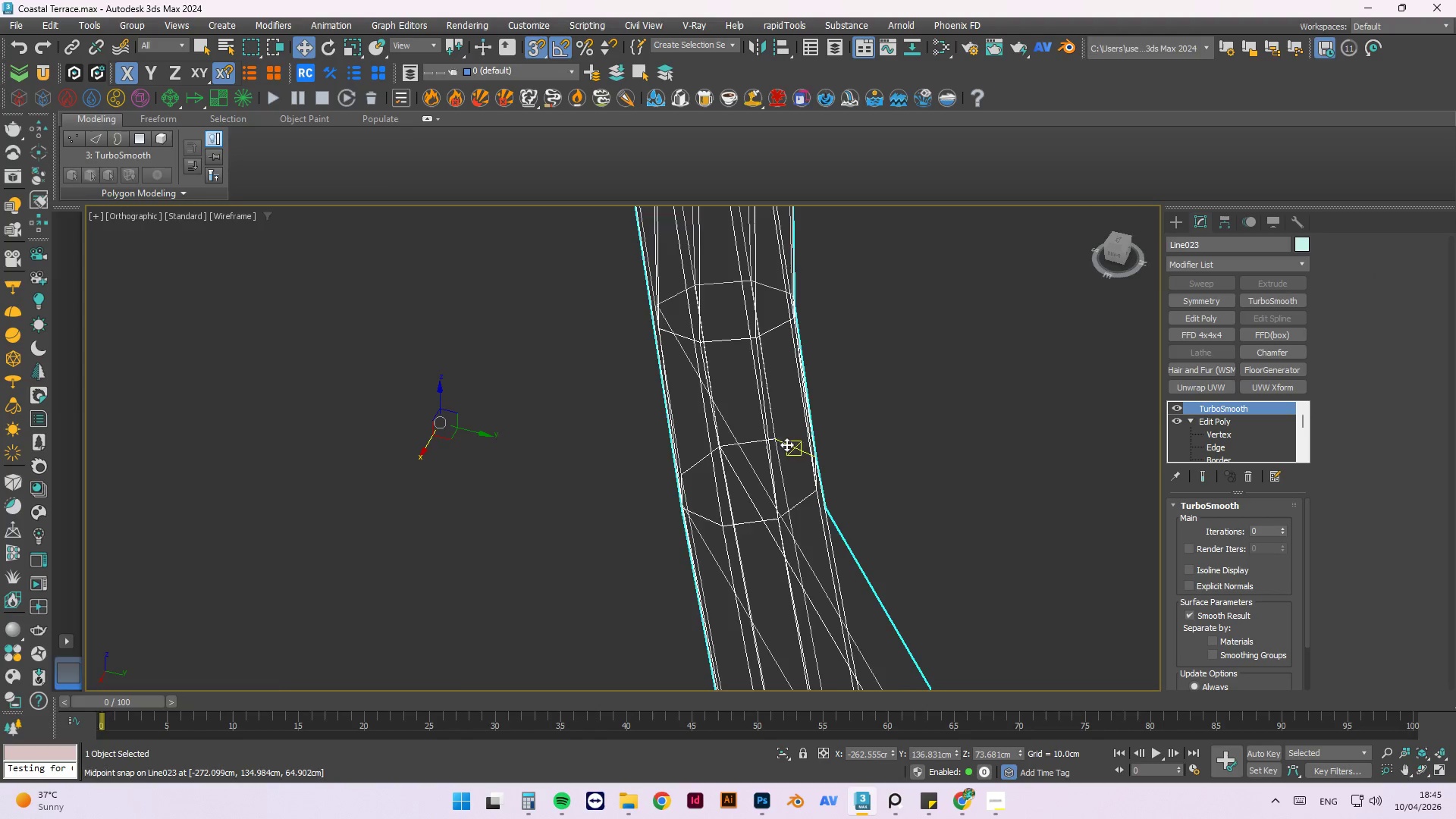 
hold_key(key=AltLeft, duration=1.5)
 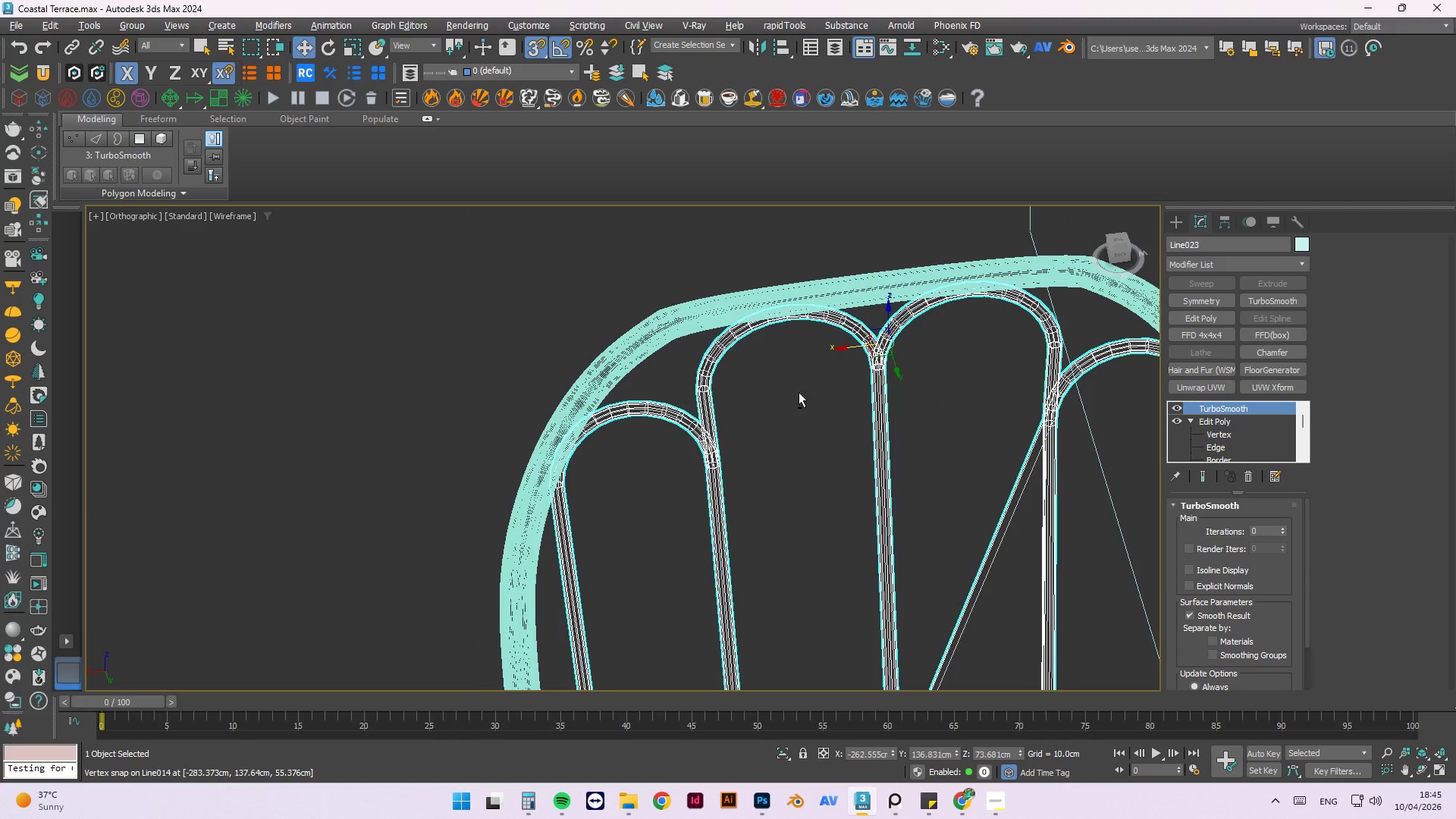 
scroll: coordinate [676, 475], scroll_direction: down, amount: 7.0
 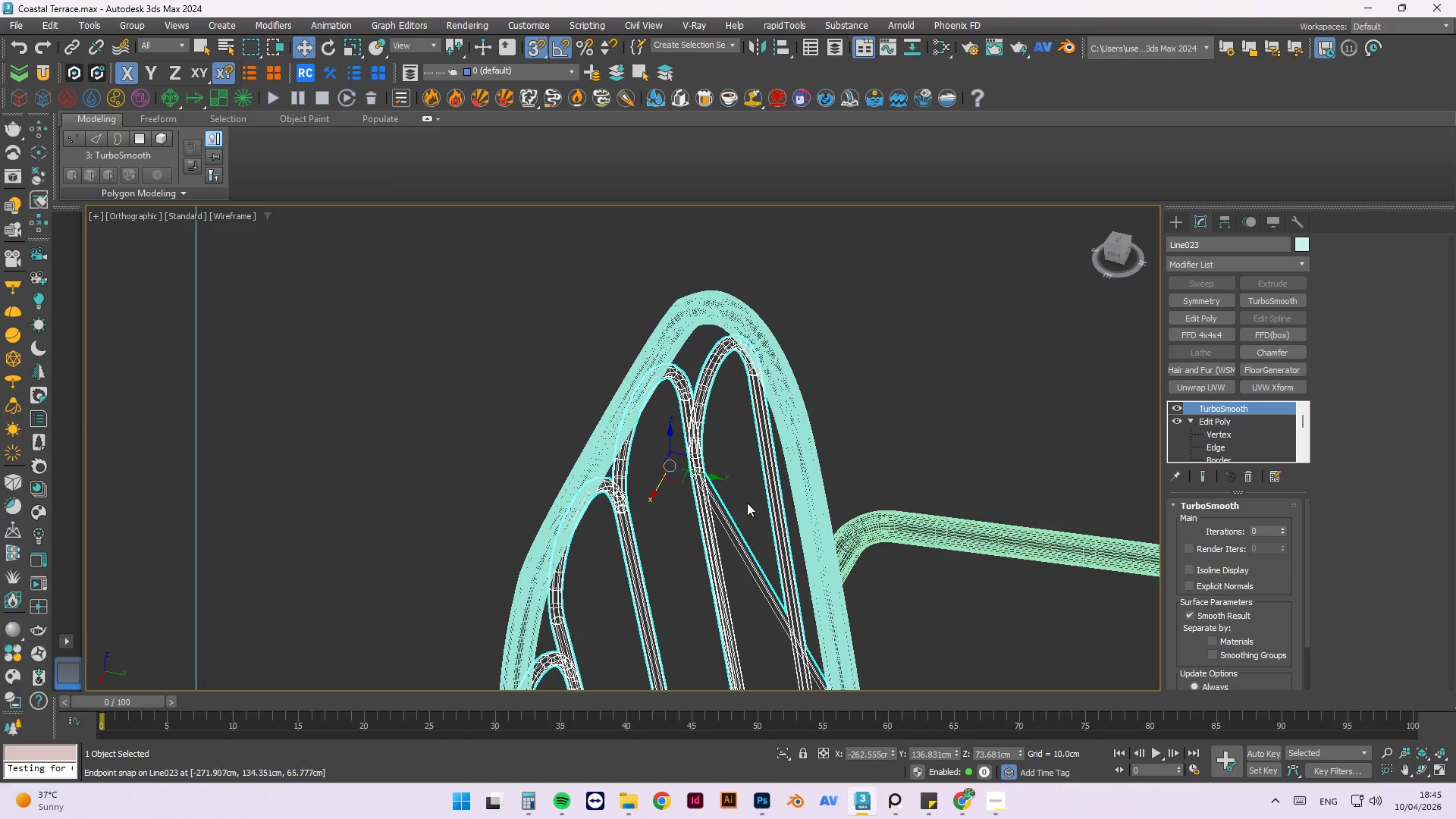 
hold_key(key=AltLeft, duration=0.53)
 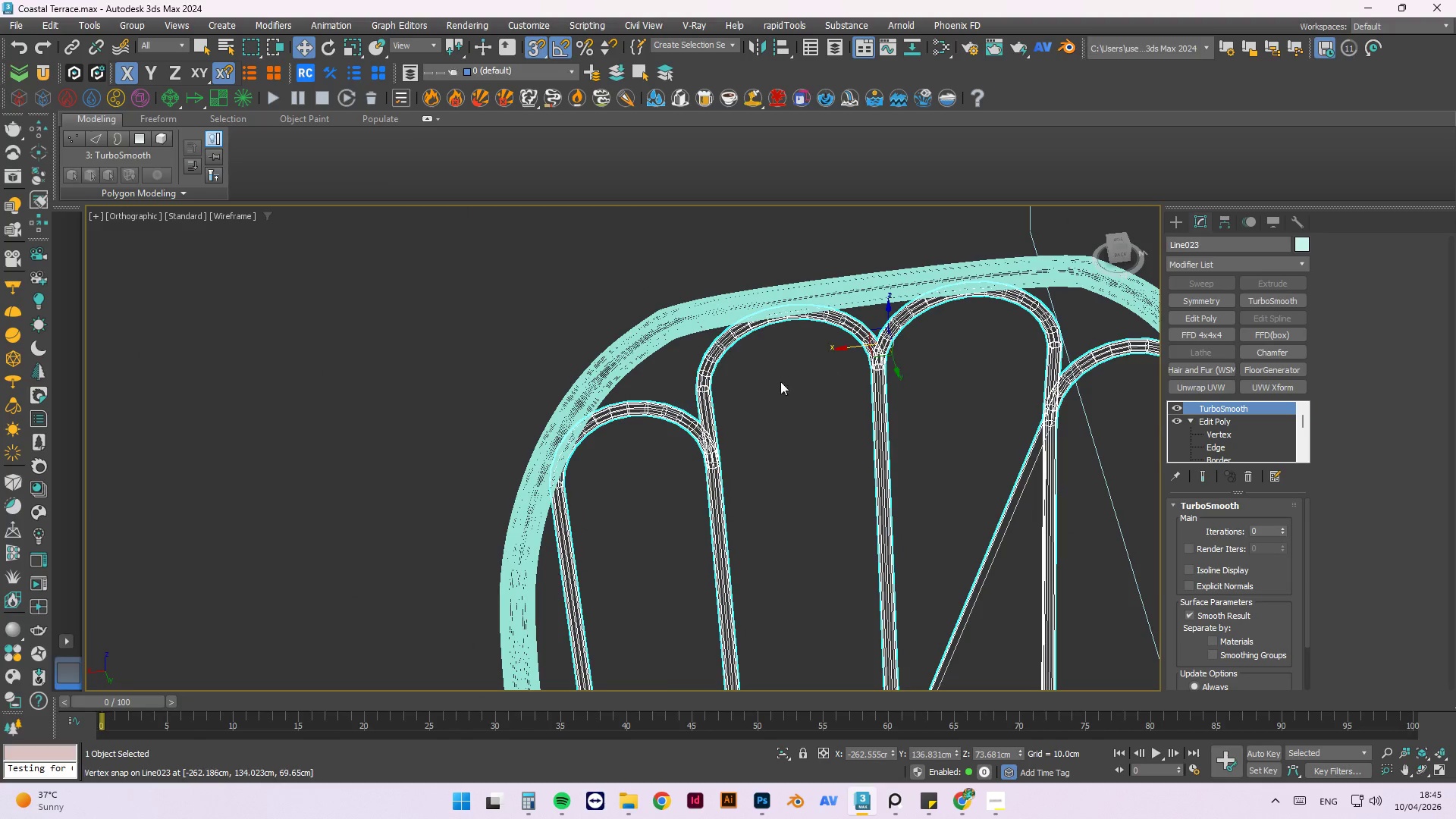 
scroll: coordinate [724, 421], scroll_direction: down, amount: 1.0
 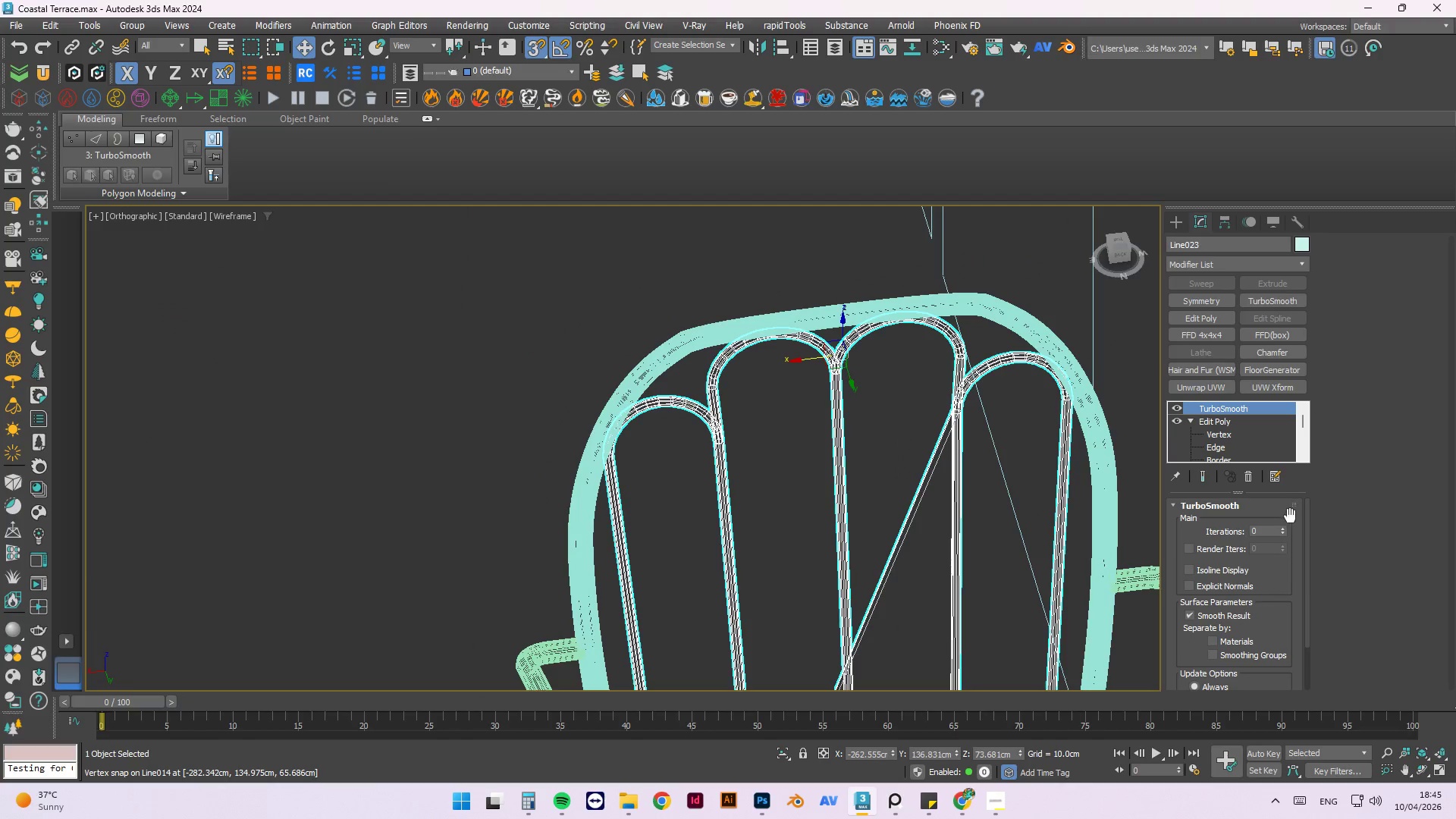 
left_click([1282, 526])
 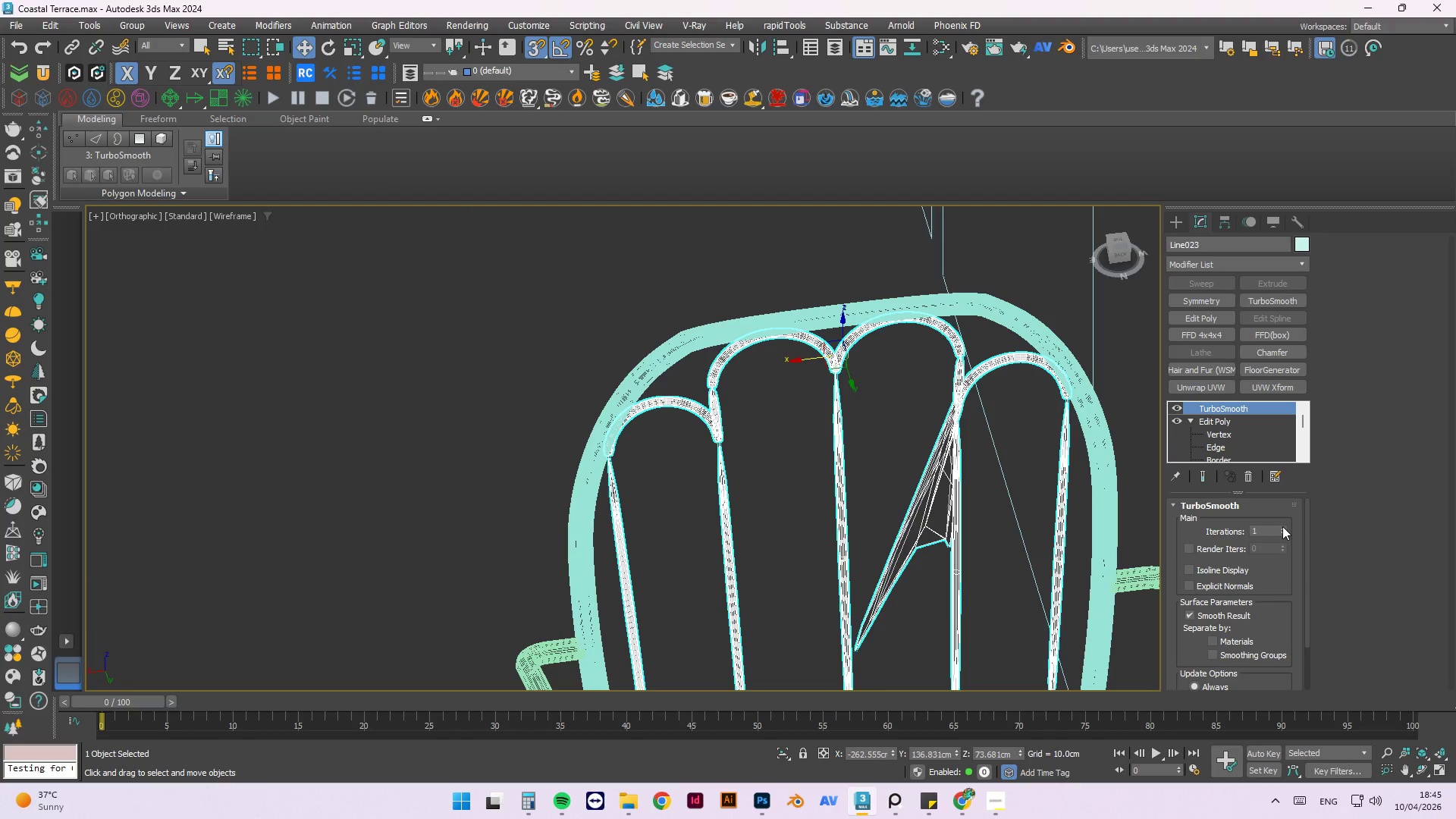 
wait(5.11)
 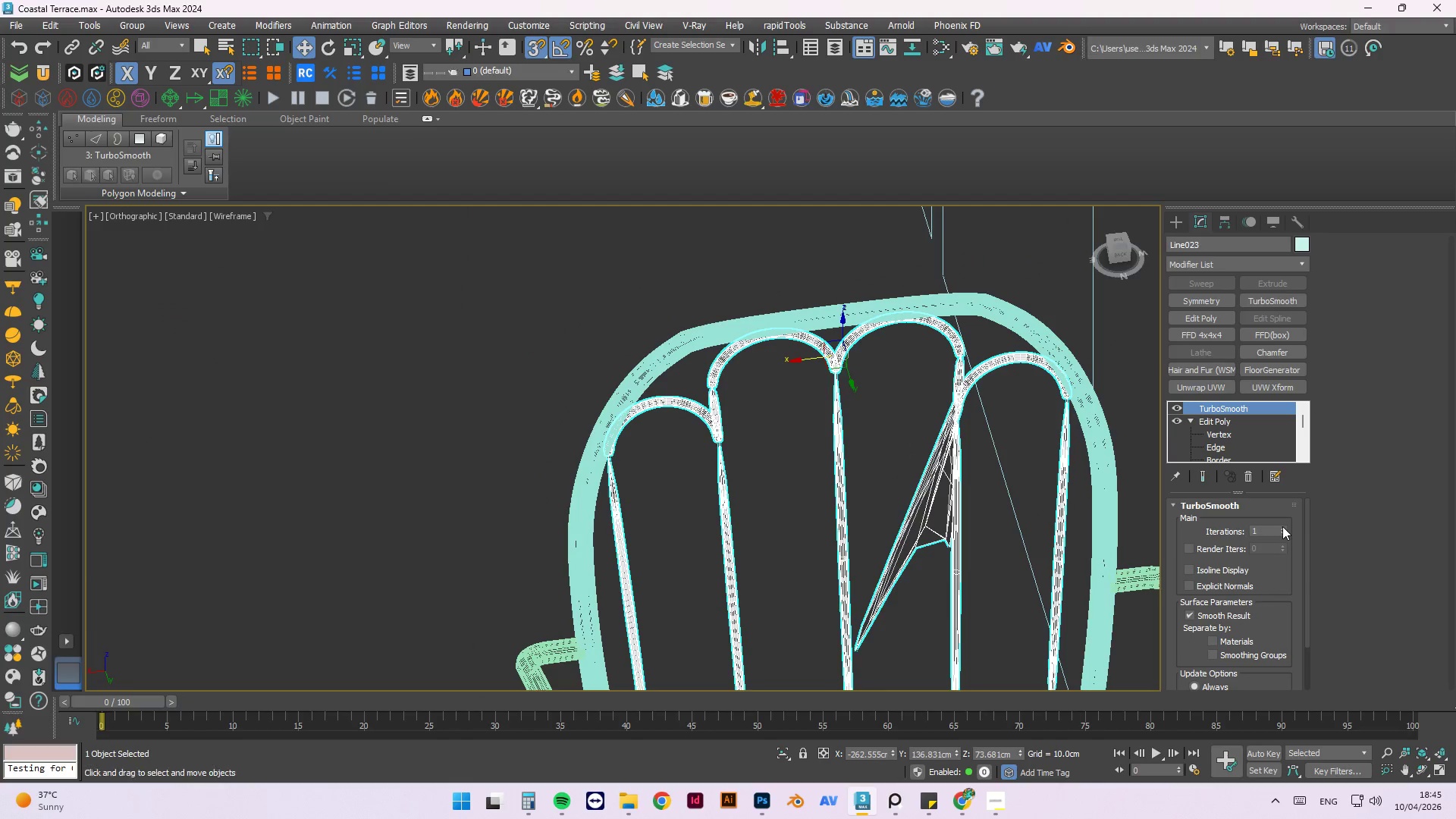 
left_click([1175, 404])
 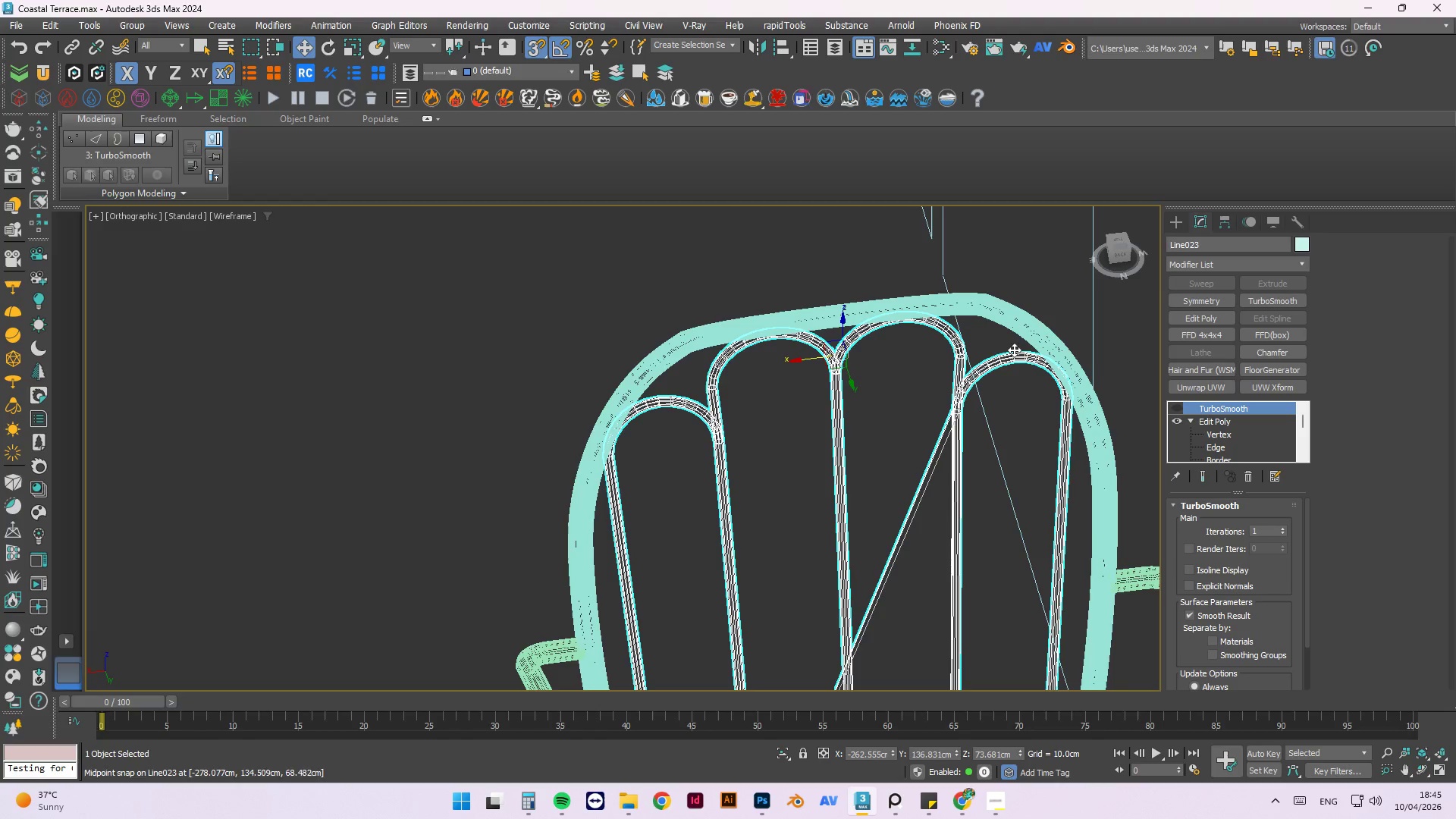 
scroll: coordinate [519, 431], scroll_direction: up, amount: 7.0
 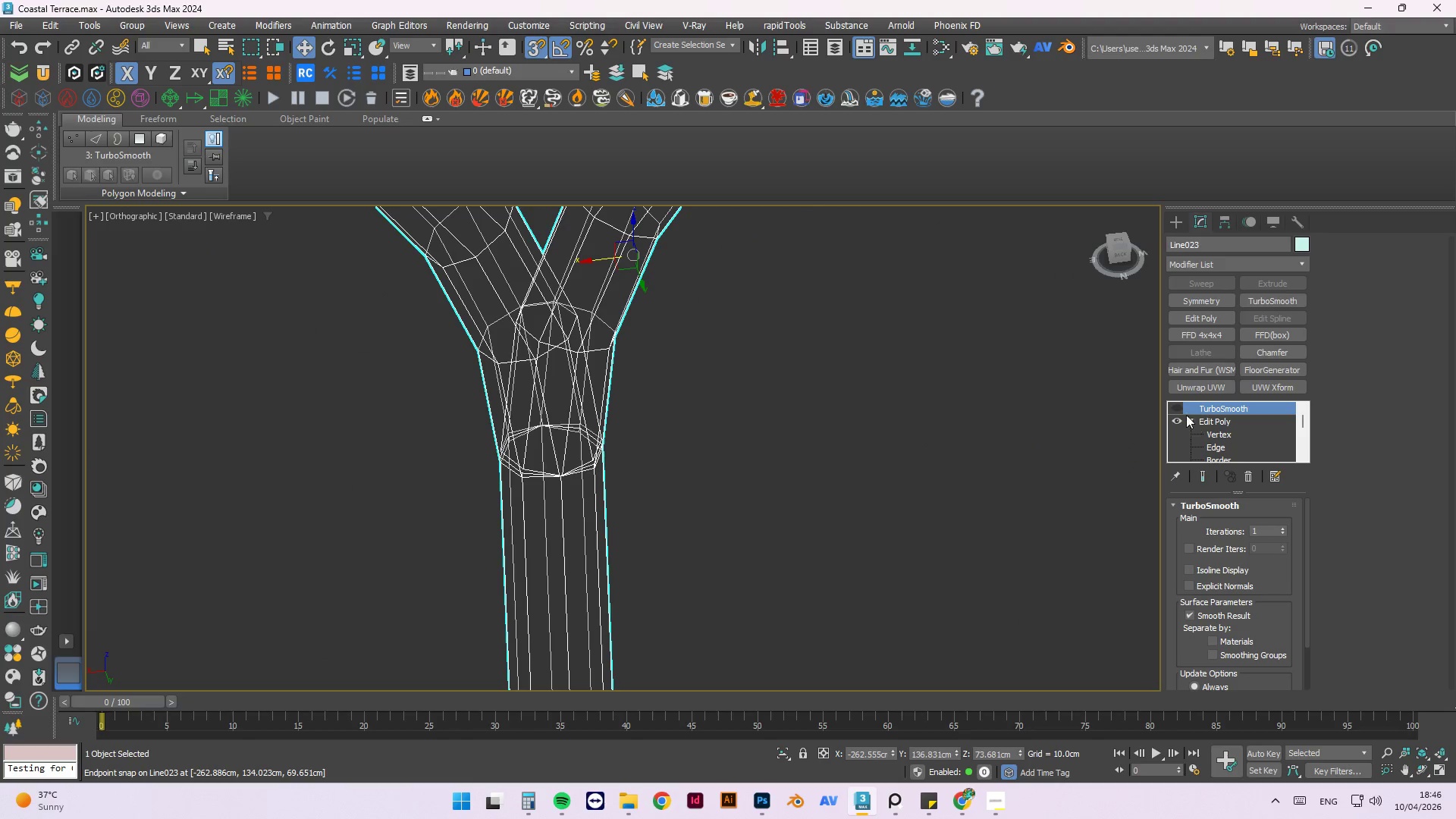 
left_click([1178, 405])
 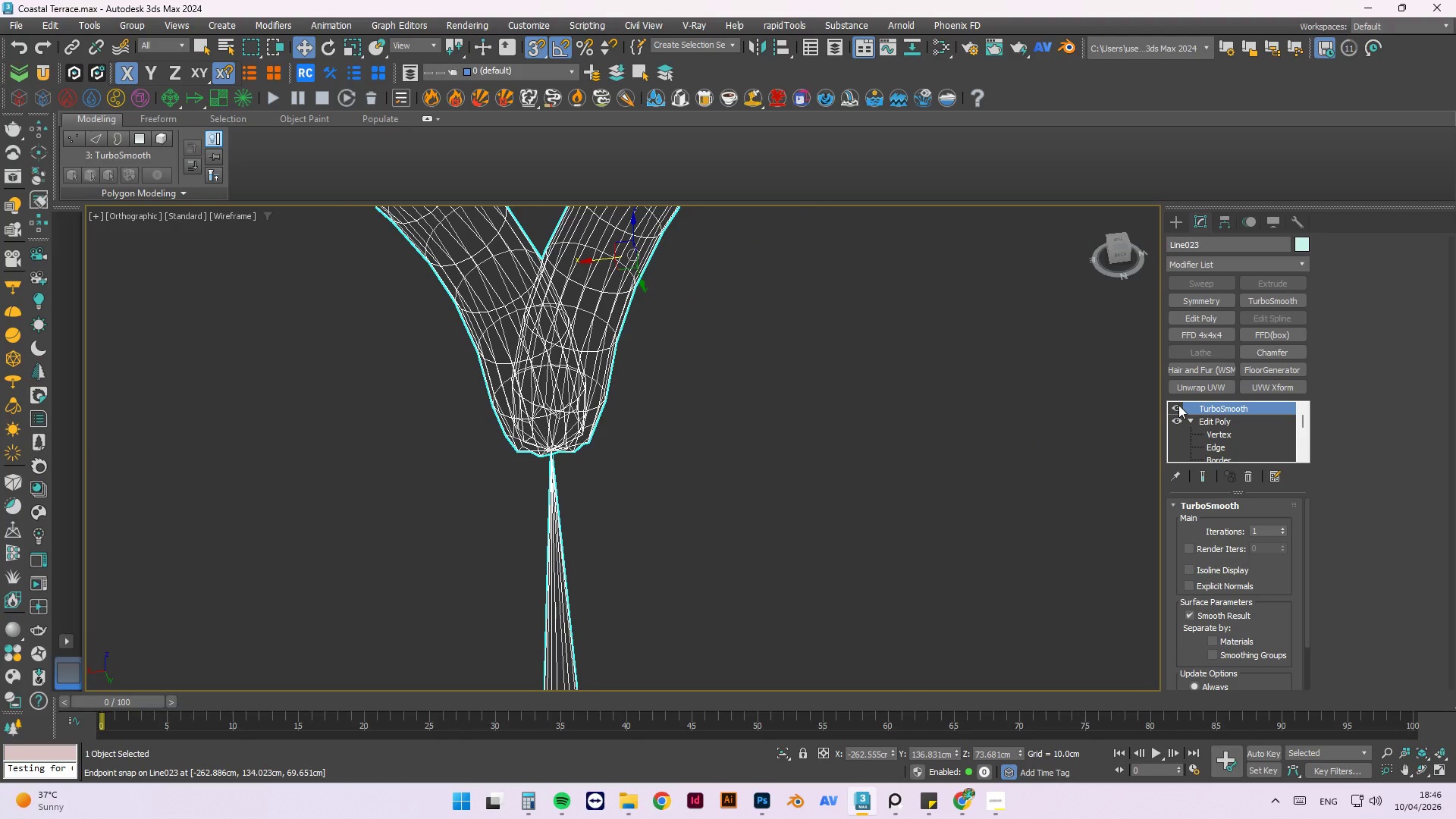 
scroll: coordinate [713, 378], scroll_direction: down, amount: 3.0
 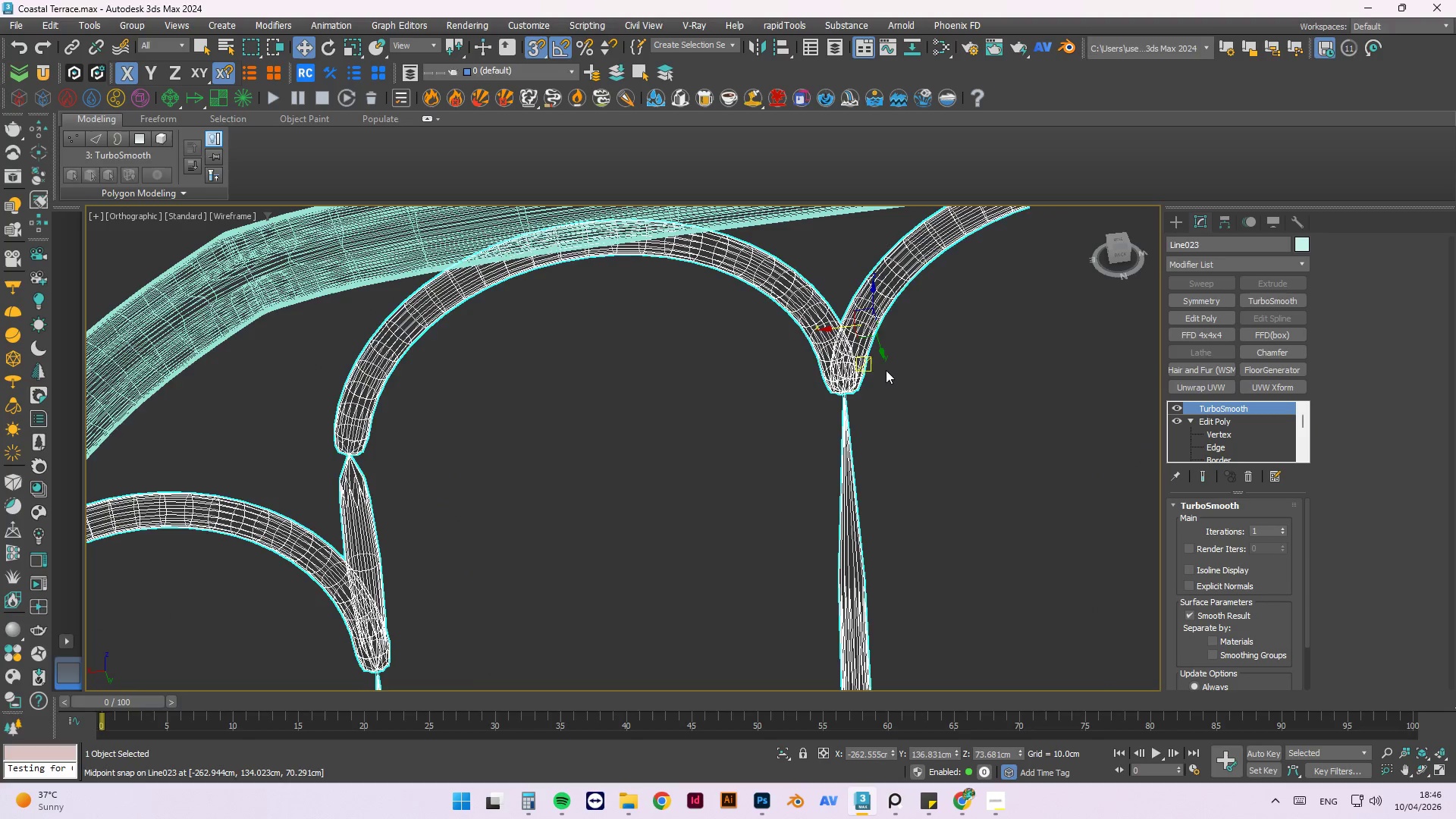 
scroll: coordinate [837, 400], scroll_direction: up, amount: 6.0
 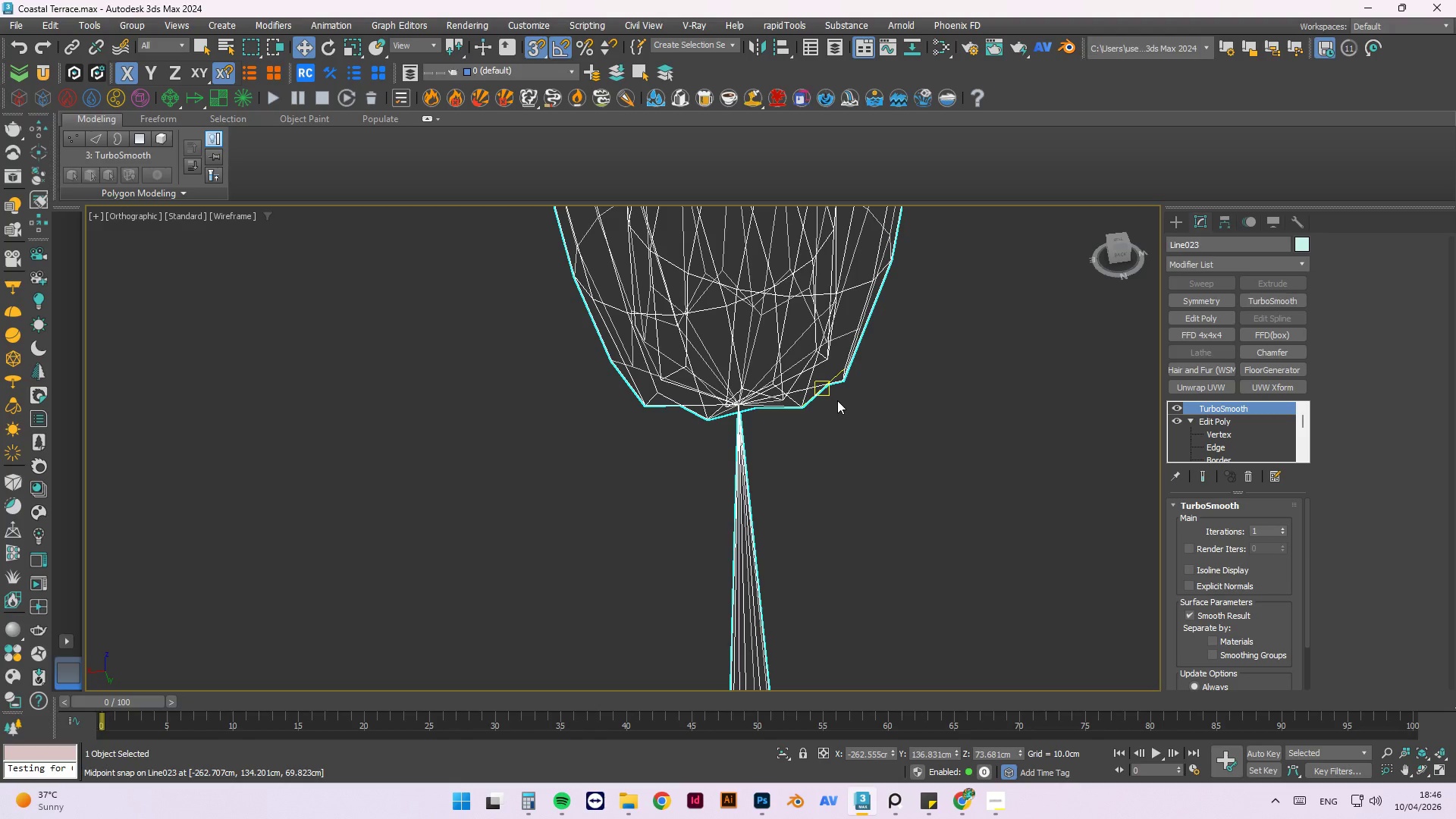 
key(Control+Z)
 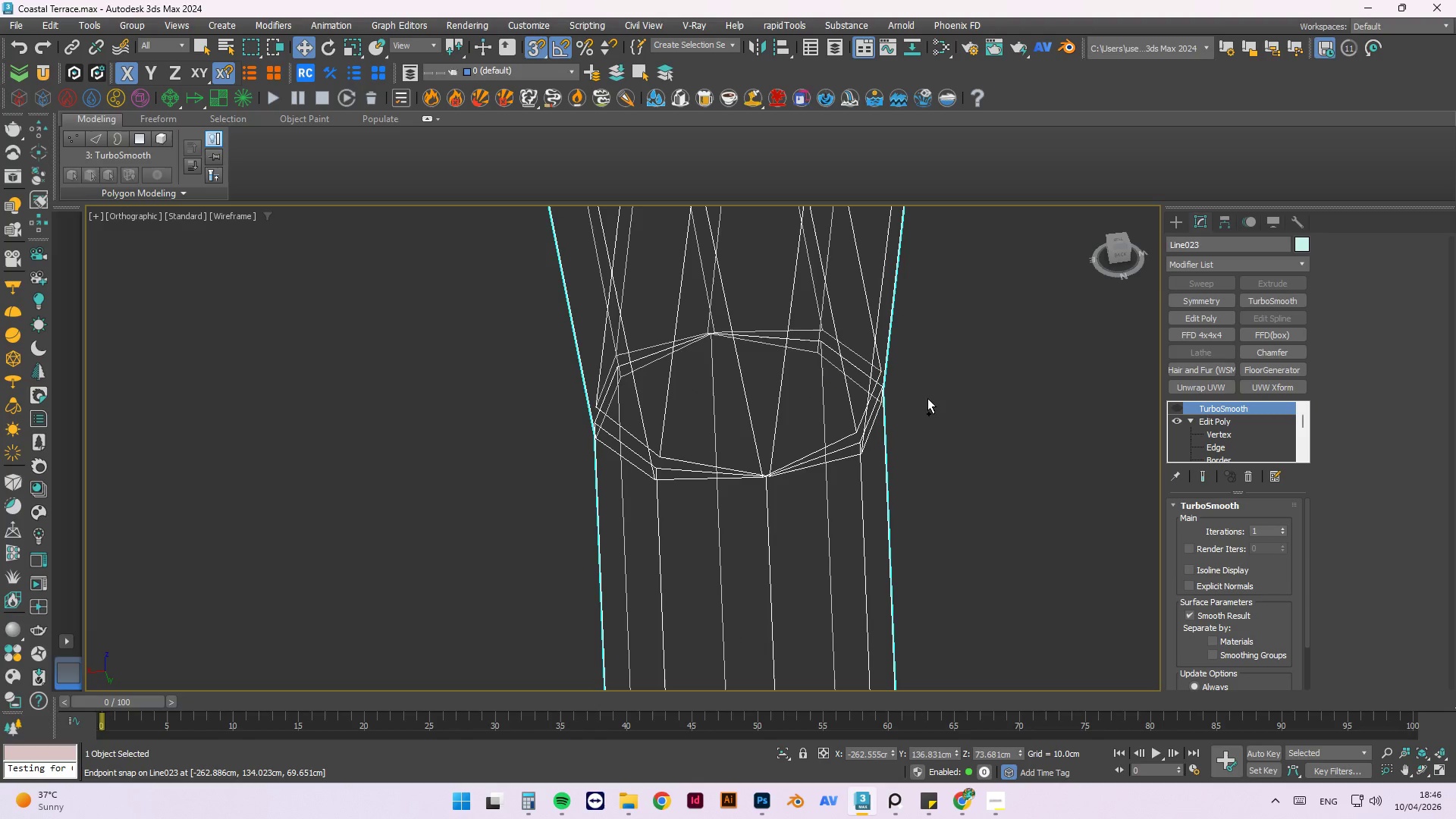 
scroll: coordinate [939, 384], scroll_direction: down, amount: 8.0
 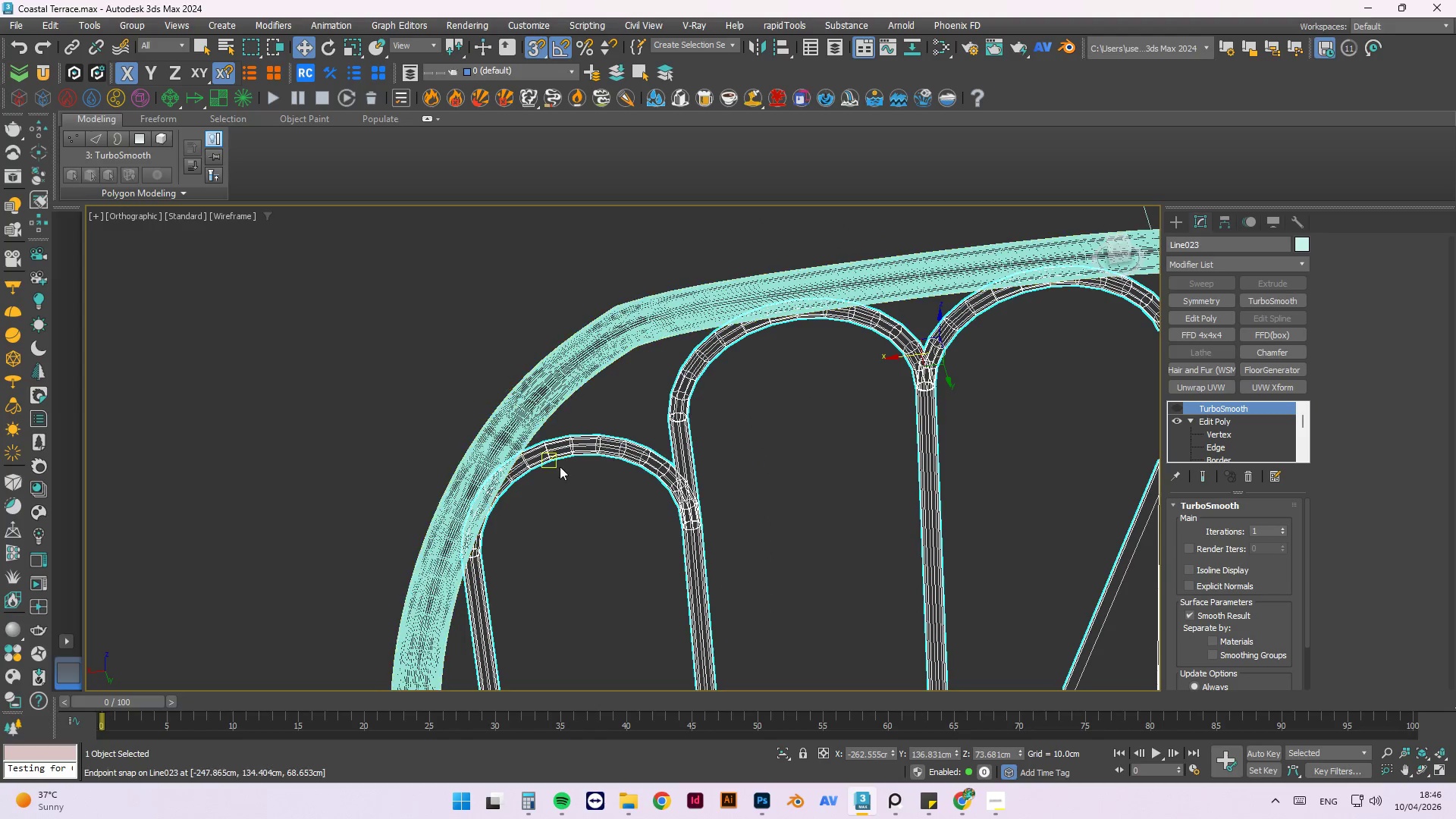 
scroll: coordinate [713, 509], scroll_direction: up, amount: 4.0
 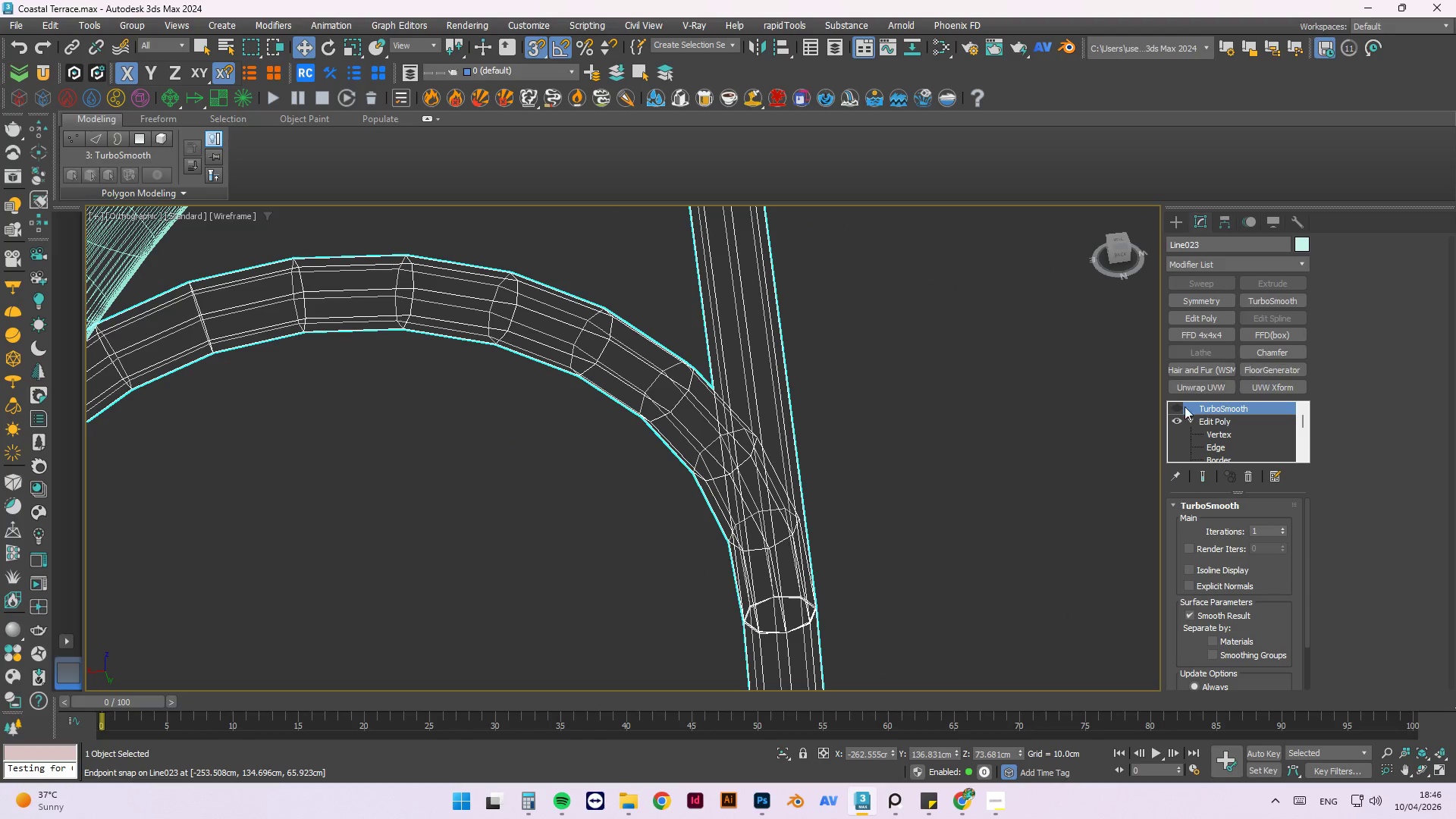 
left_click([1176, 405])
 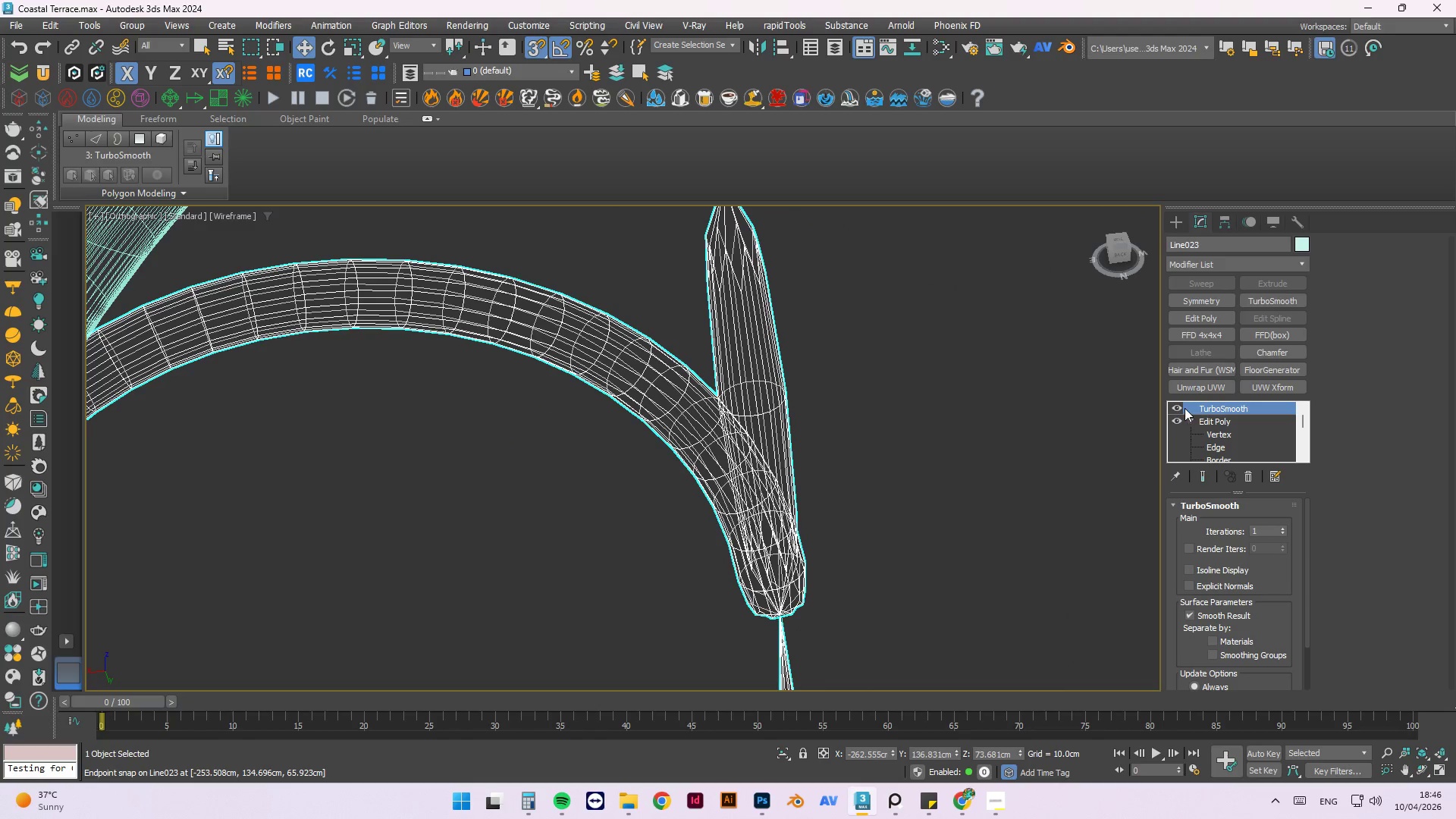 
left_click([1176, 410])
 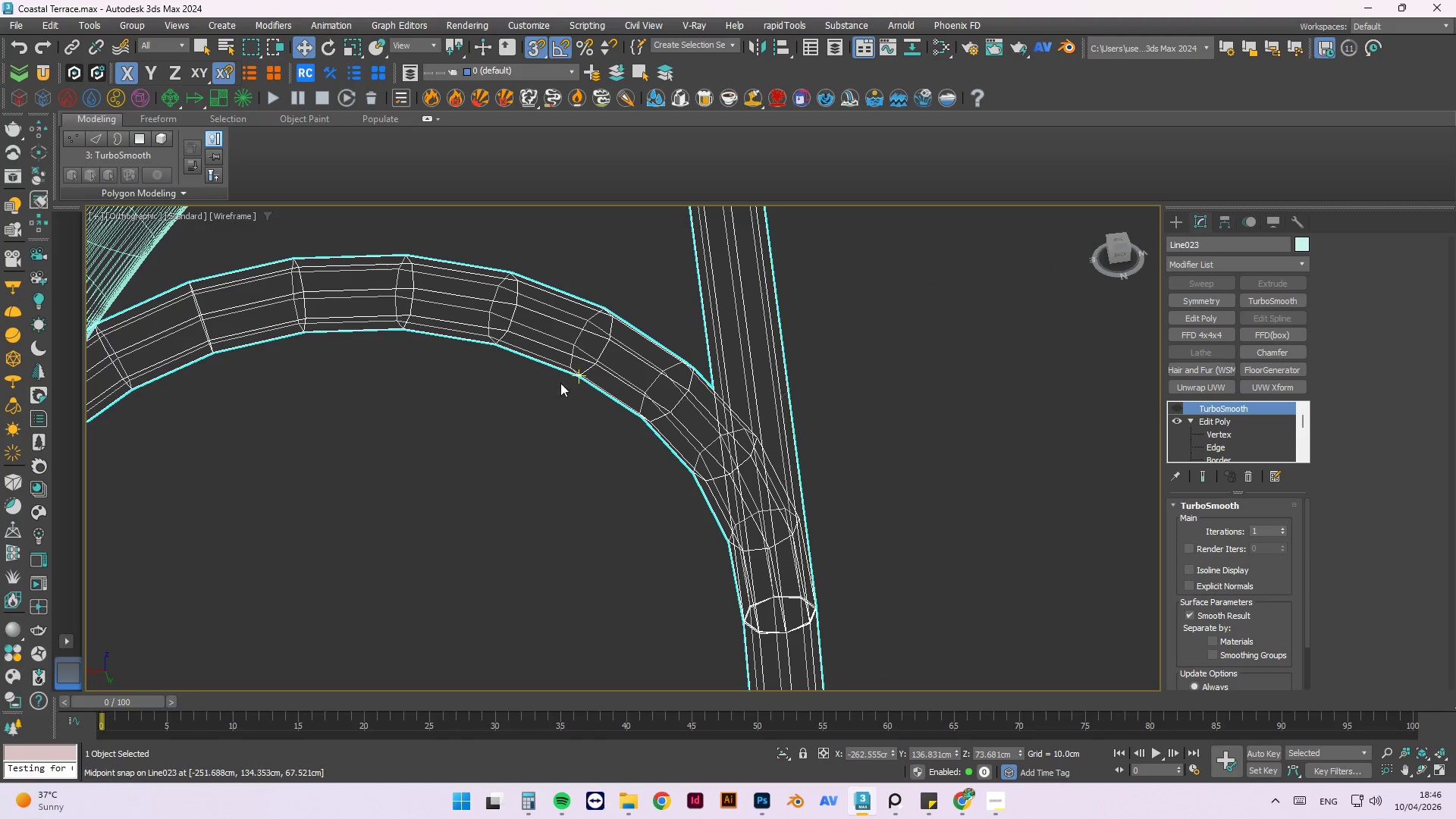 
scroll: coordinate [1016, 324], scroll_direction: down, amount: 8.0
 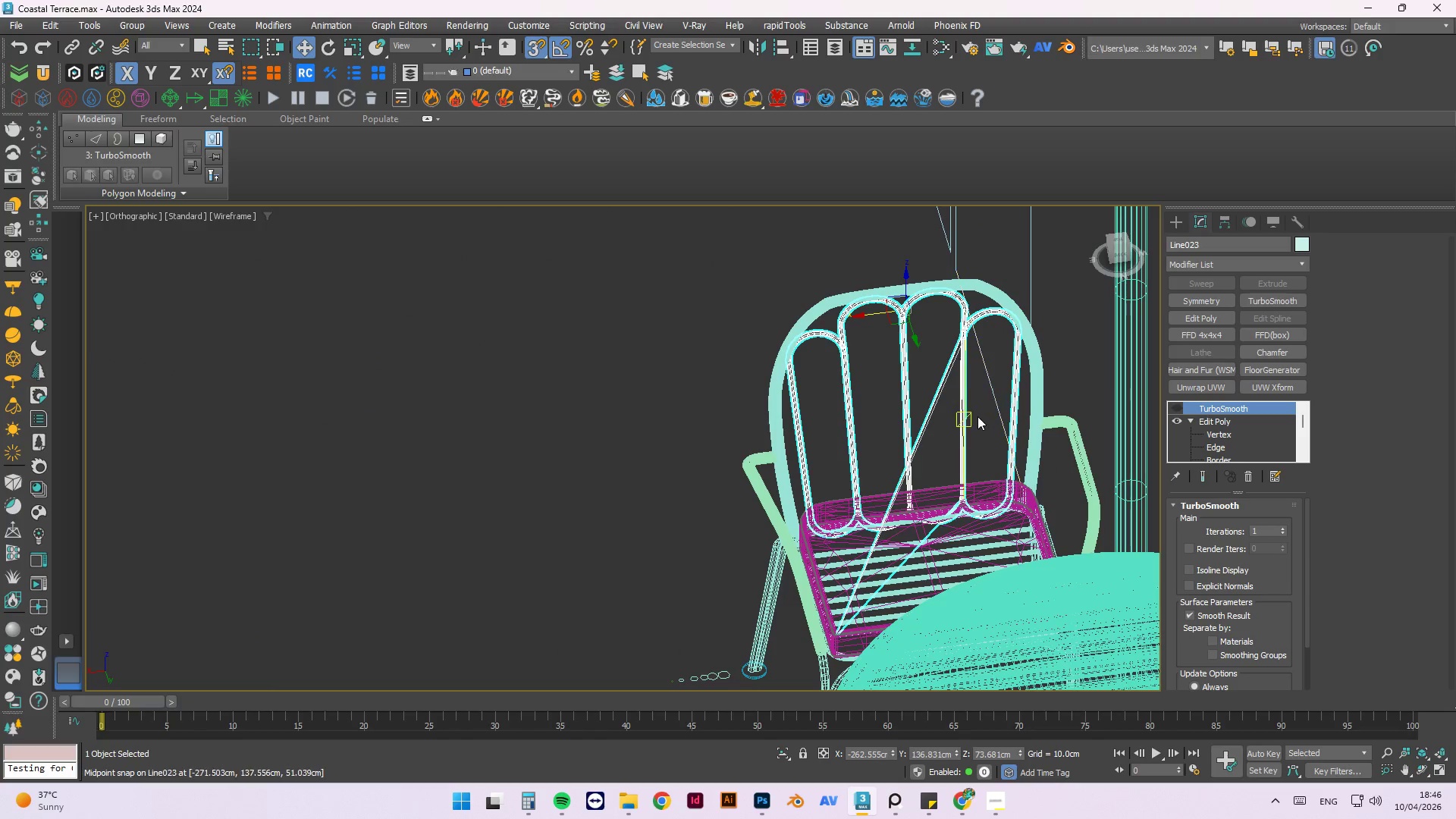 
hold_key(key=AltLeft, duration=1.5)
 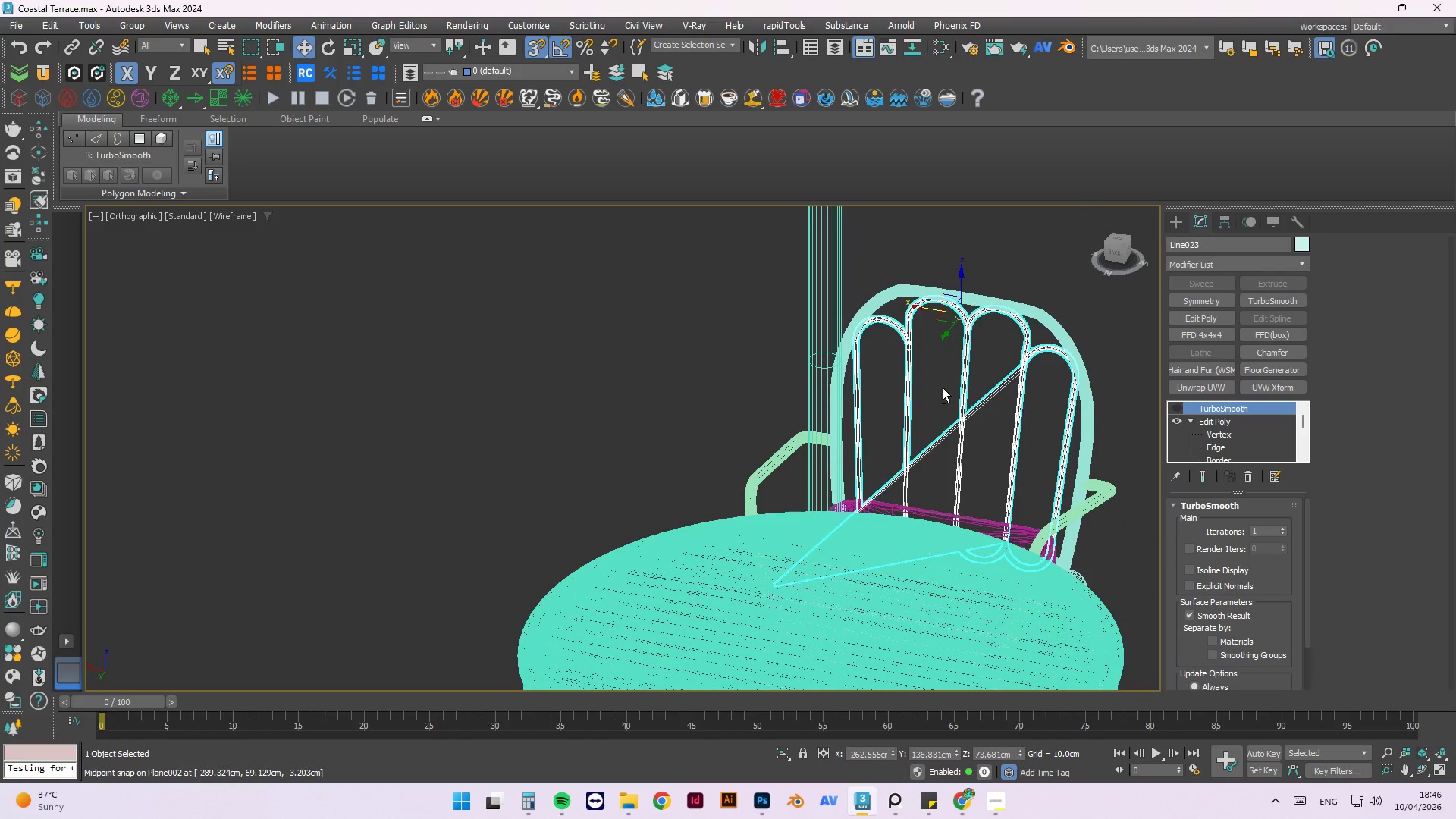 
hold_key(key=AltLeft, duration=0.7)
 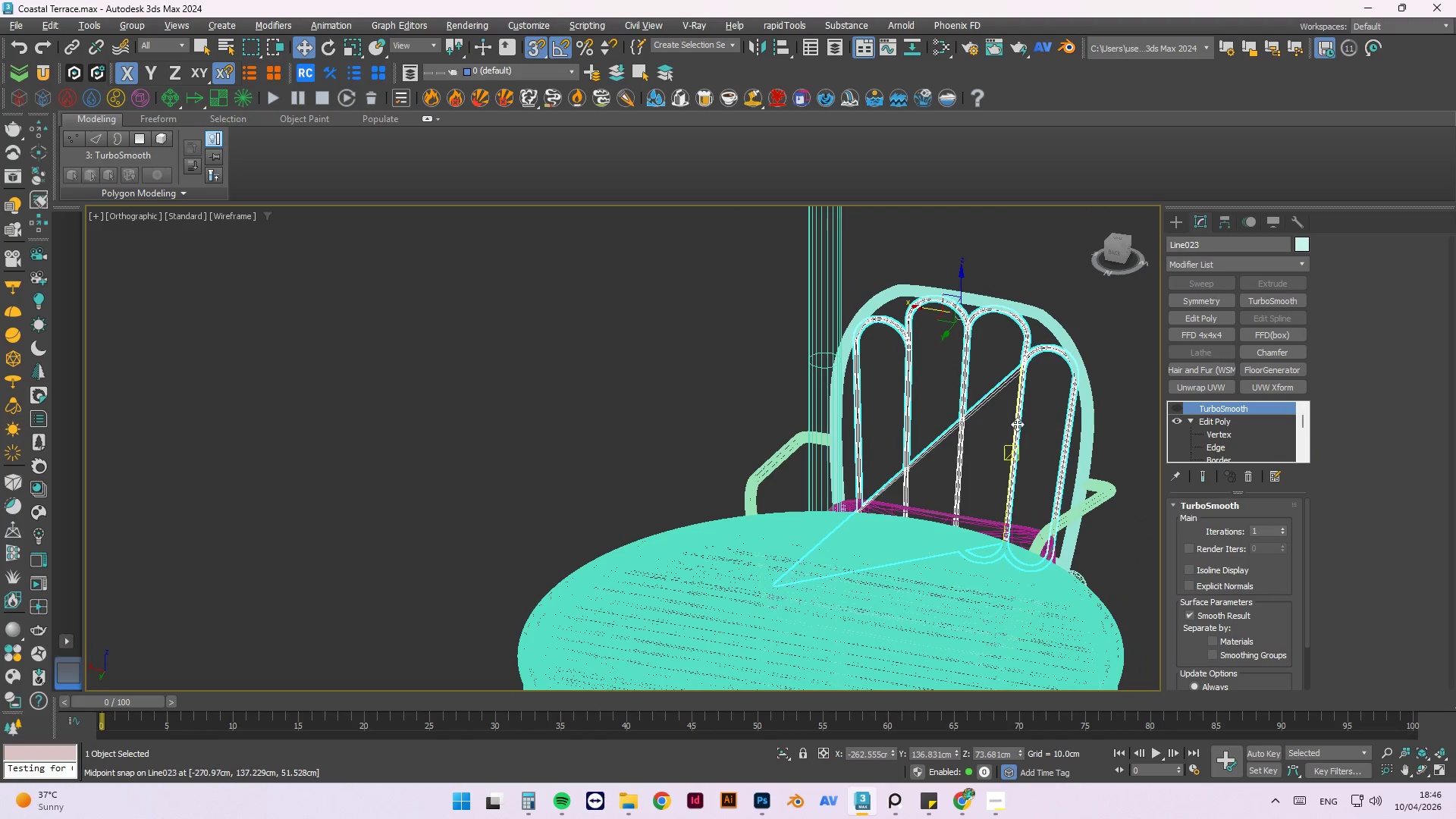 
key(Control+Z)
 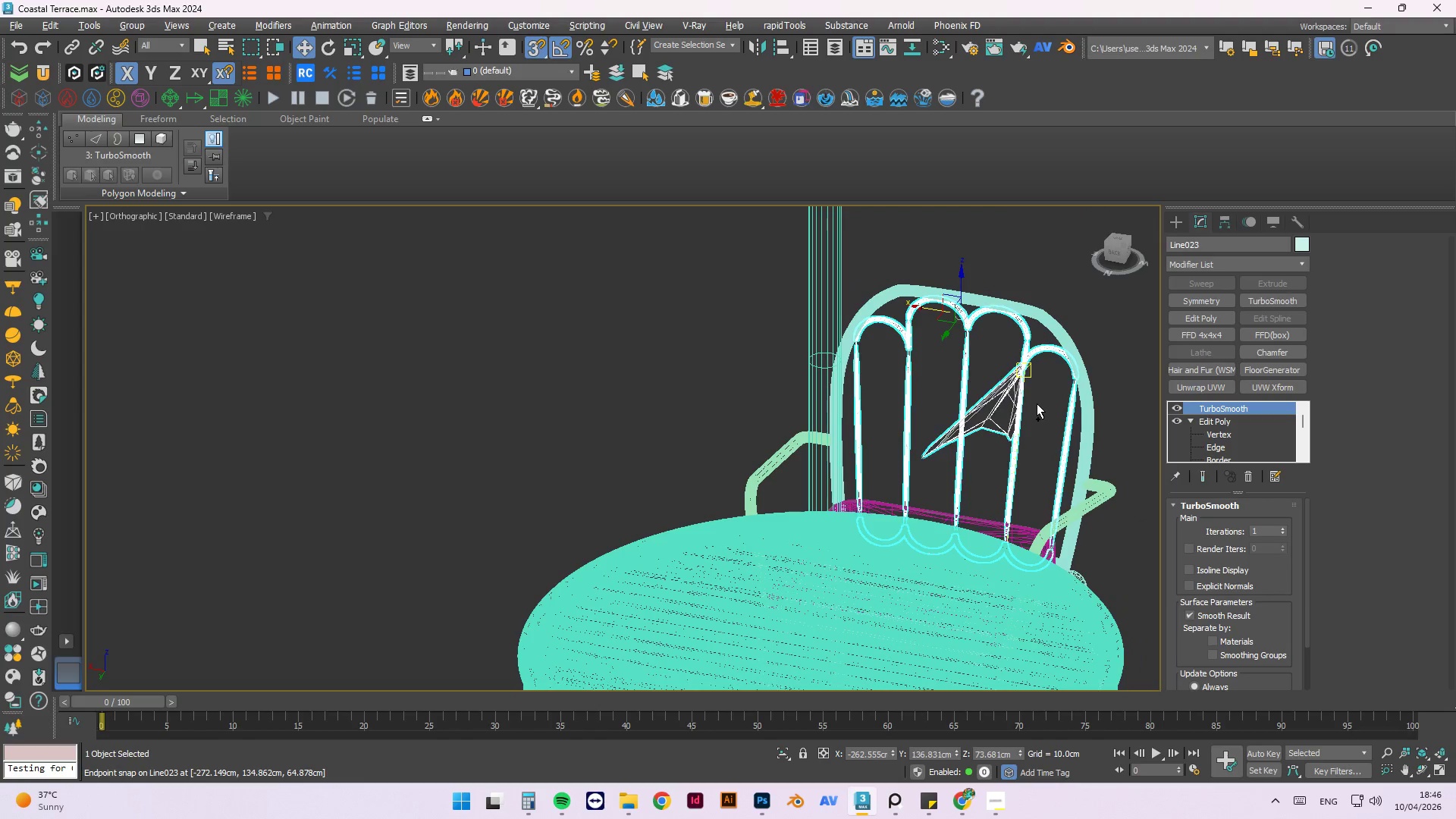 
key(Control+Z)
 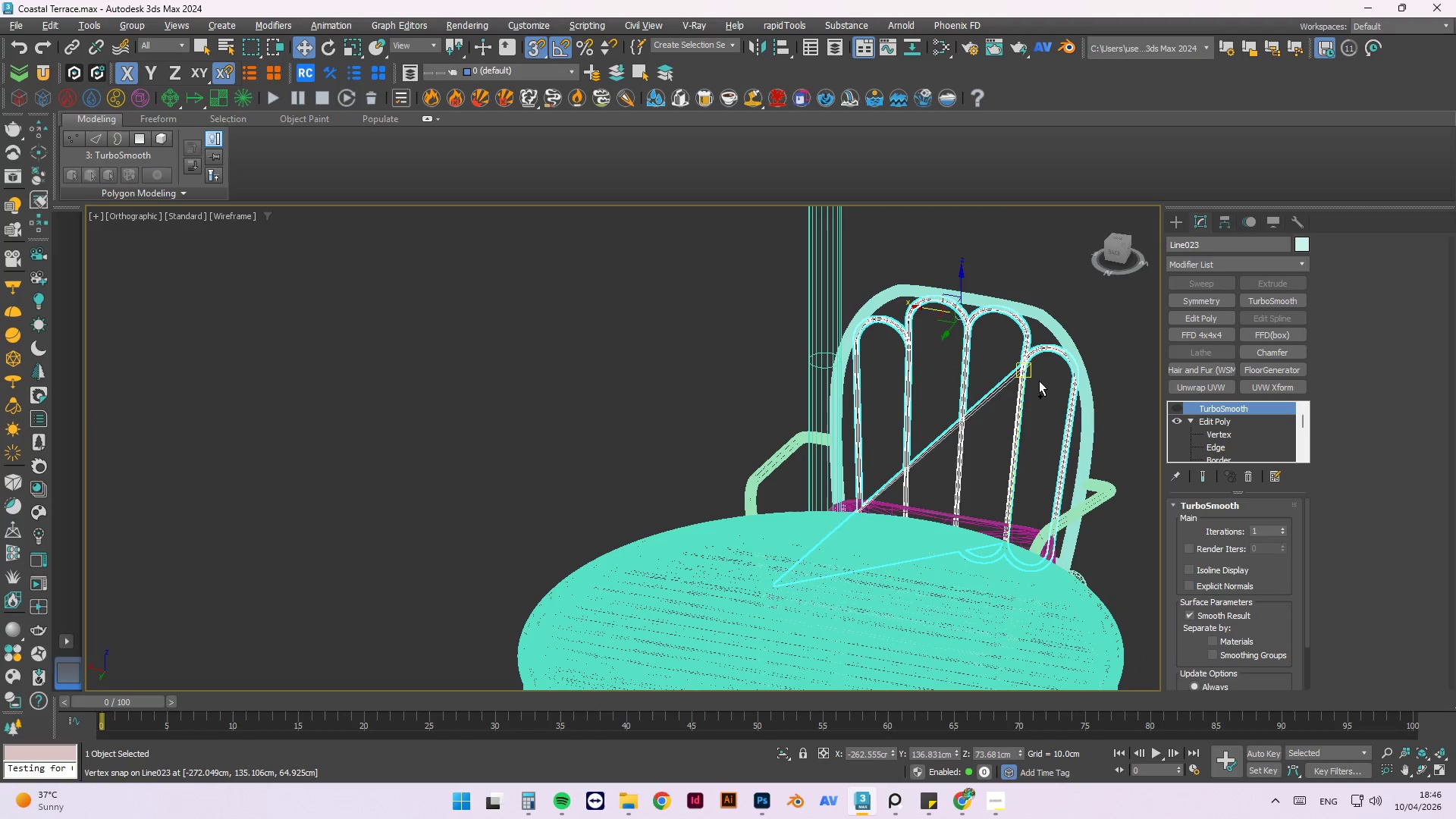 
key(Control+Z)
 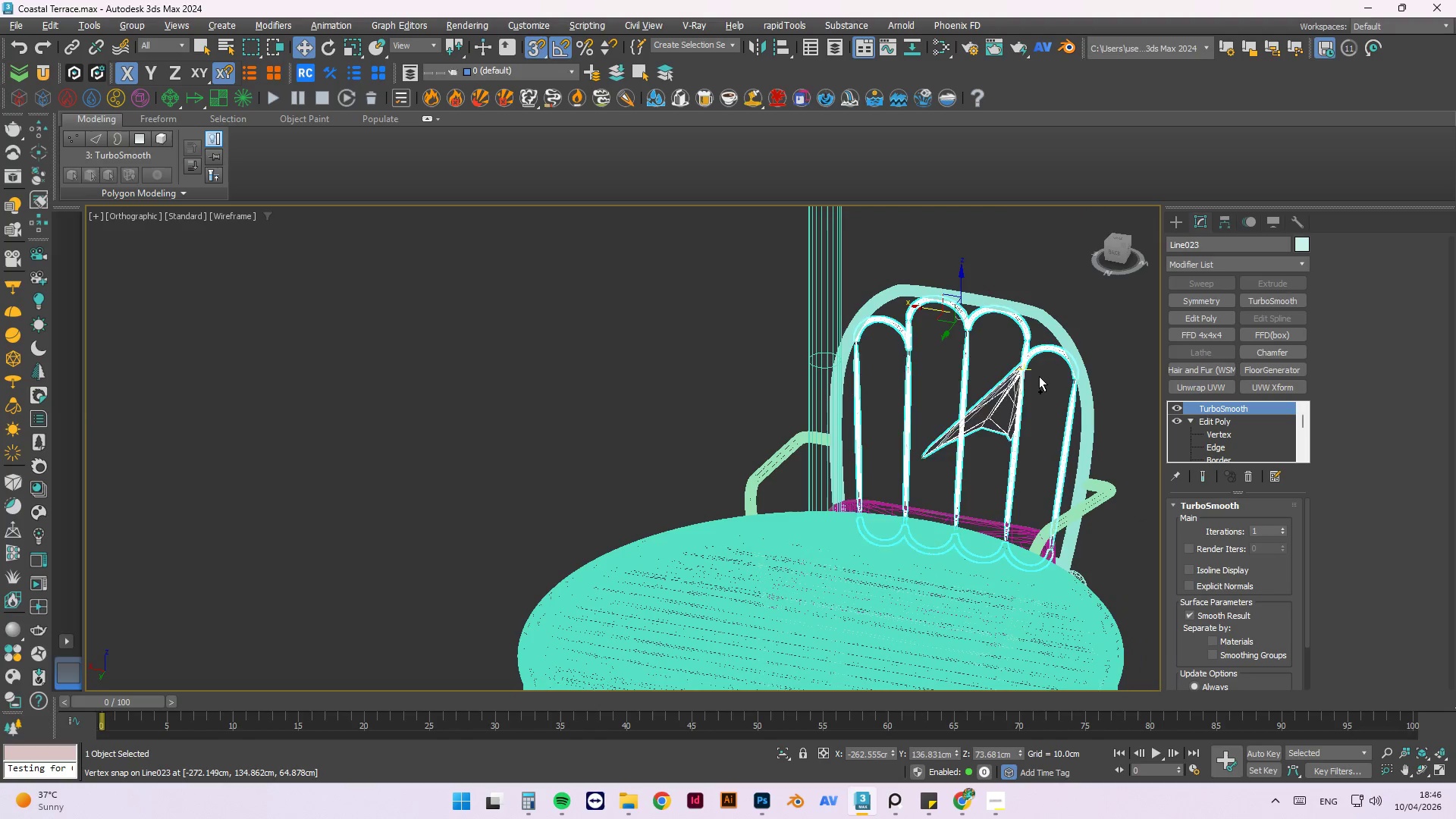 
key(Control+Z)
 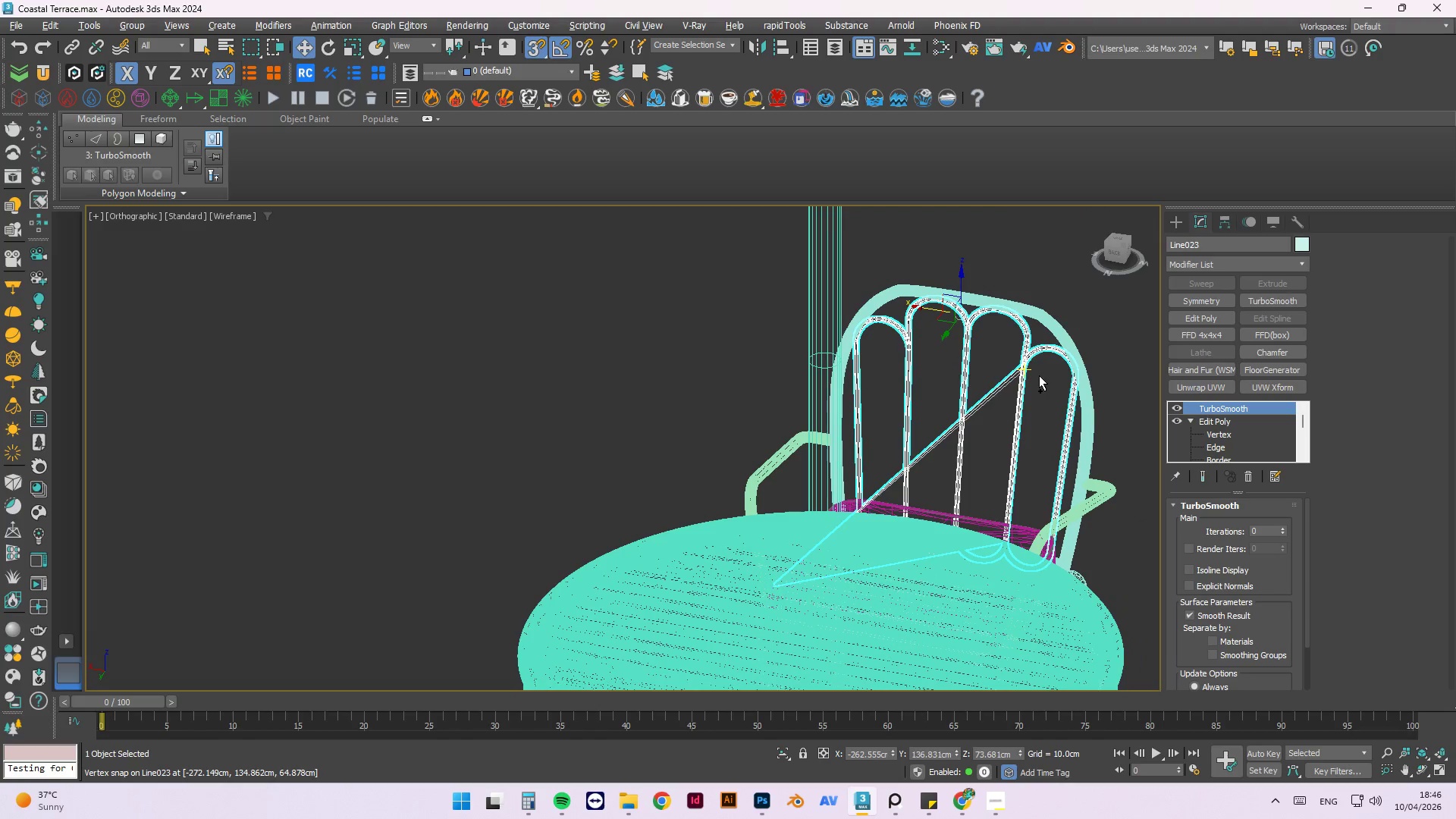 
key(Control+Z)
 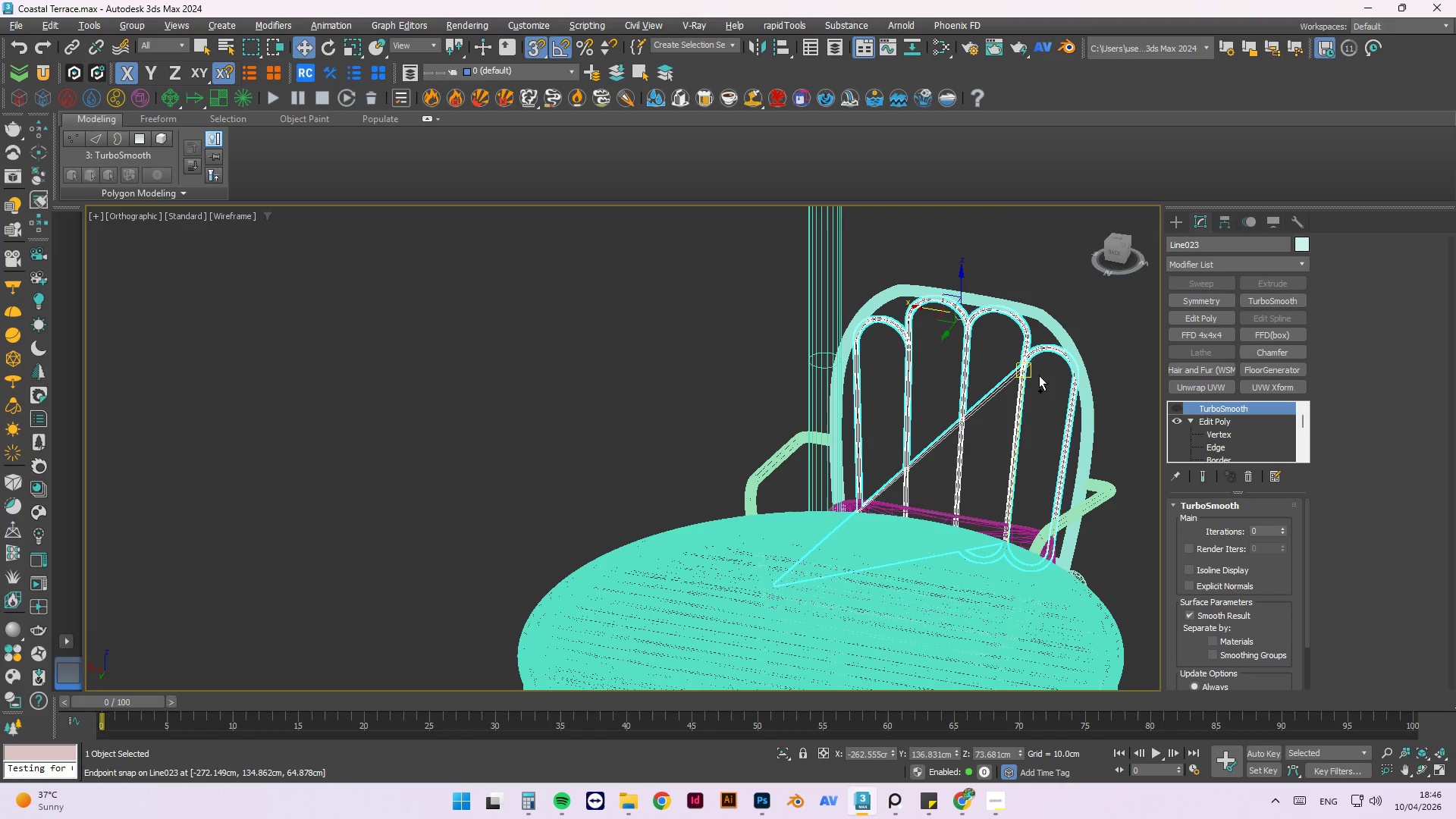 
key(Control+Z)
 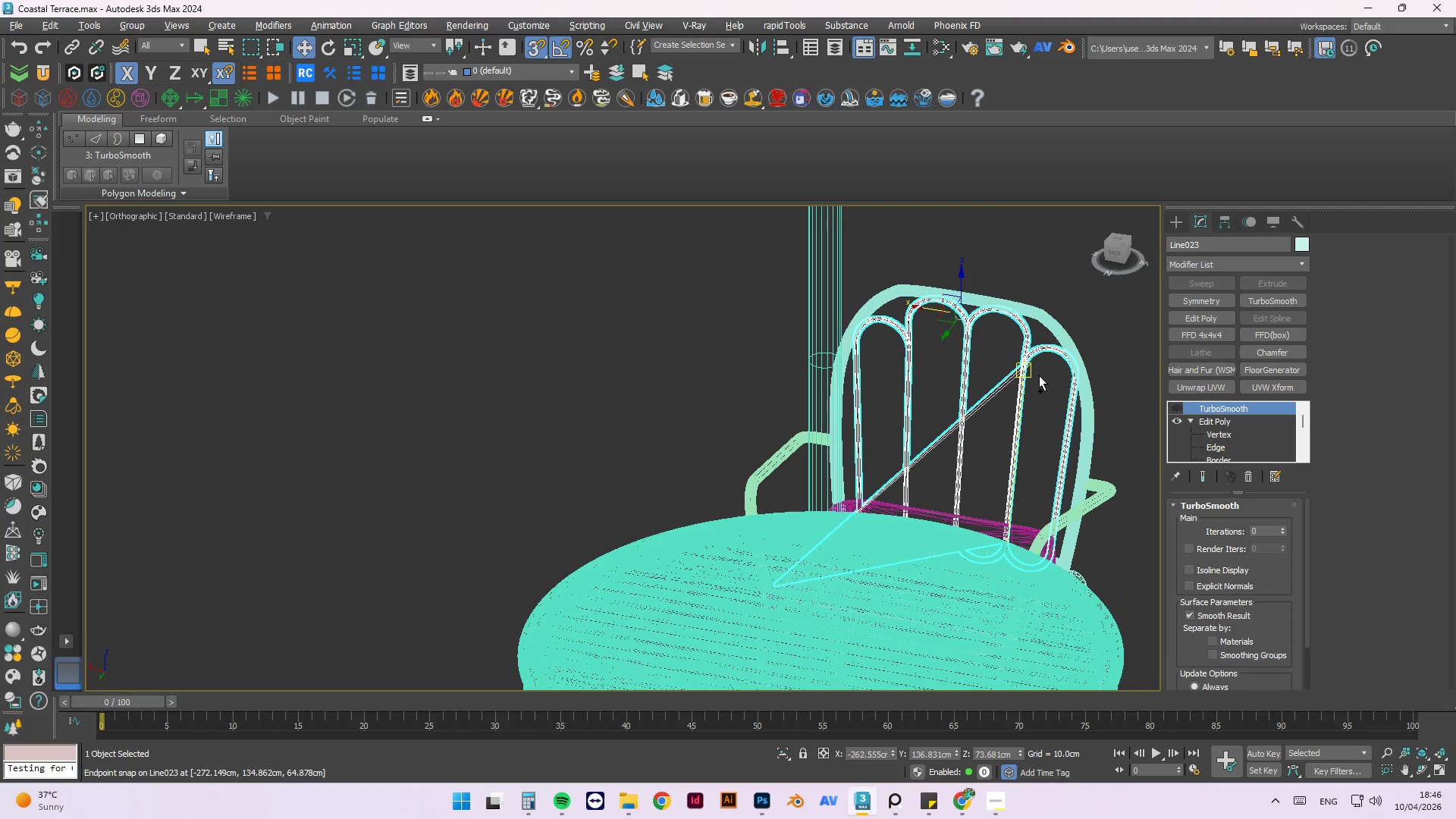 
key(Control+Z)
 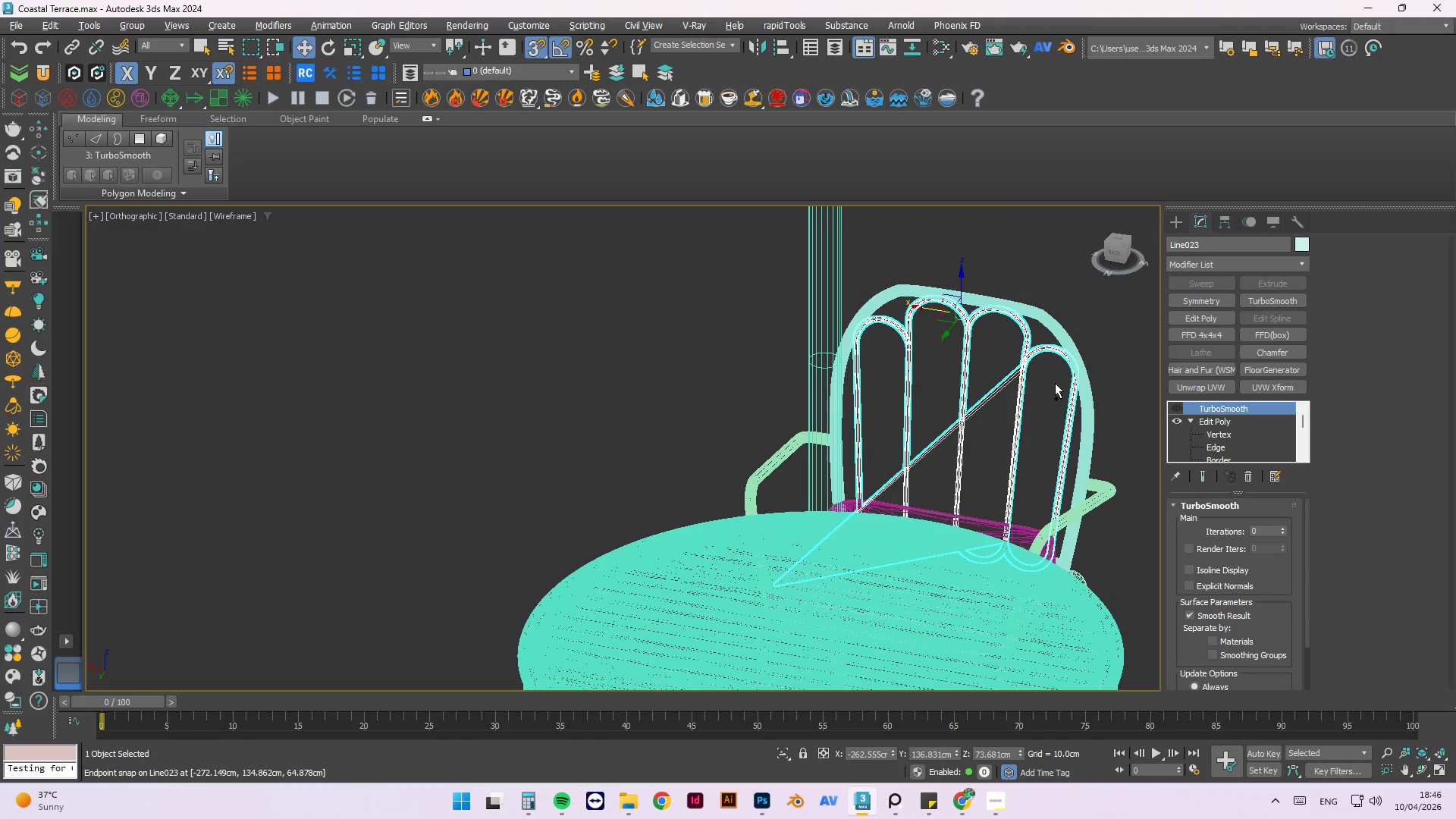 
key(Control+Z)
 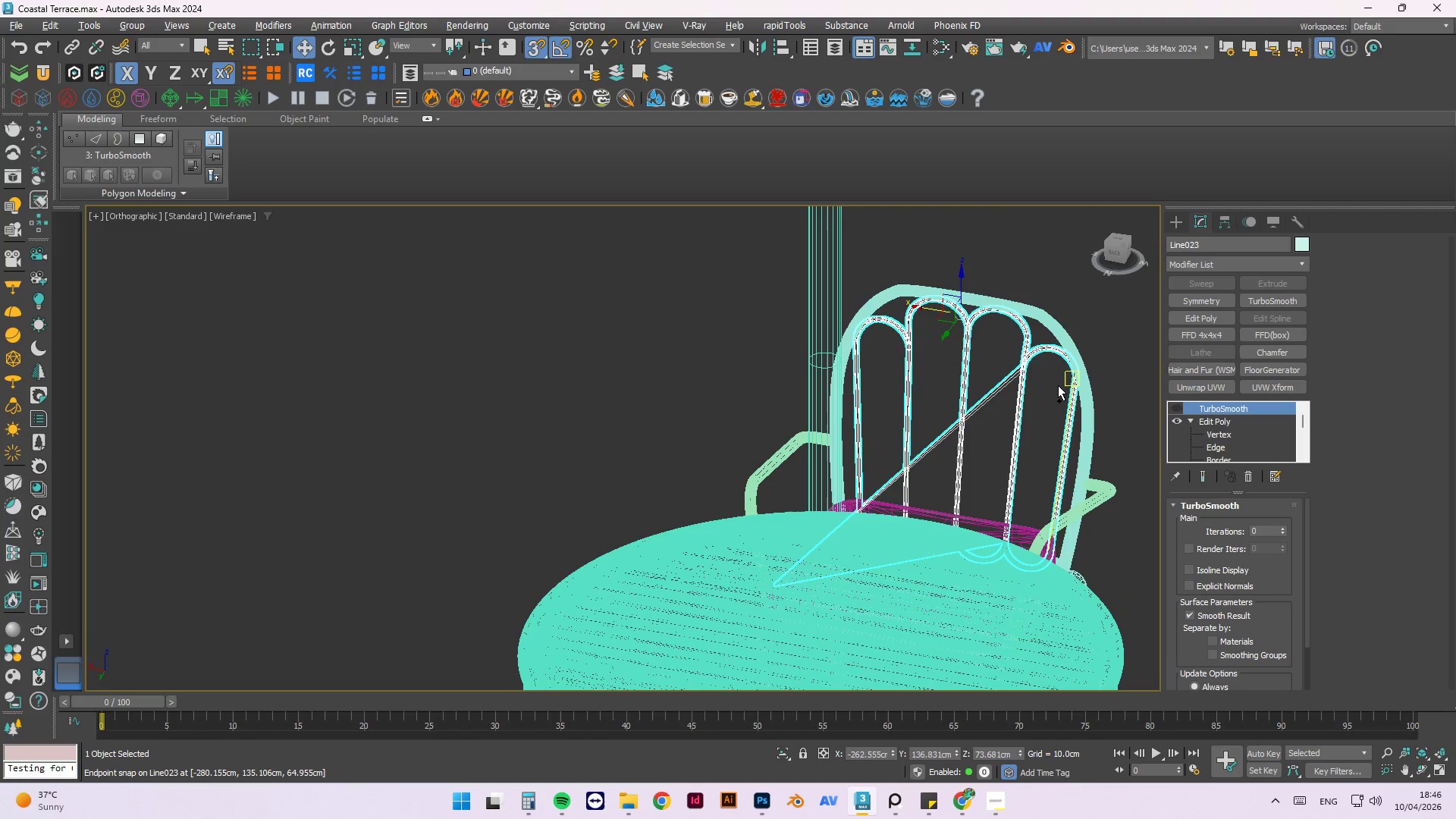 
key(Control+Z)
 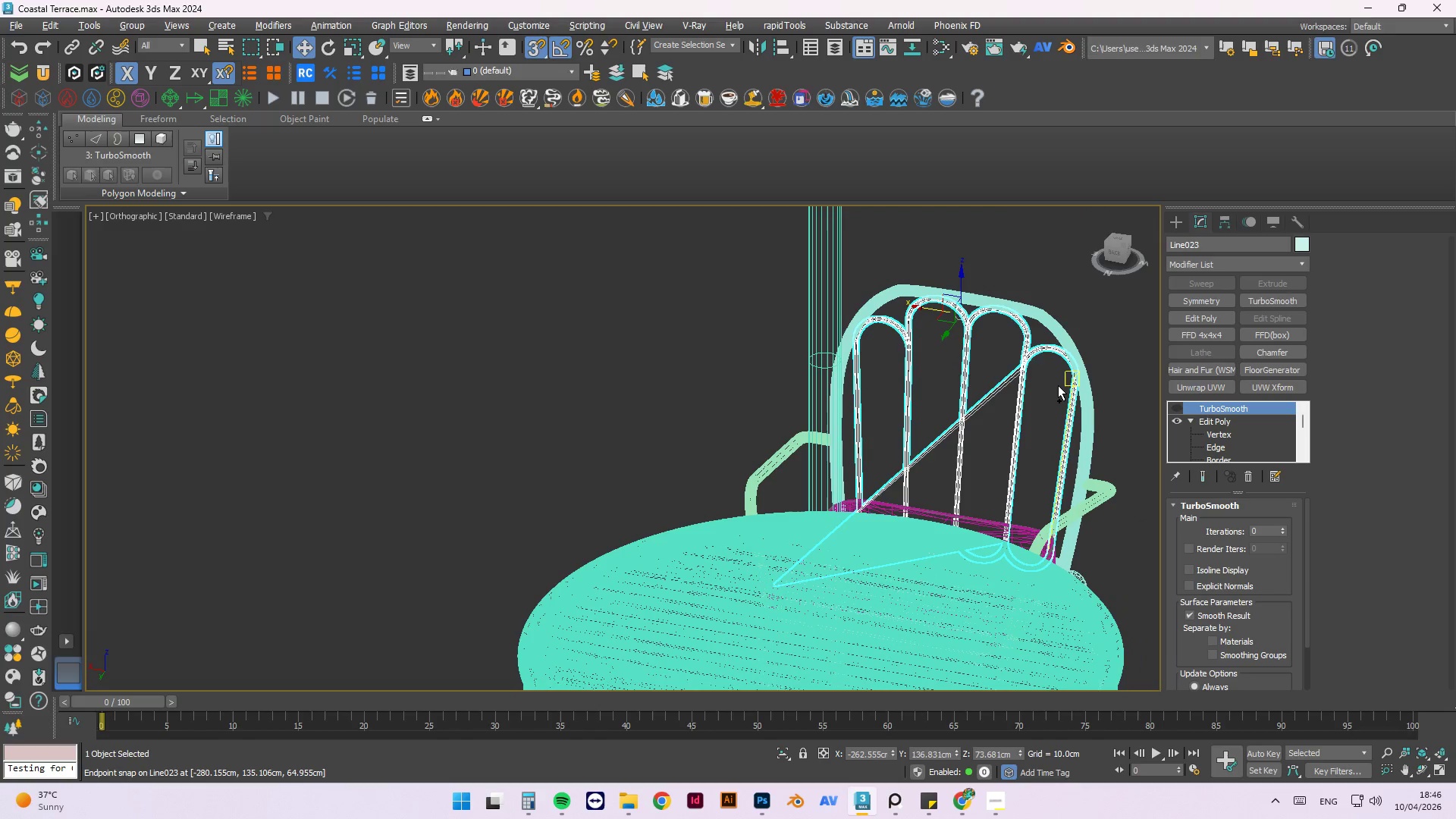 
key(Control+Z)
 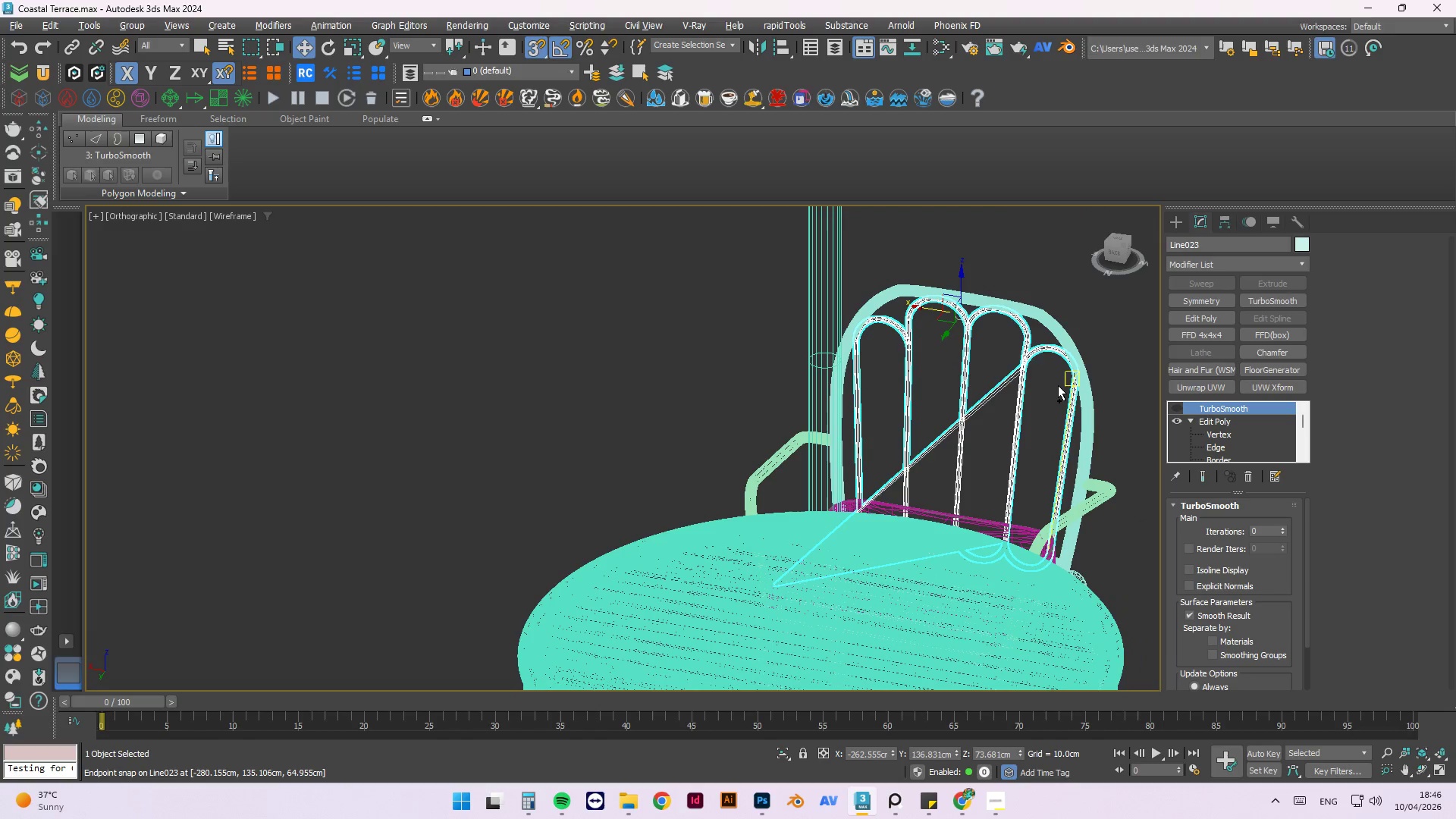 
key(Control+Z)
 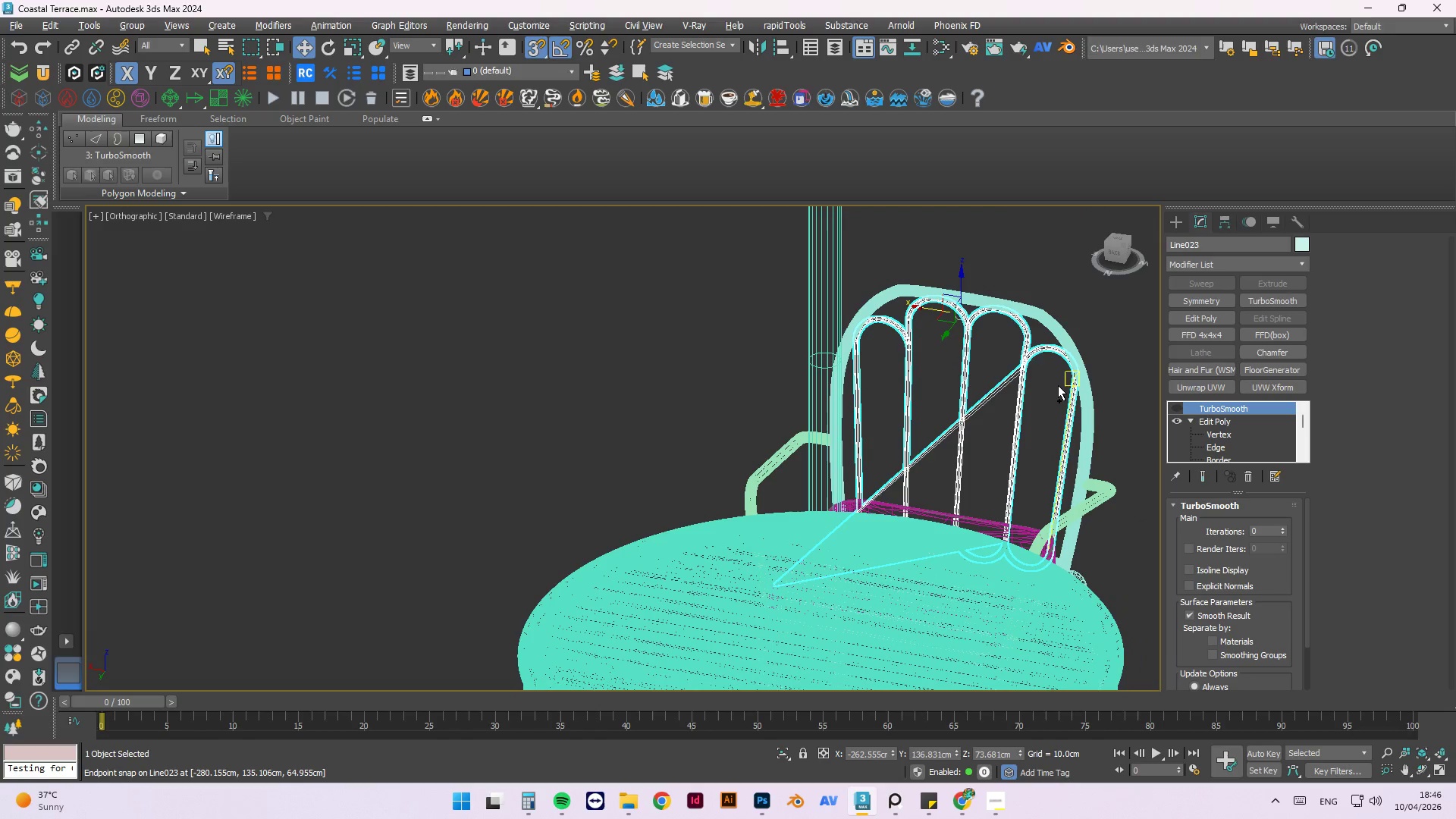 
key(Control+Z)
 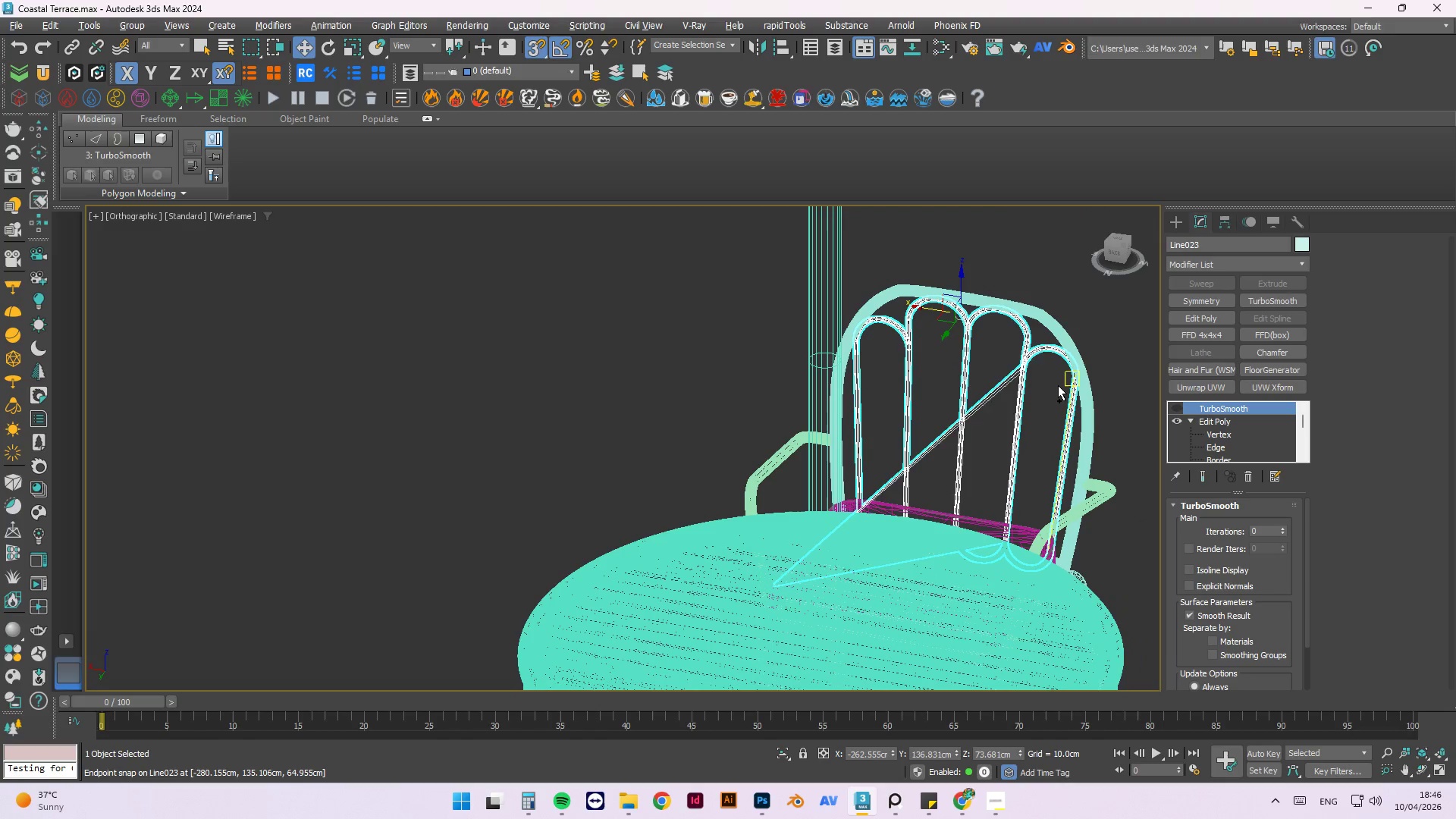 
key(Control+Z)
 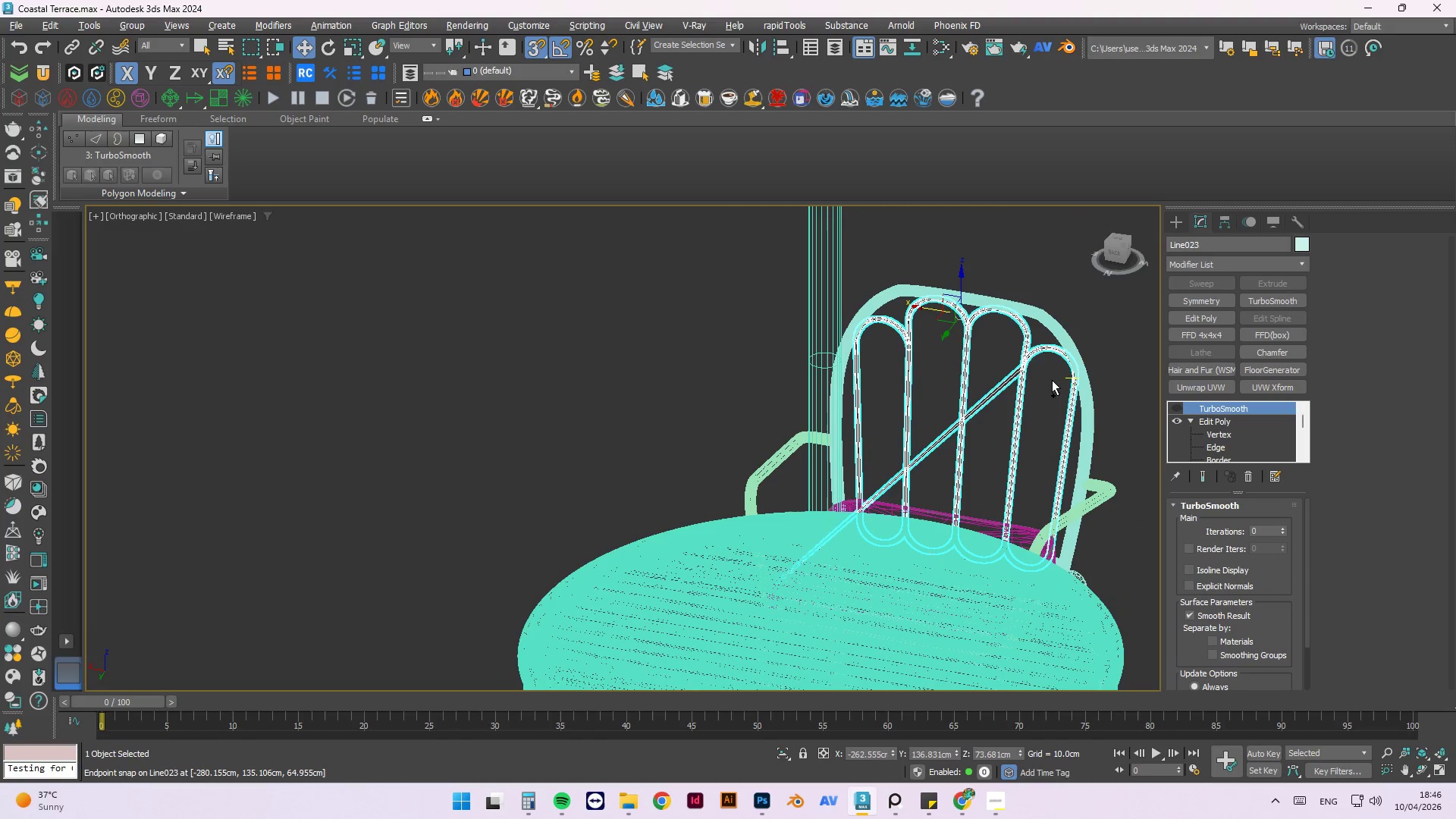 
key(Control+Z)
 